 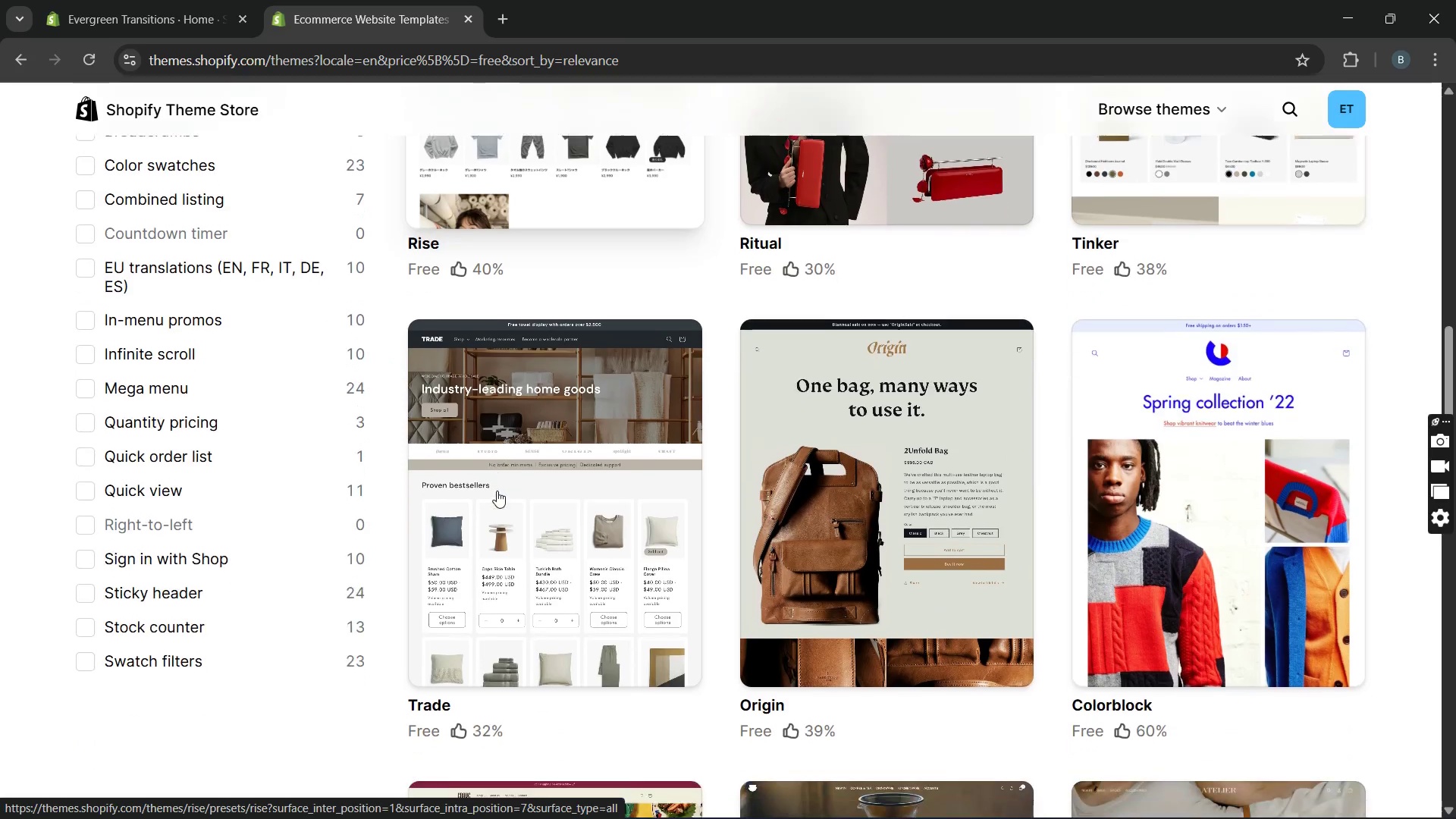 
left_click([516, 336])
 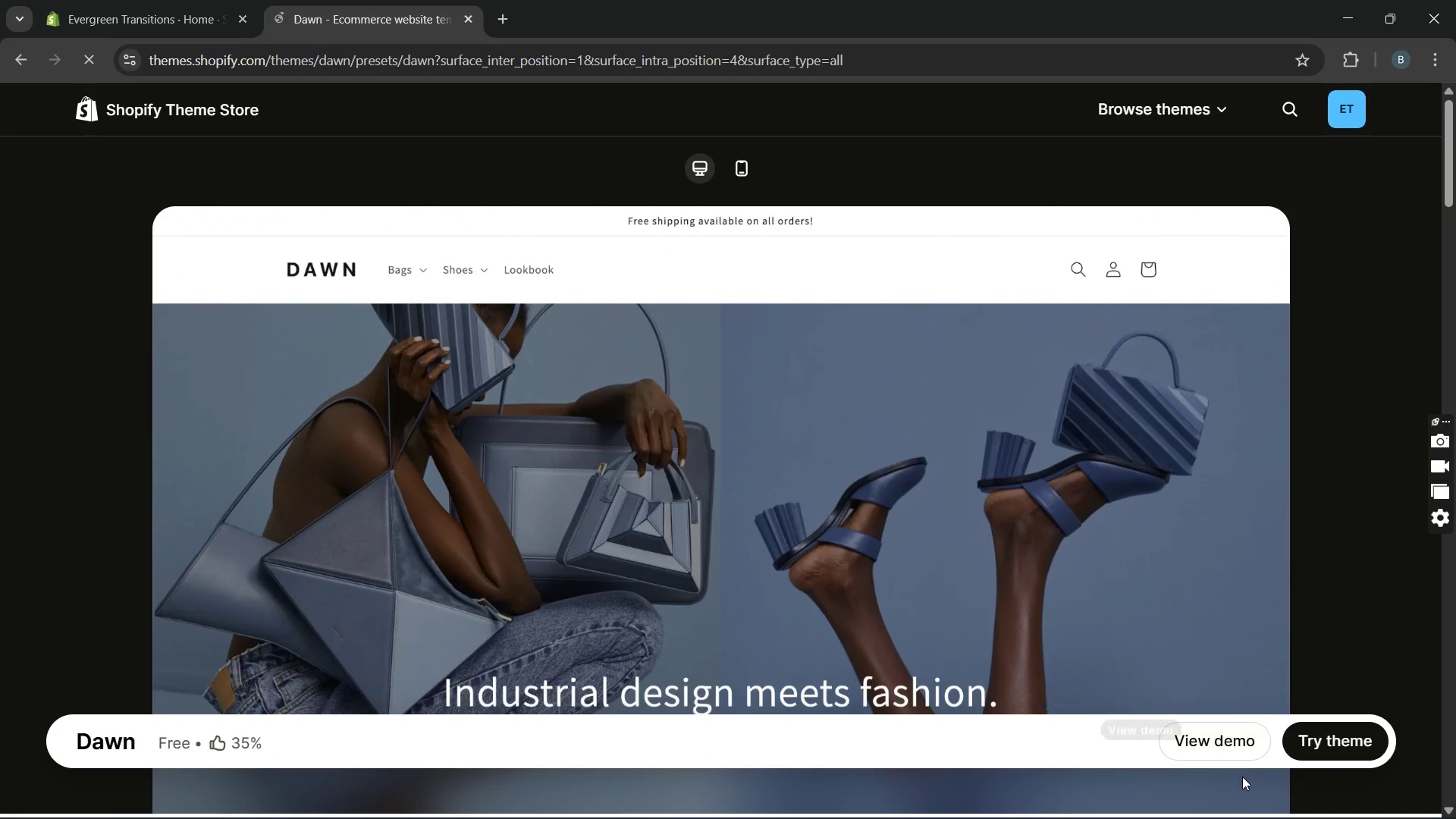 
left_click([1306, 731])
 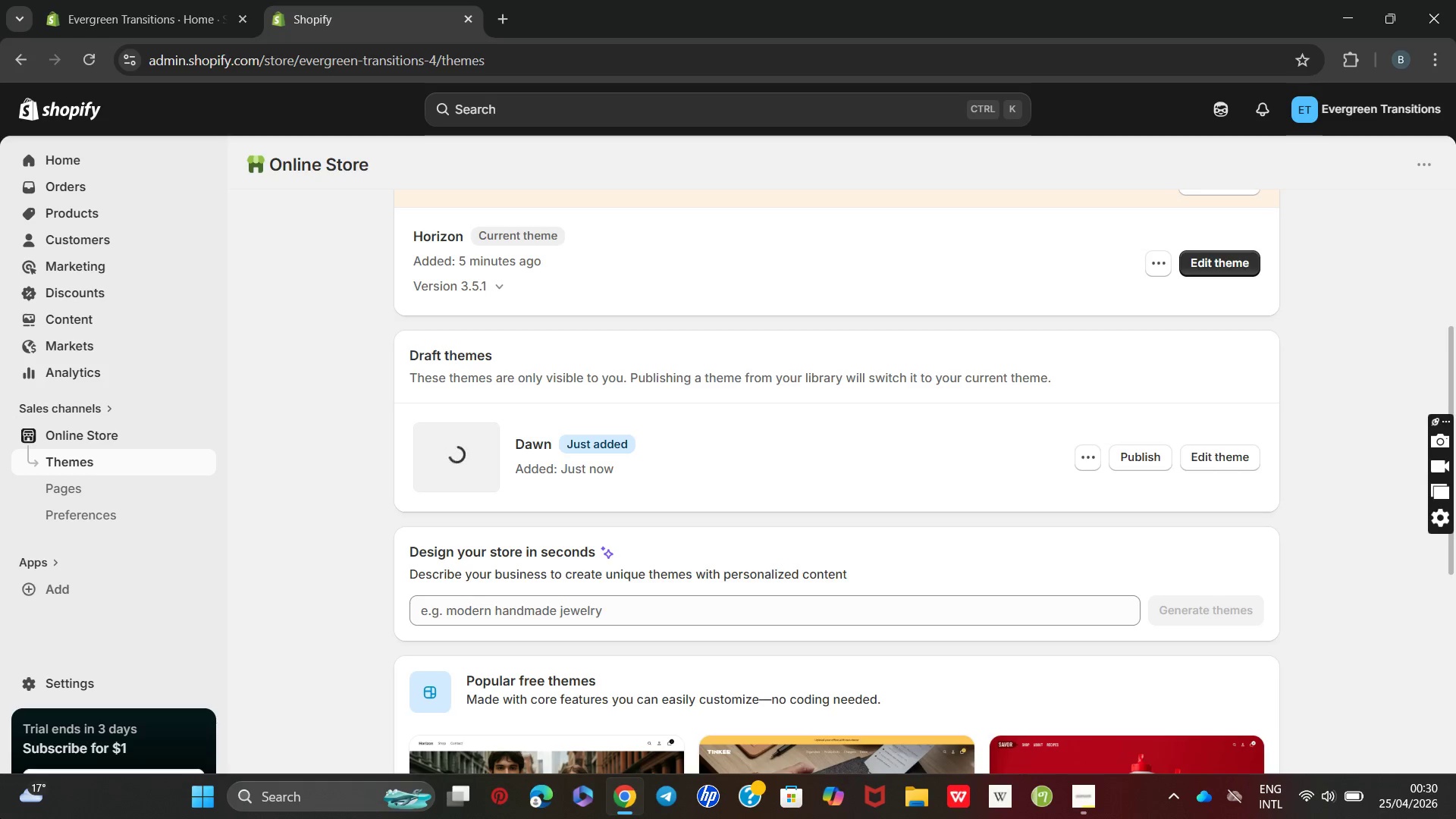 
wait(34.14)
 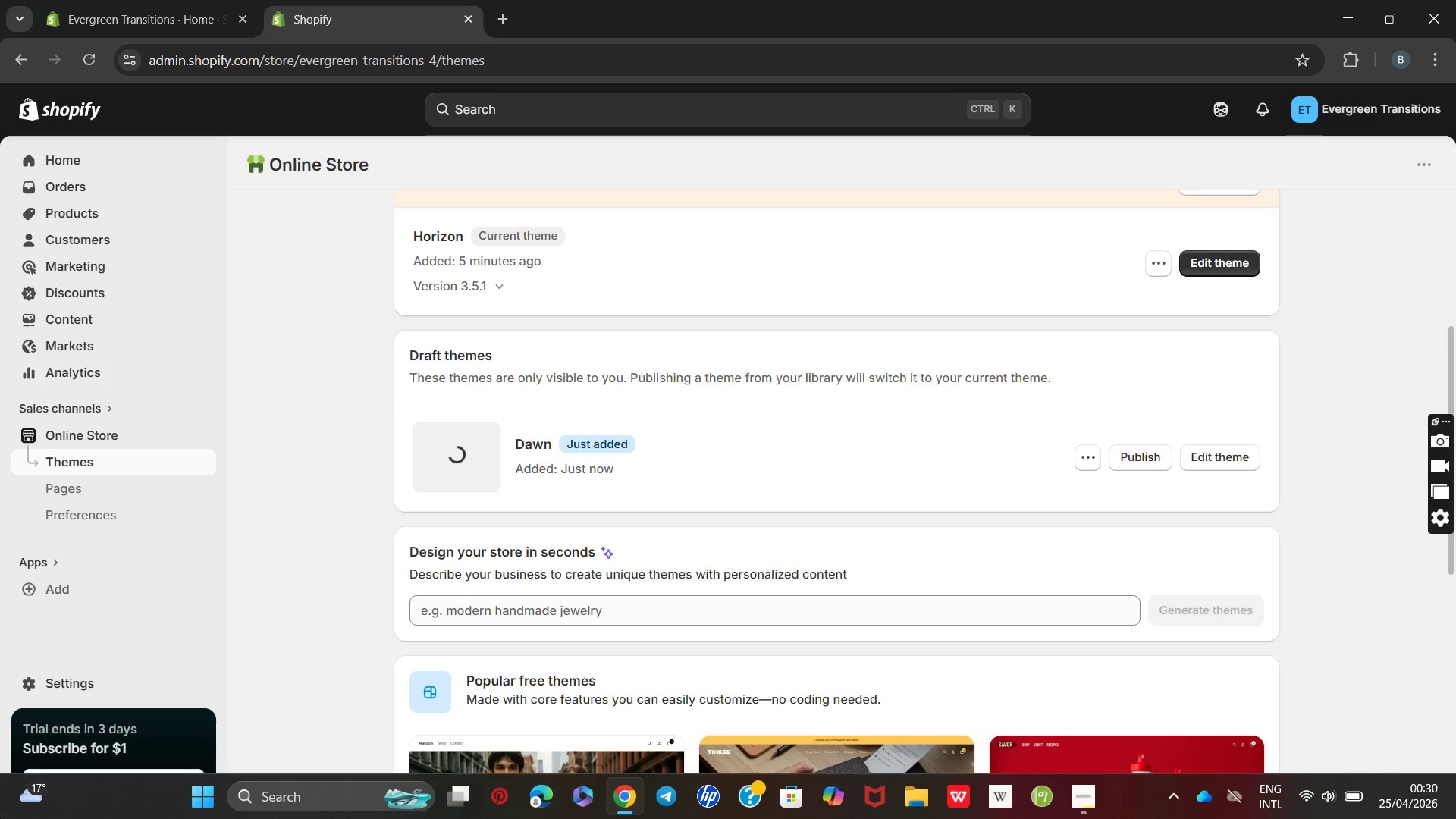 
left_click([1135, 464])
 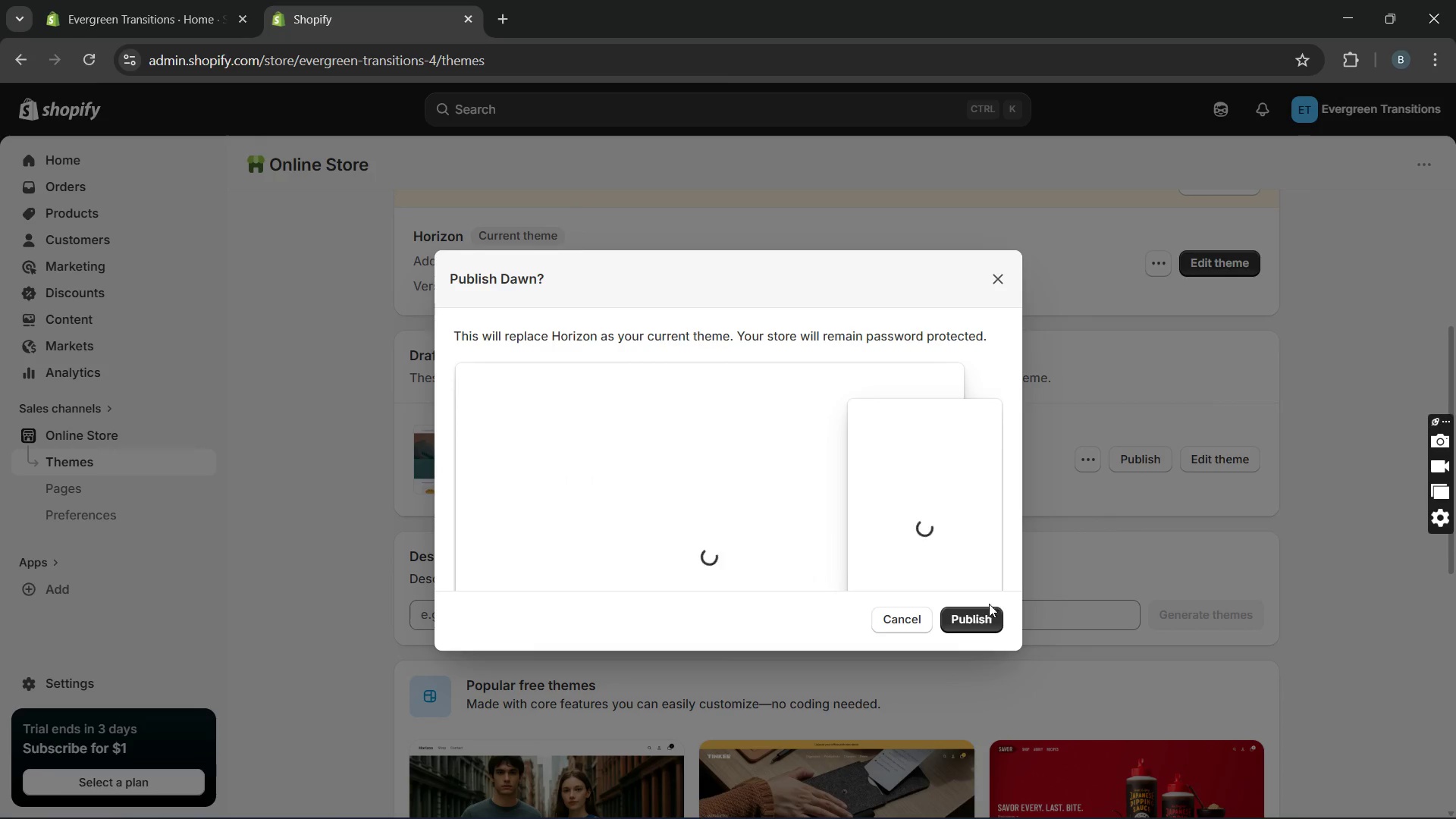 
left_click([974, 619])
 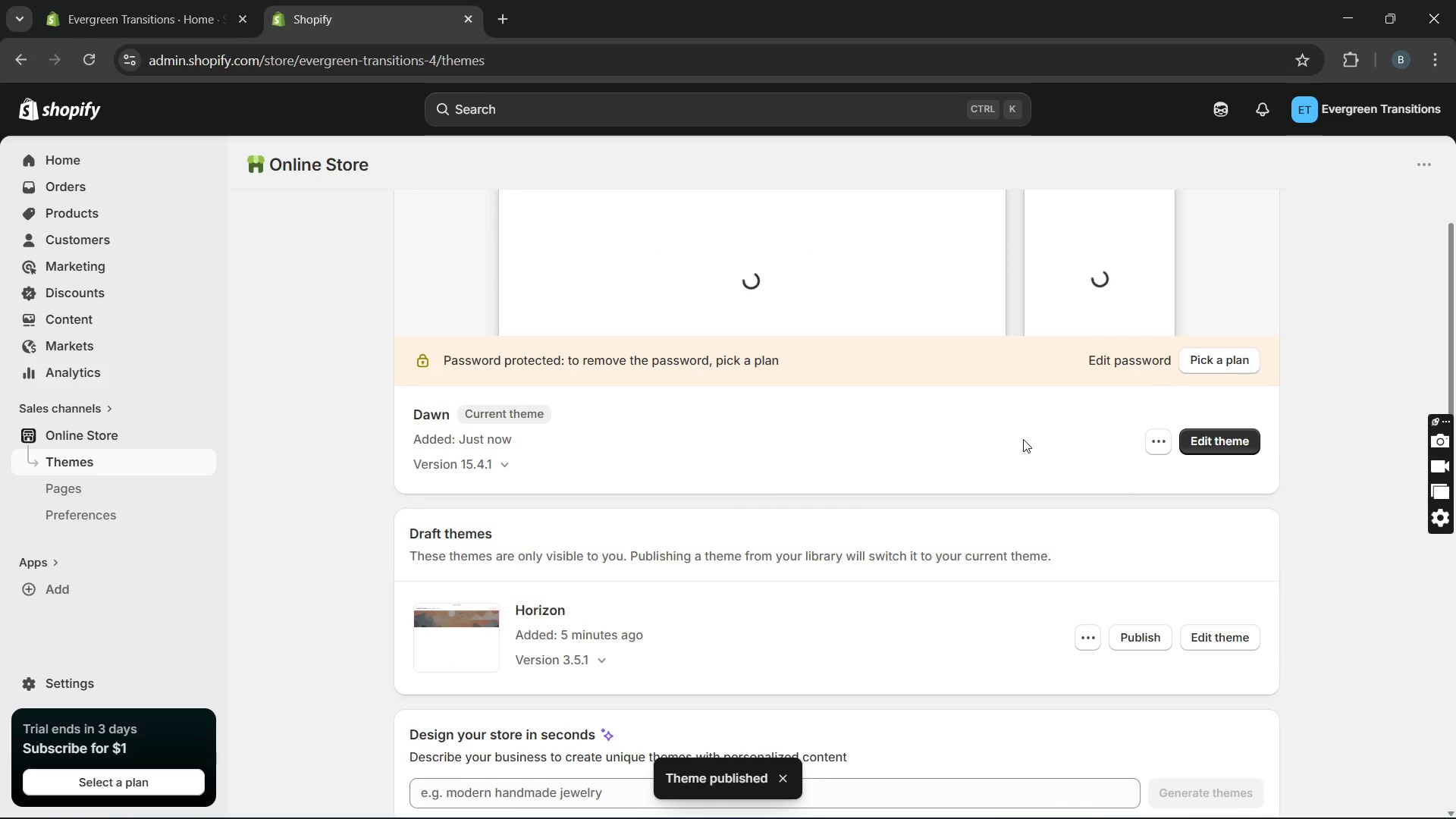 
wait(10.92)
 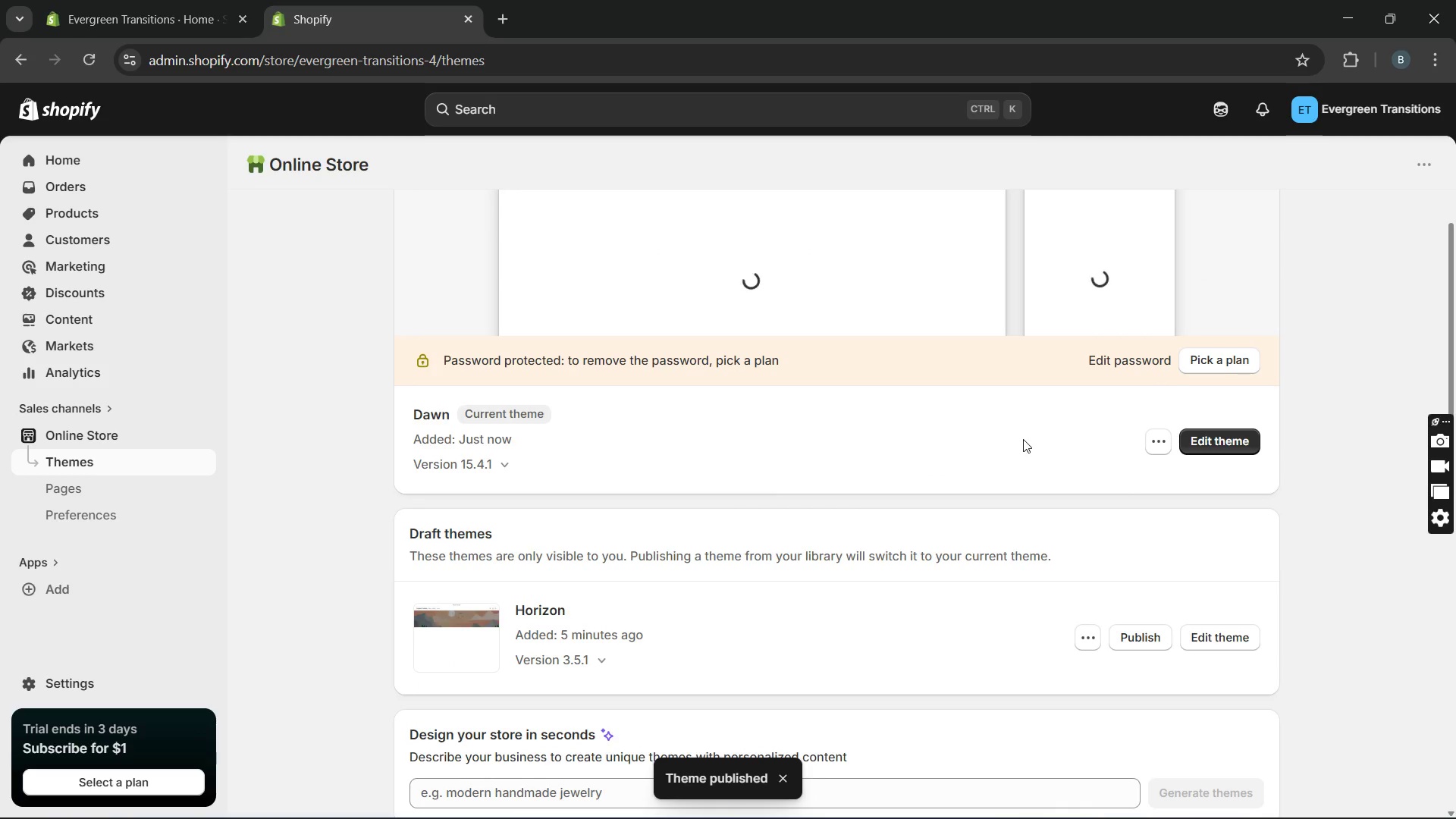 
left_click([1222, 440])
 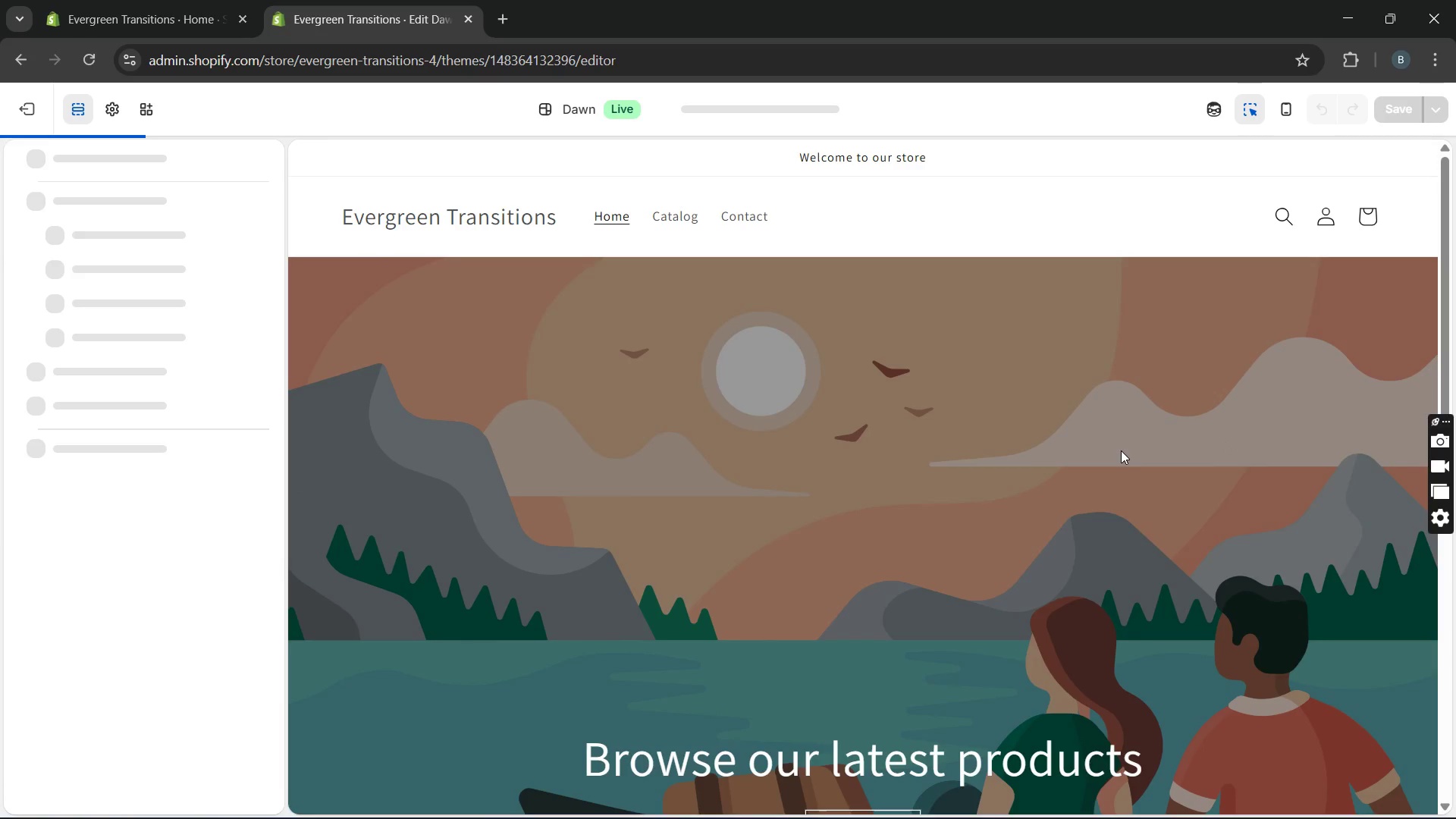 
wait(7.91)
 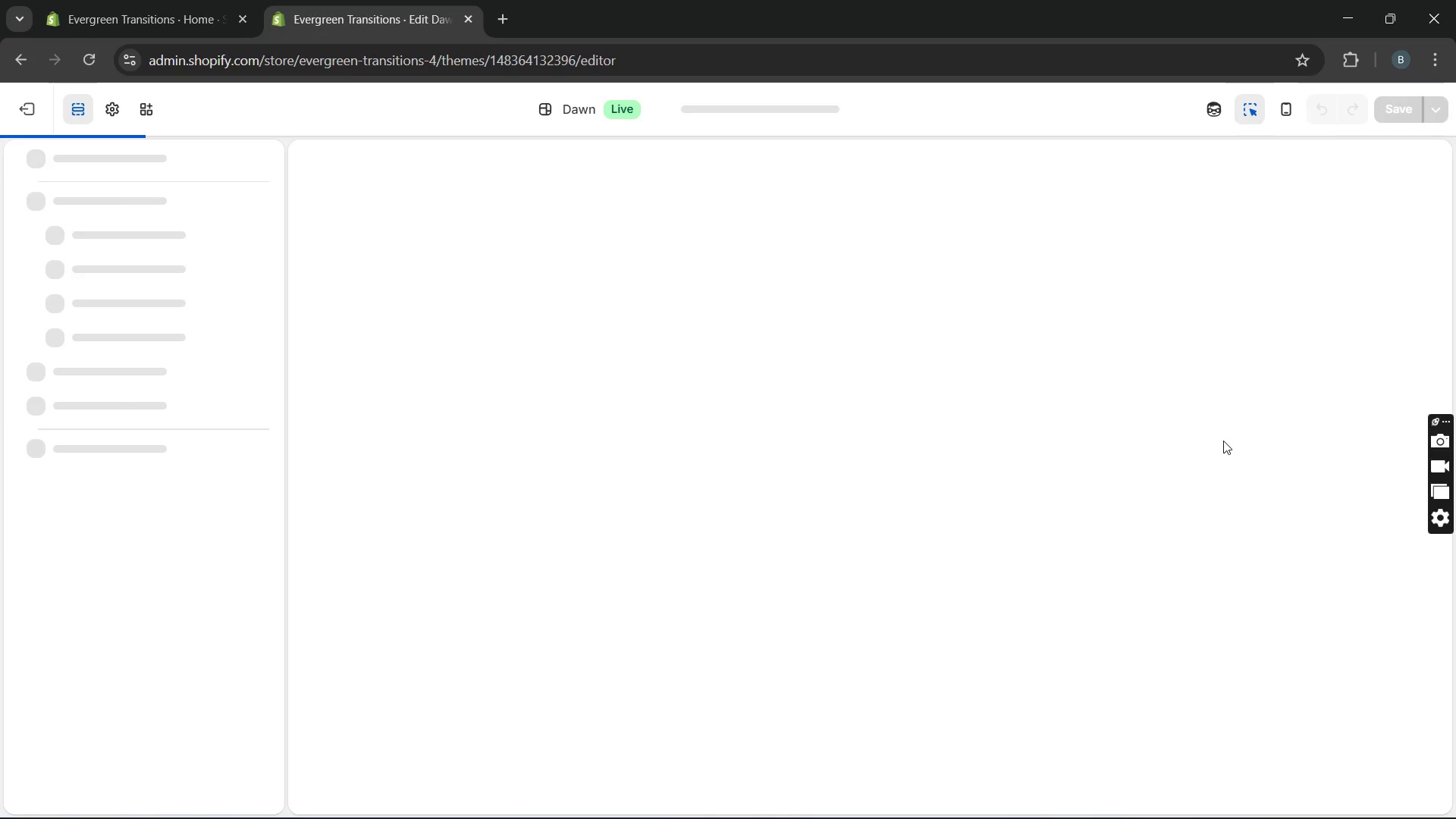 
left_click([999, 388])
 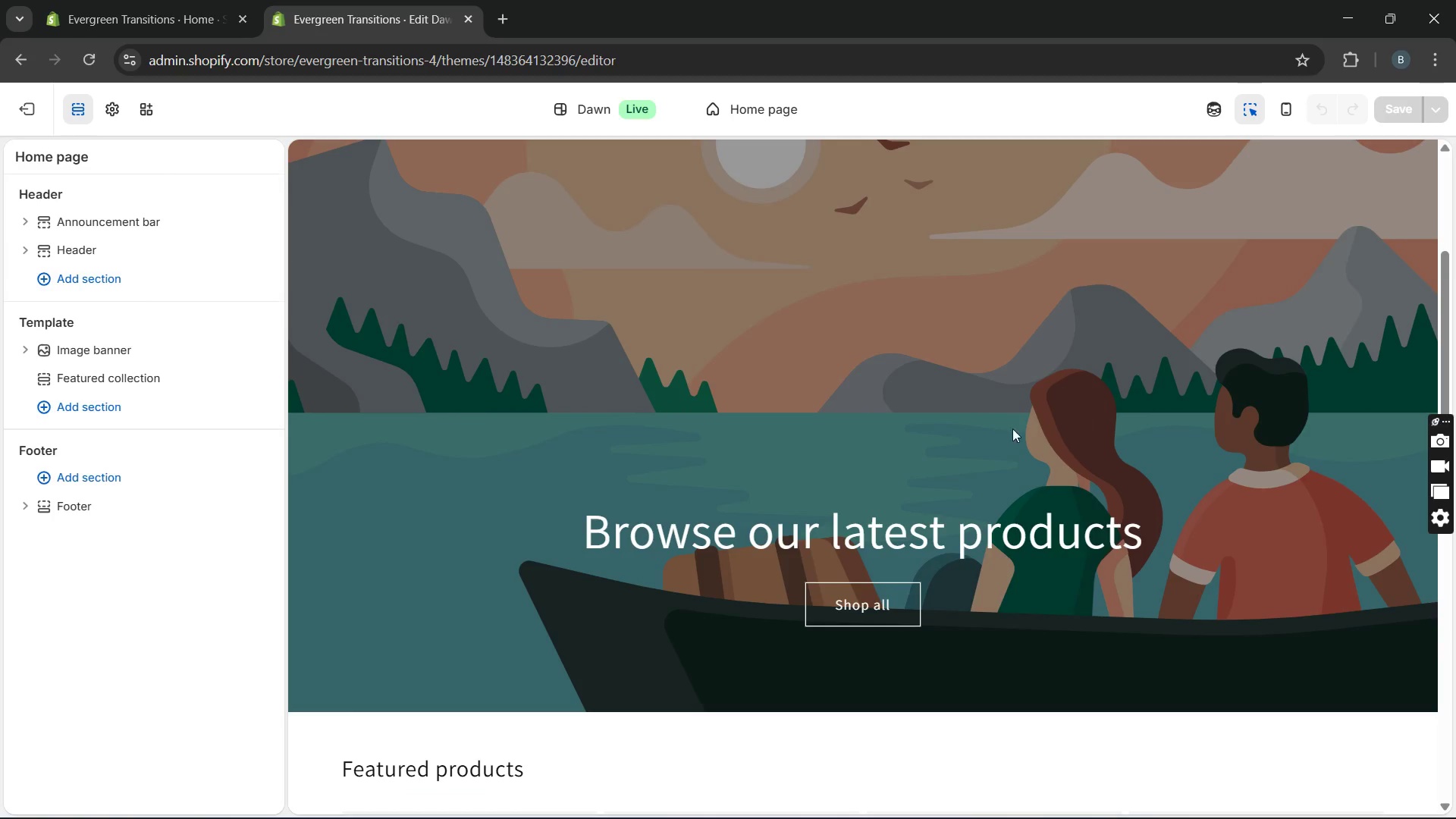 
double_click([844, 373])
 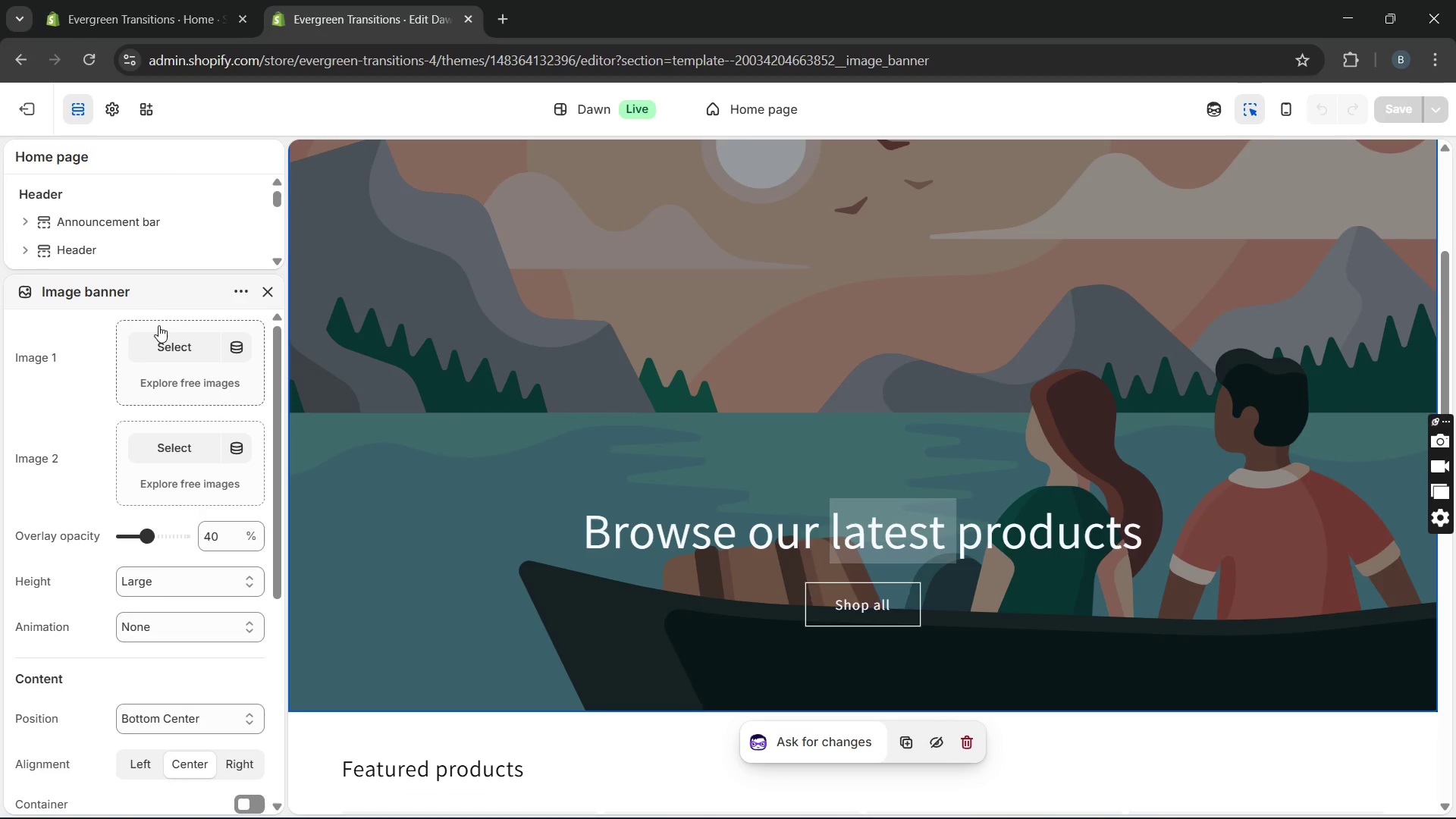 
left_click([166, 340])
 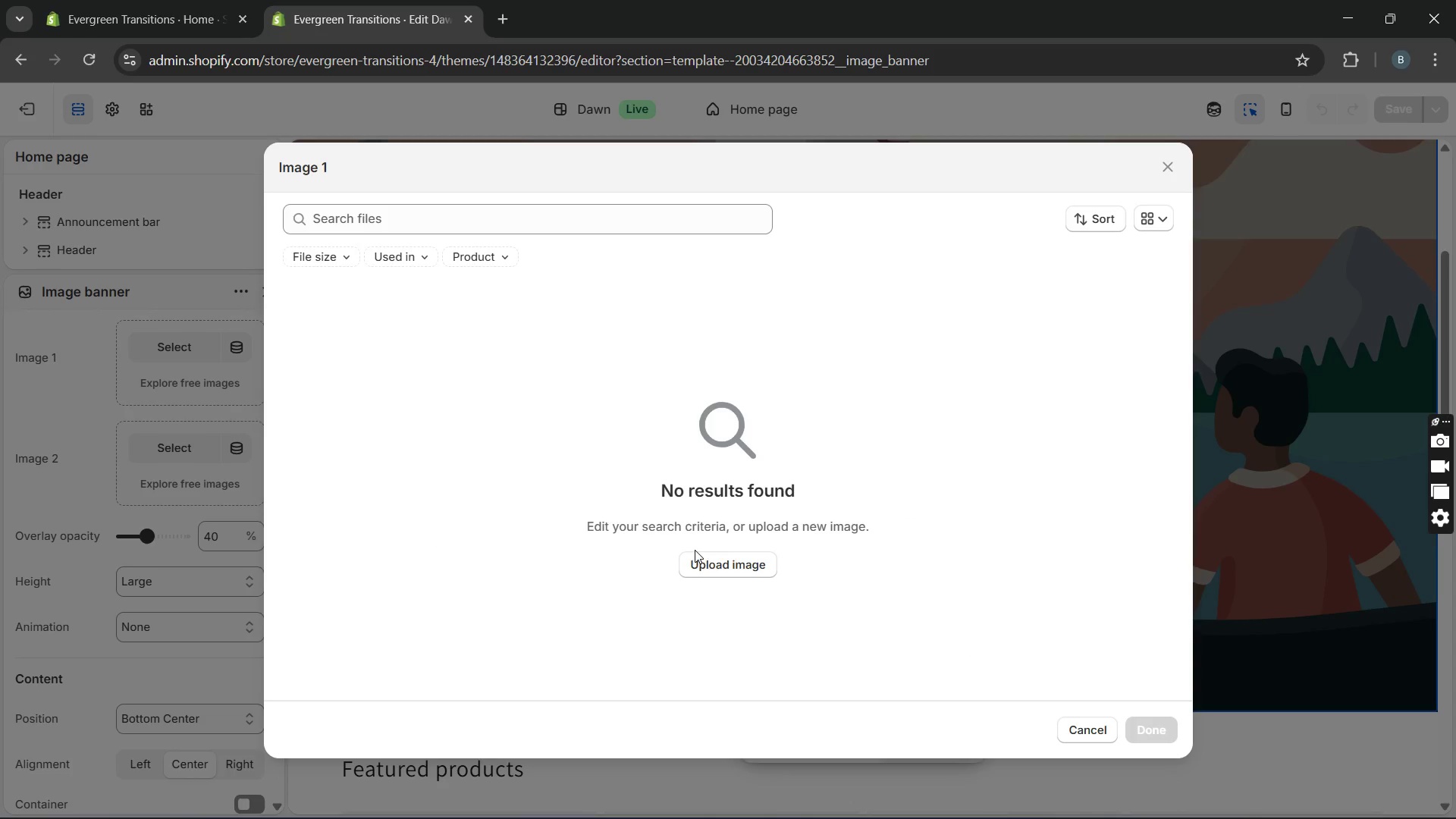 
left_click([712, 565])
 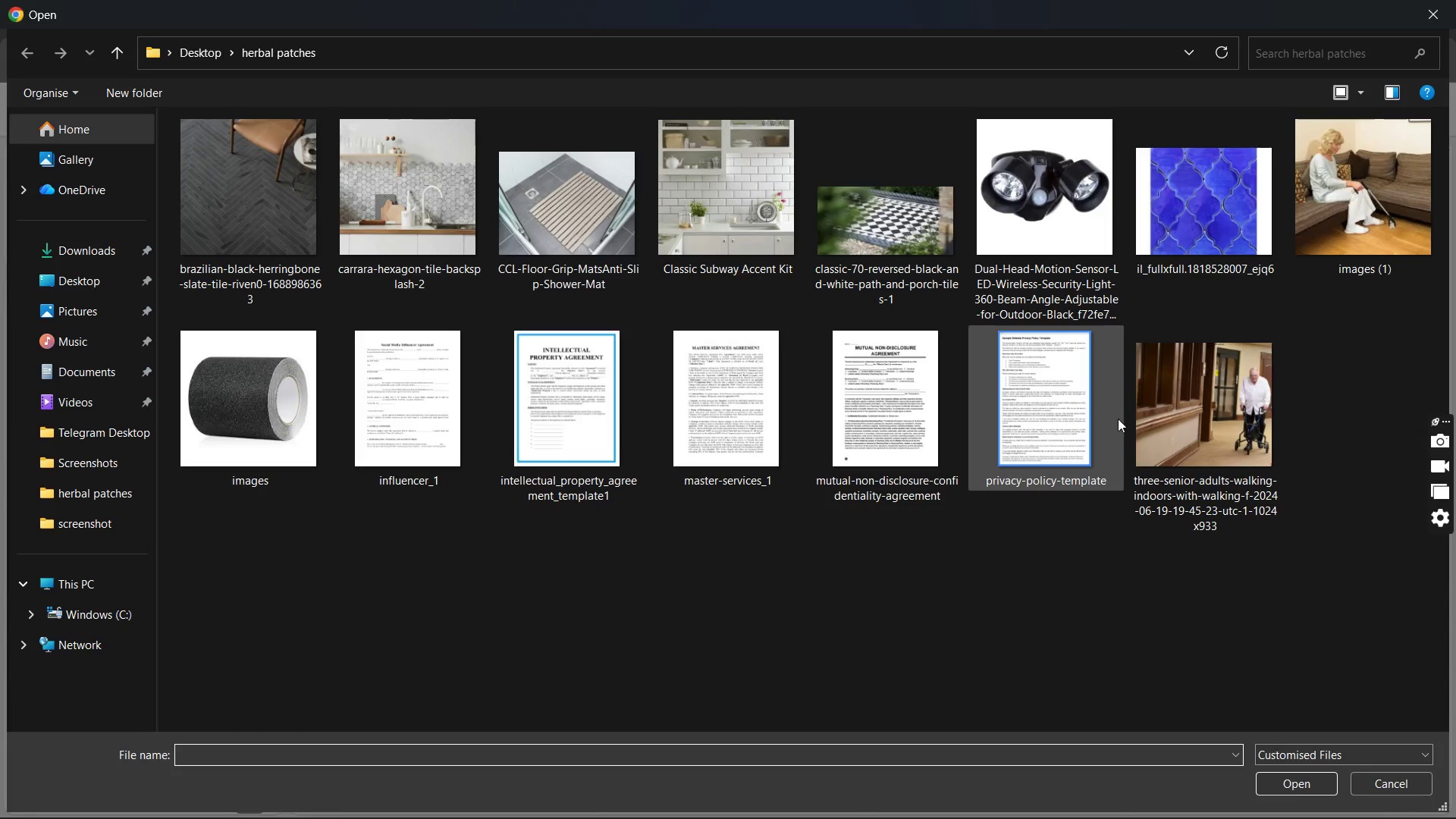 
left_click([1201, 422])
 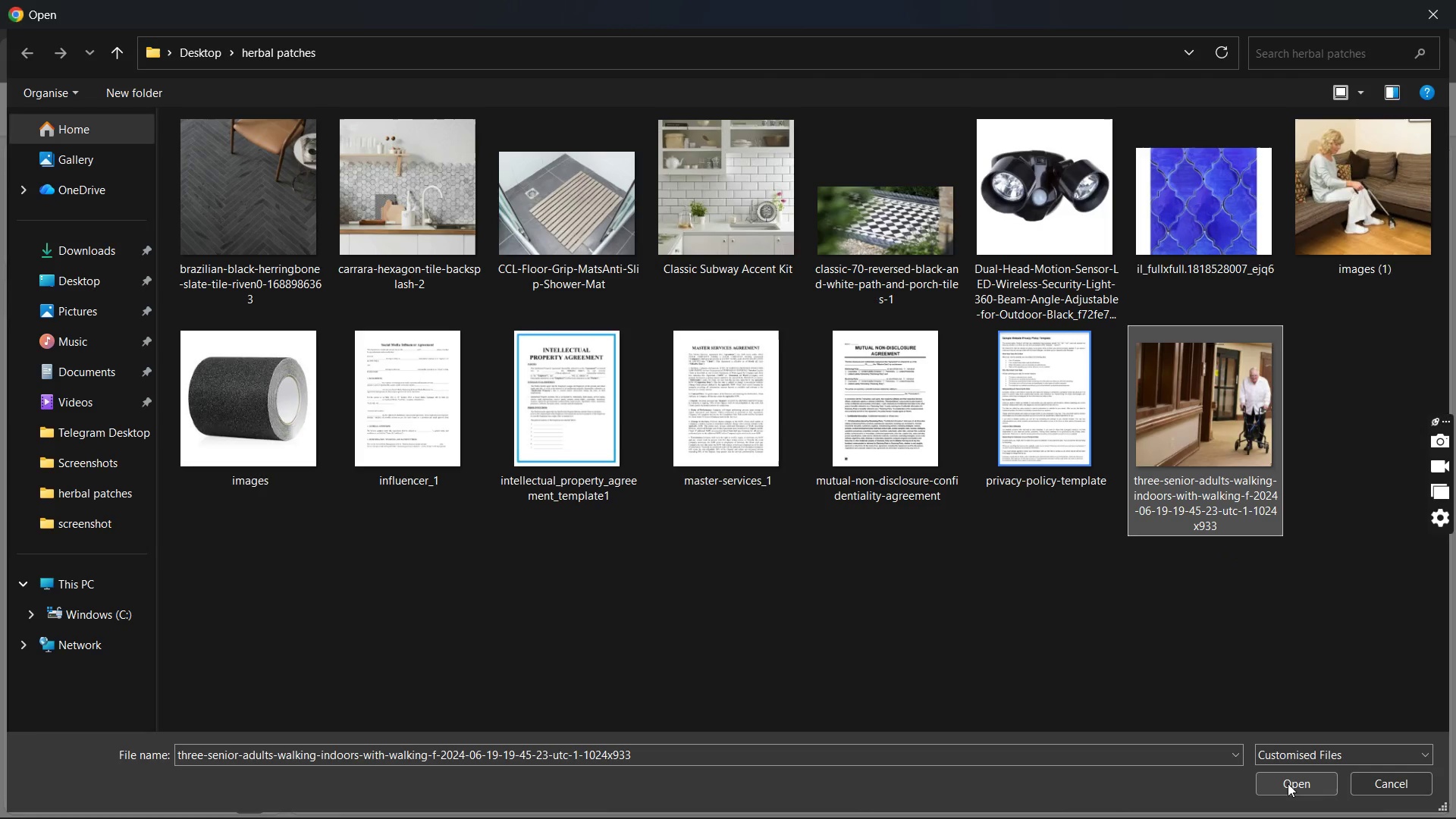 
left_click([1288, 783])
 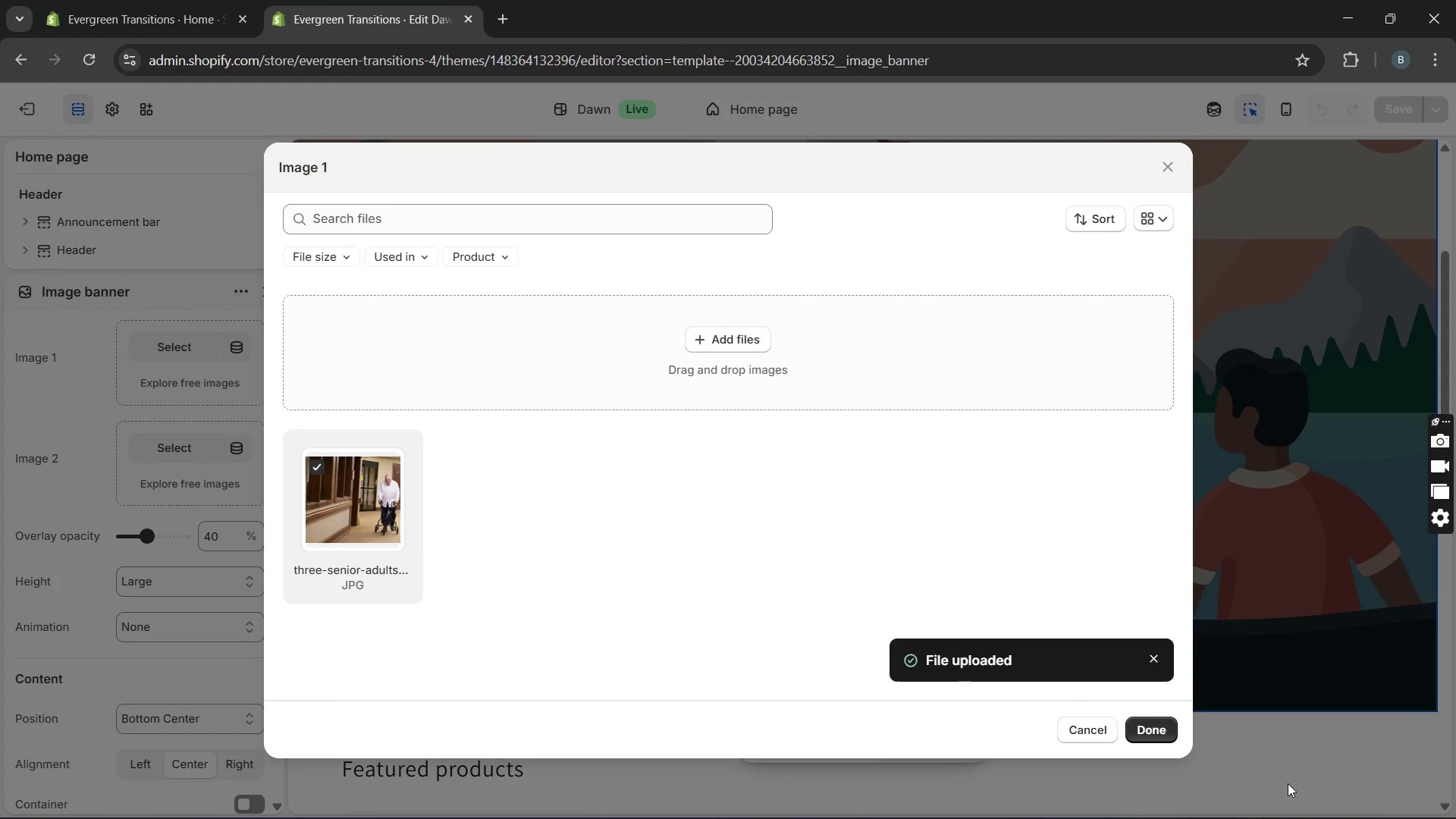 
wait(7.73)
 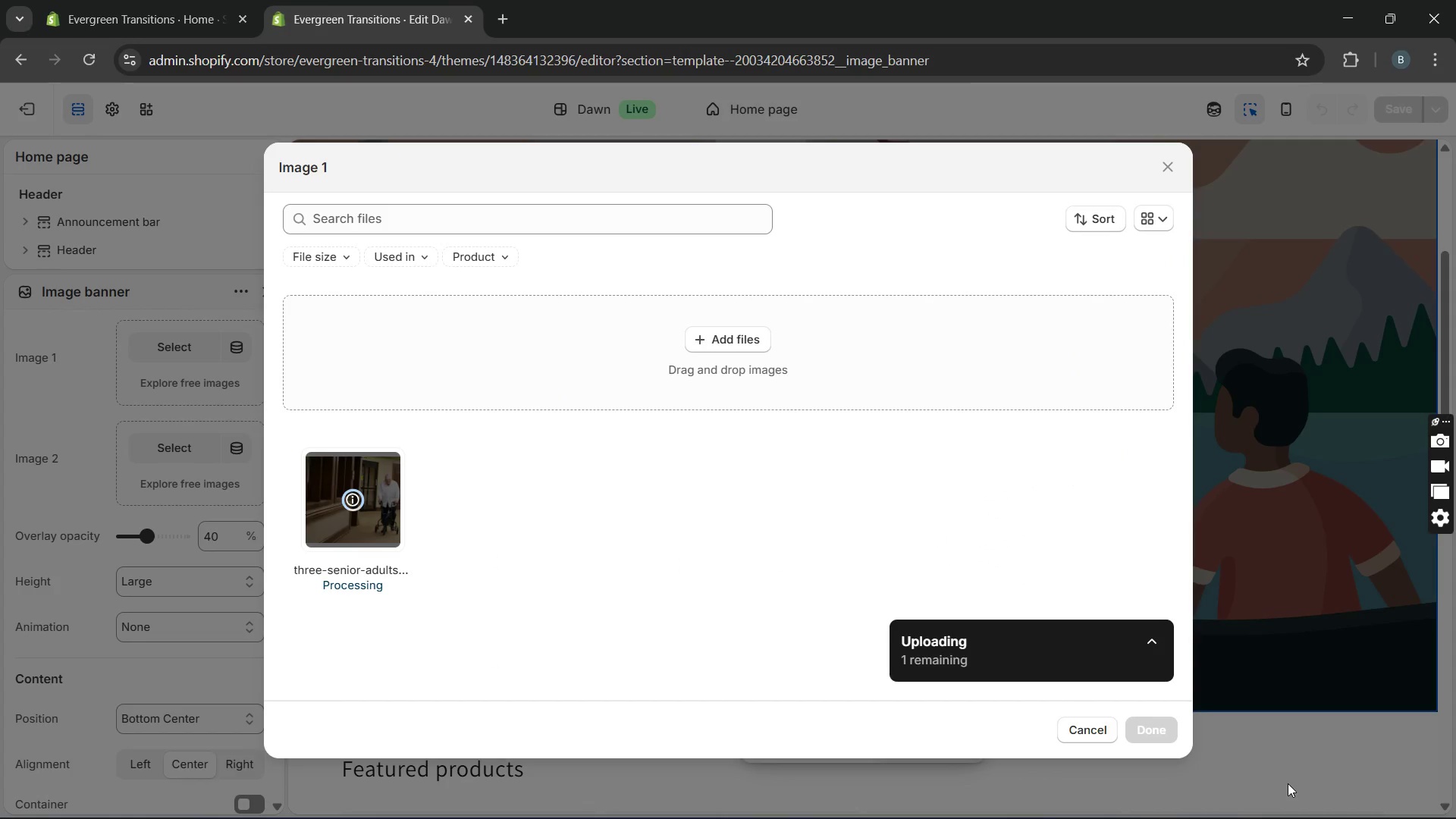 
left_click([1149, 726])
 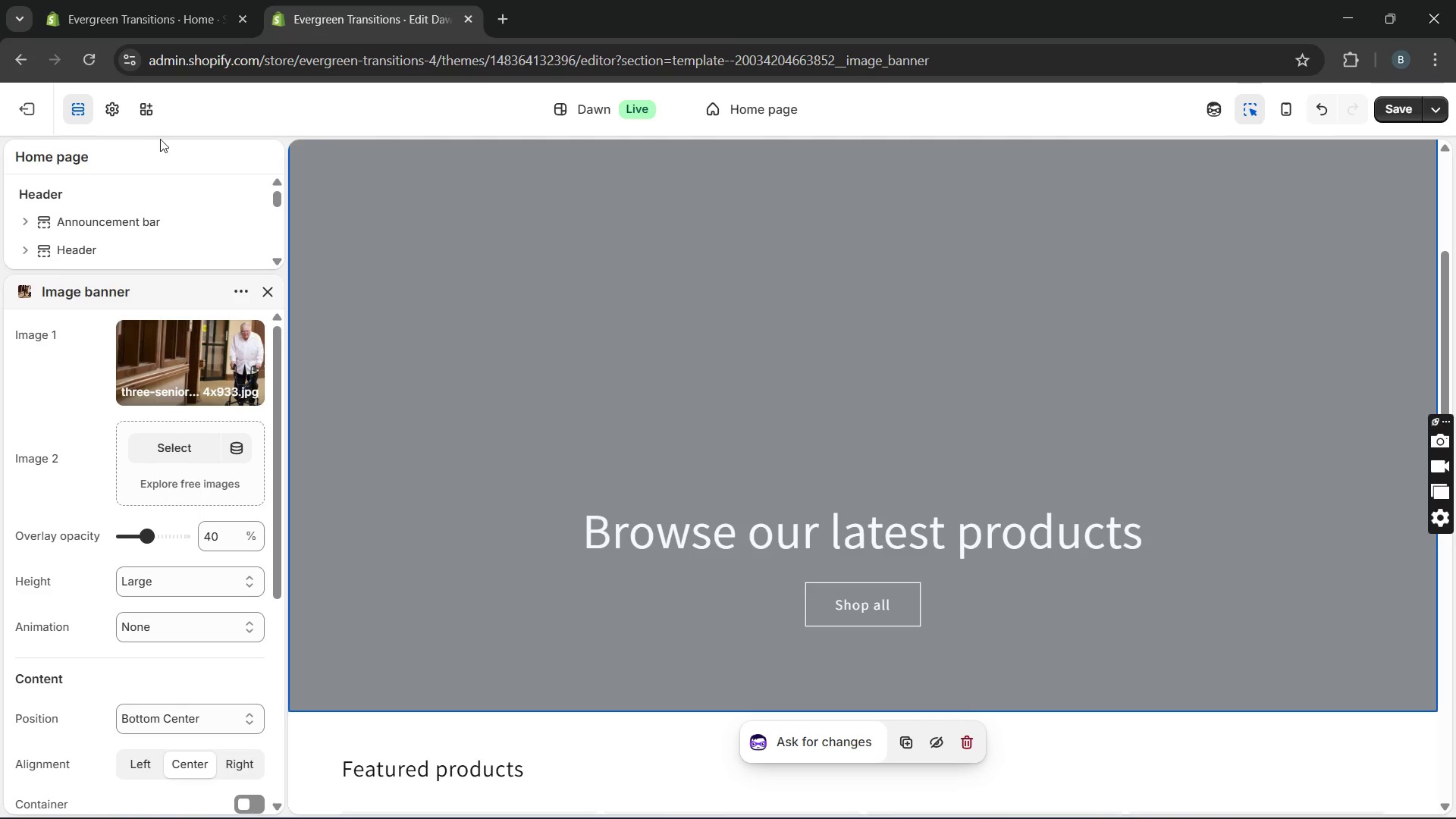 
left_click([104, 107])
 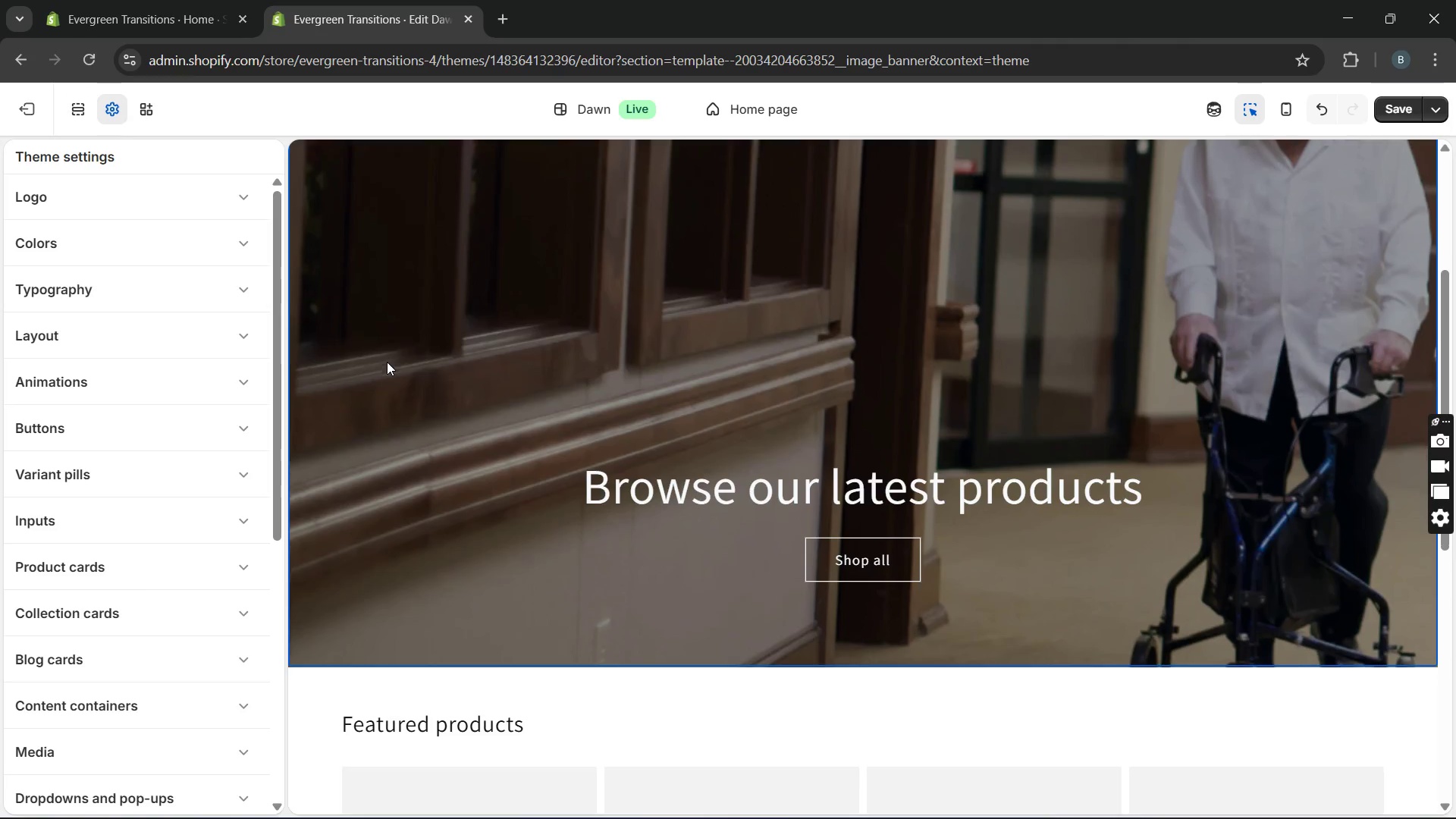 
wait(7.66)
 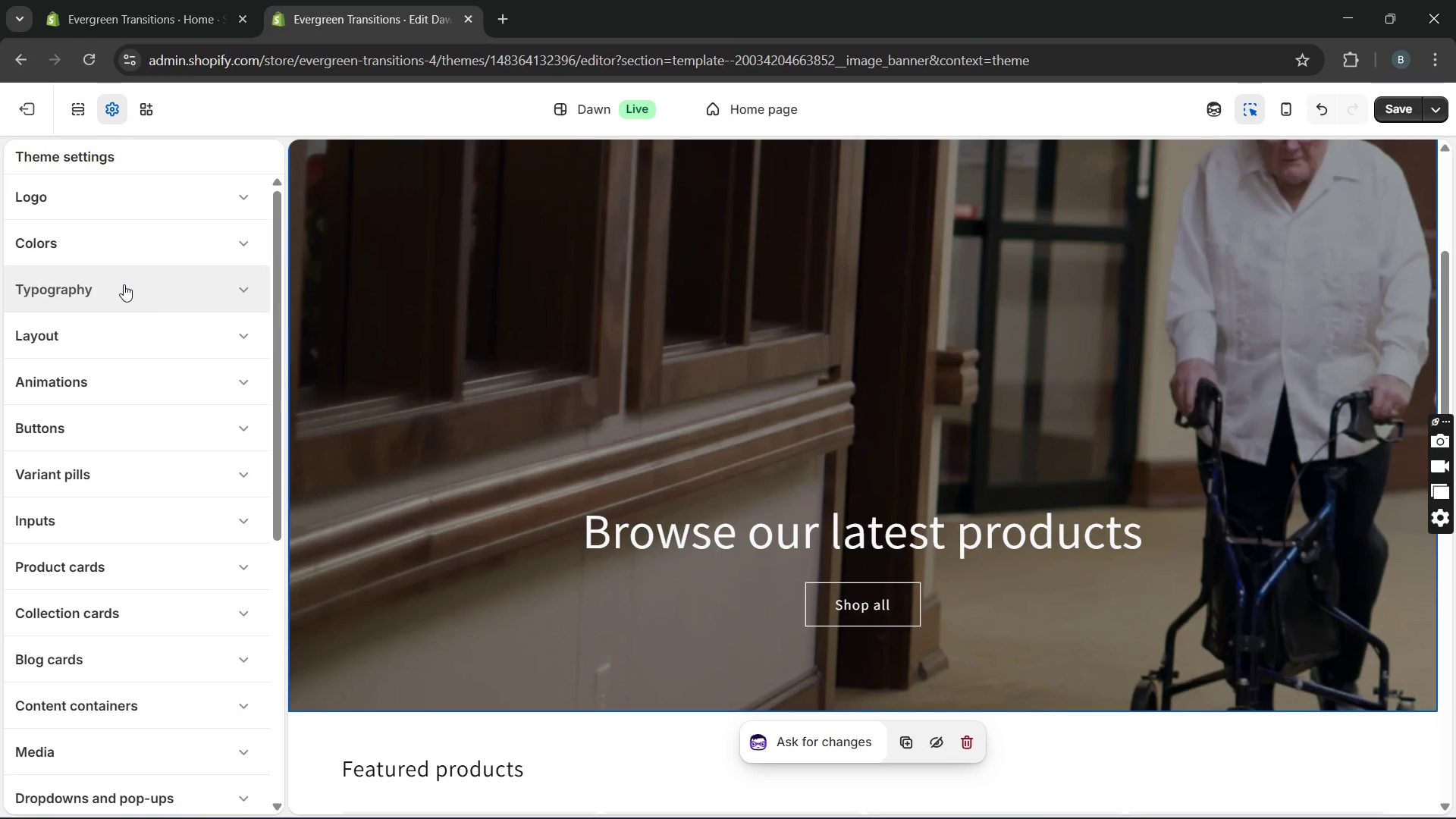 
left_click([236, 289])
 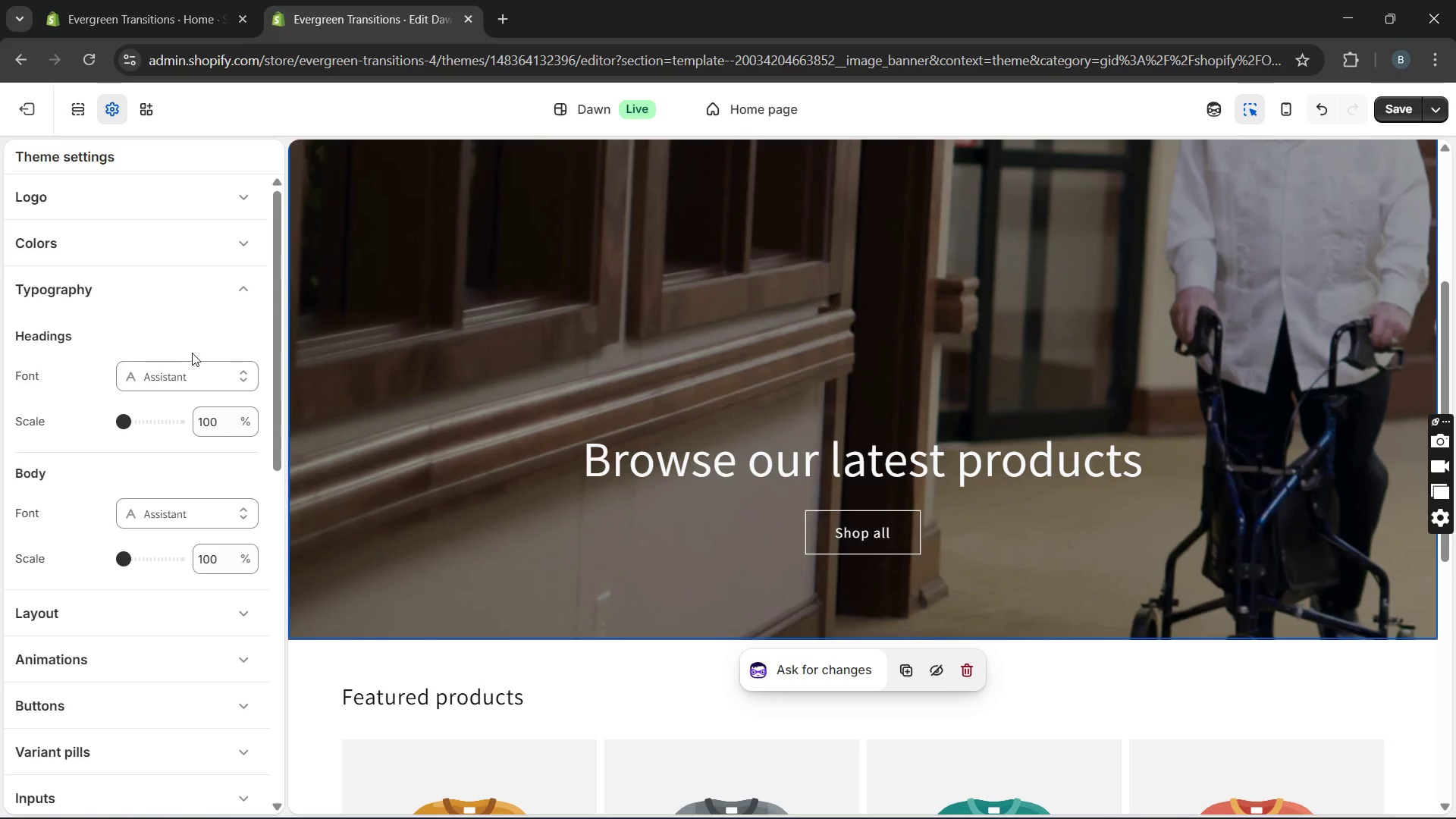 
wait(6.25)
 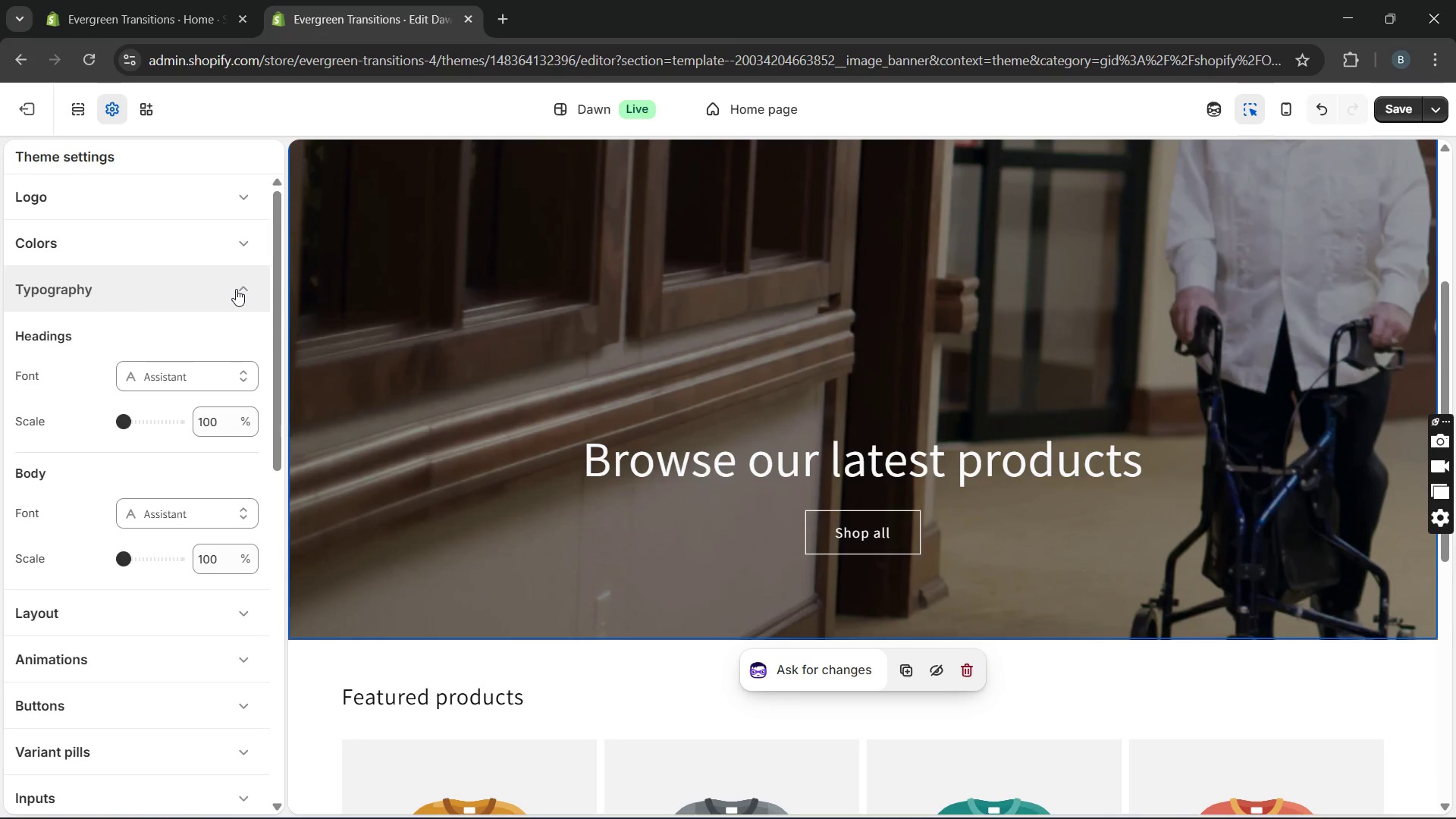 
left_click([193, 372])
 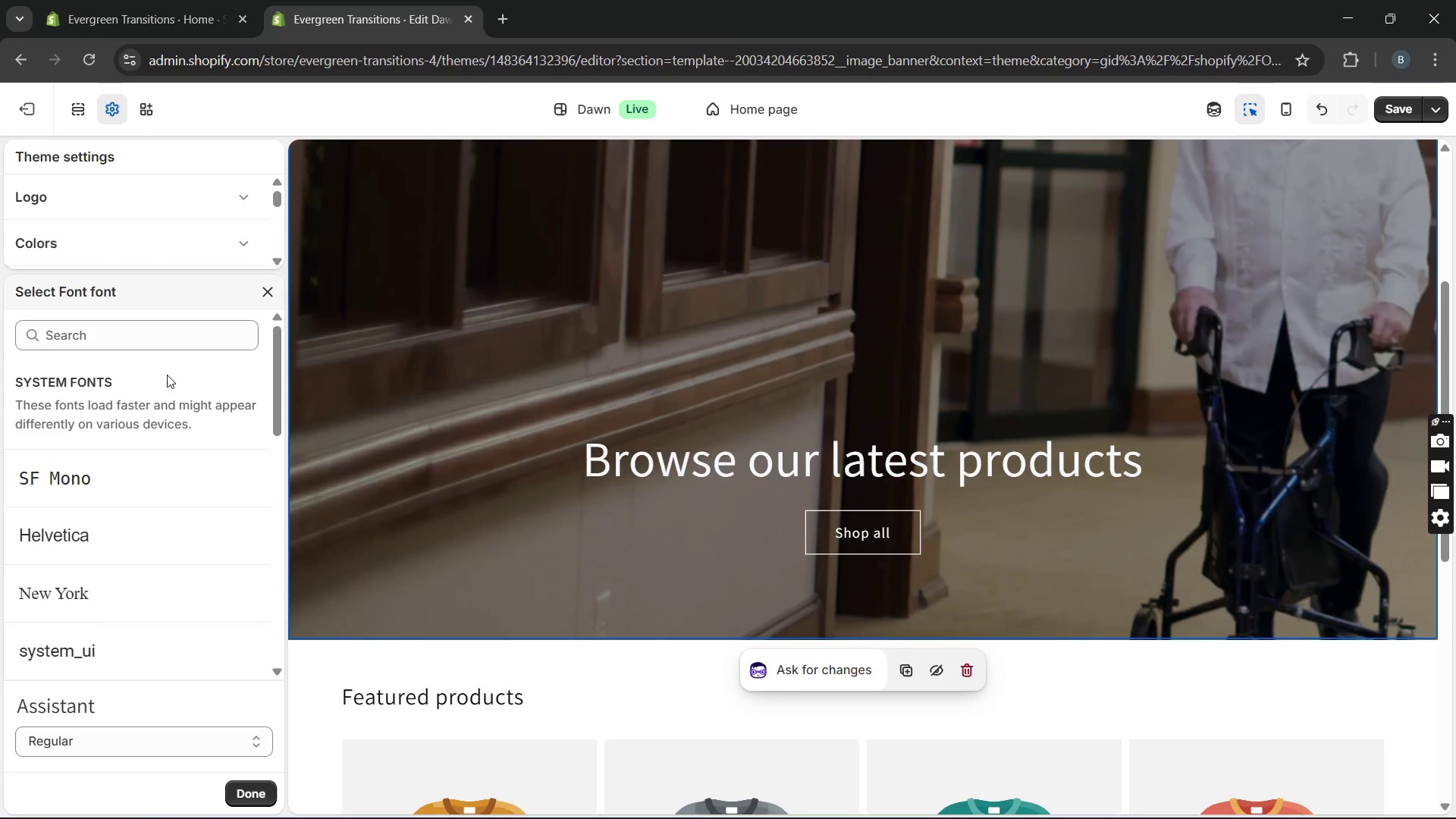 
key(I)
 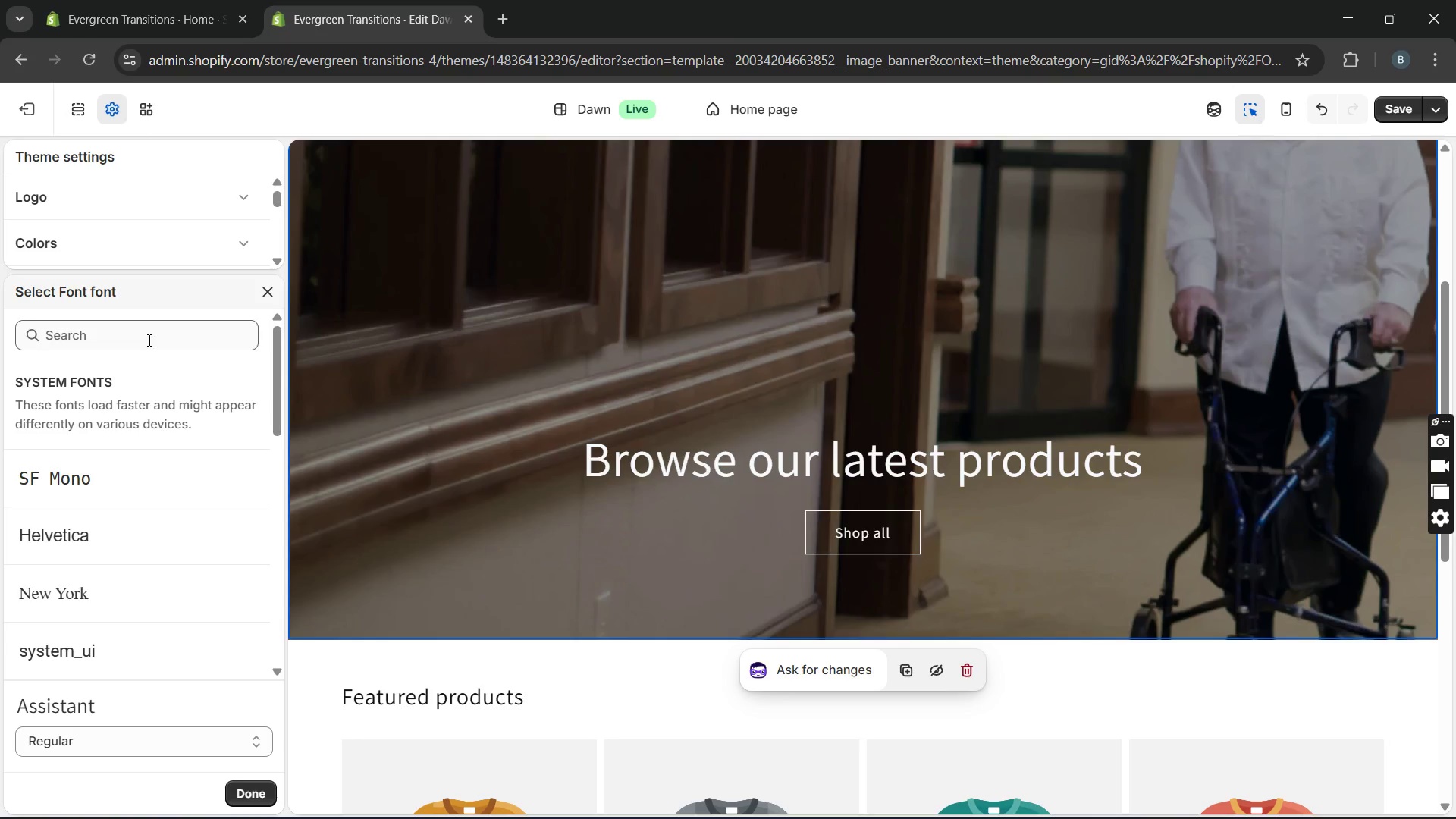 
left_click([146, 337])
 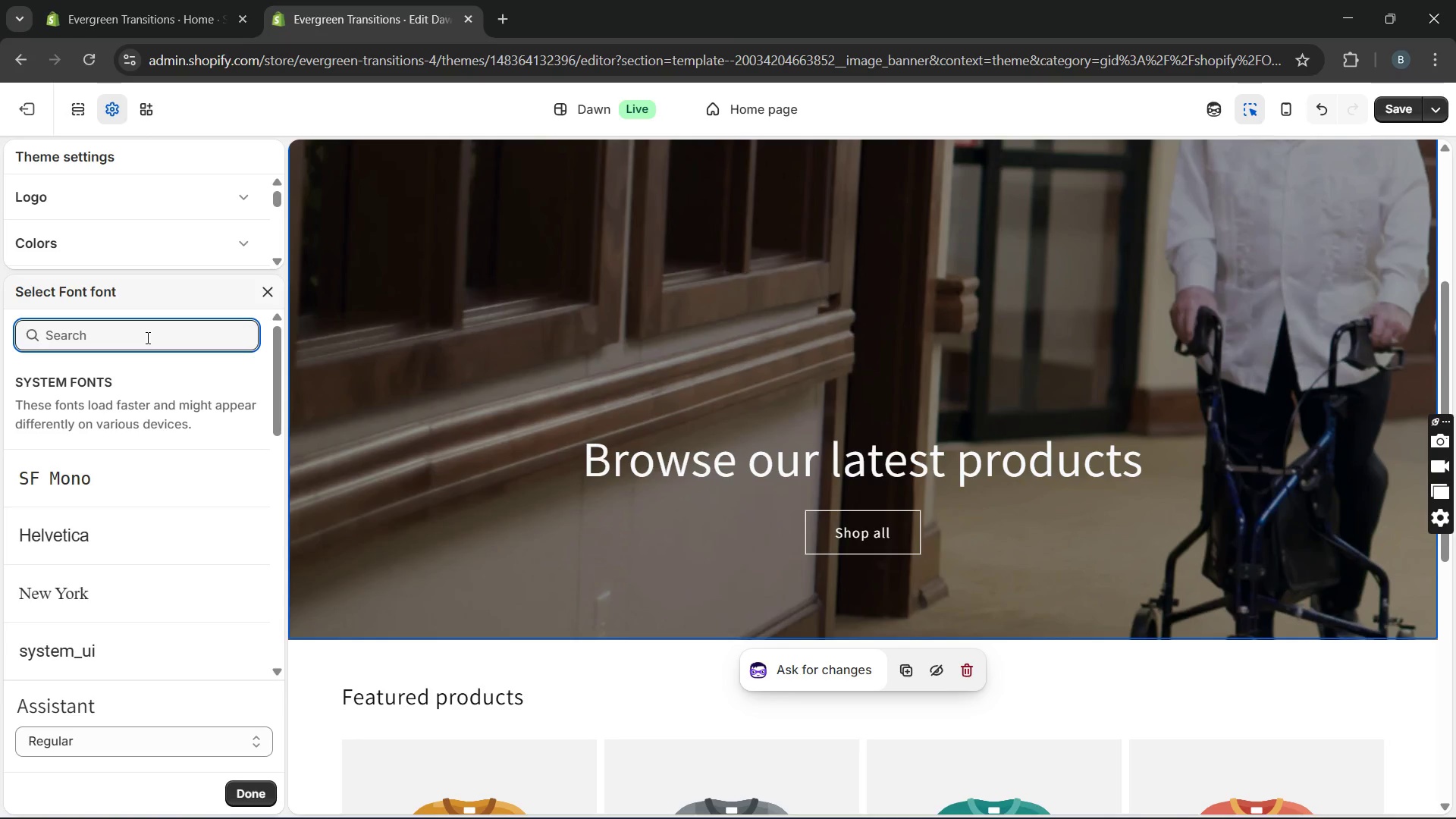 
type(int)
 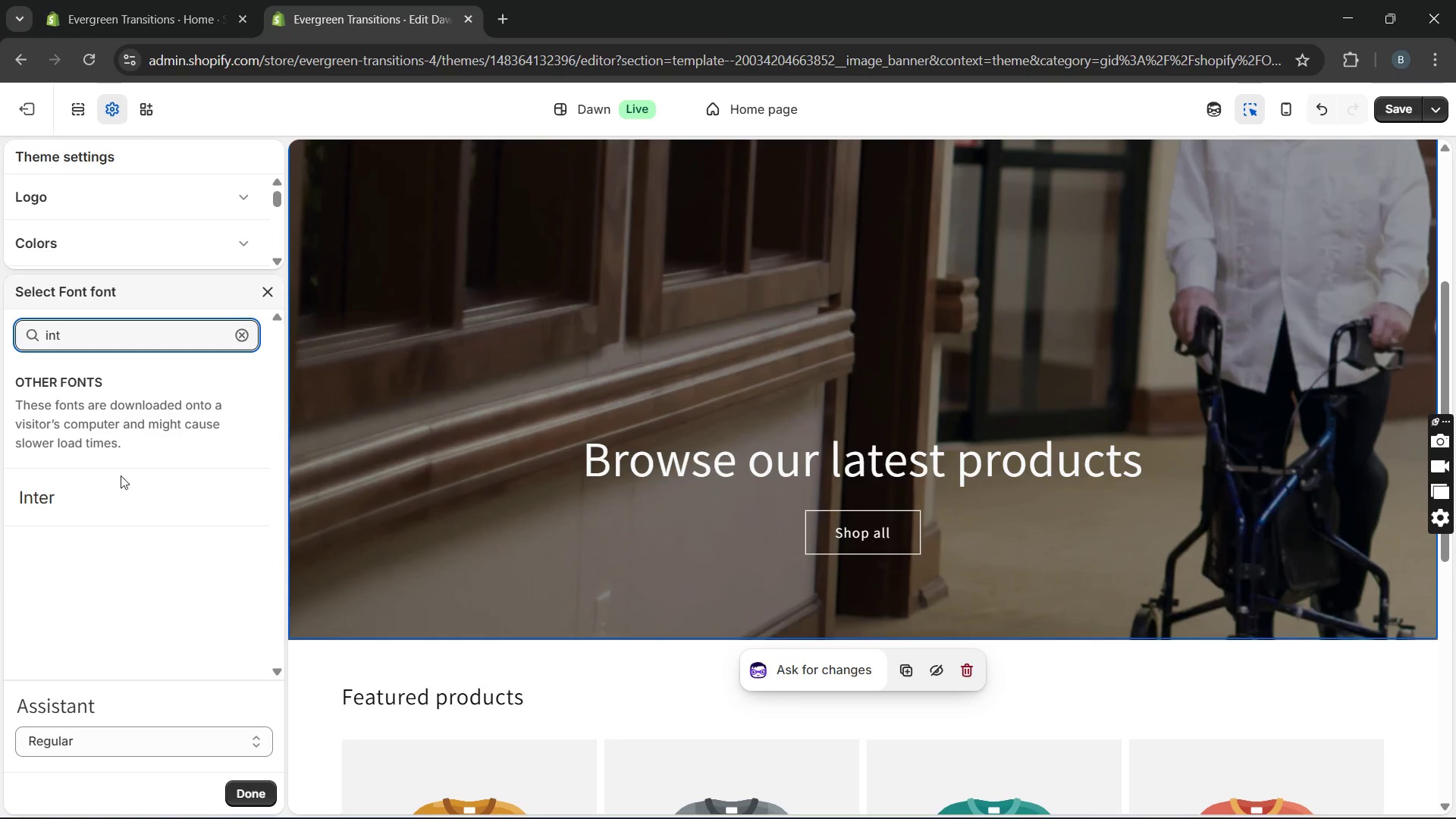 
left_click([118, 507])
 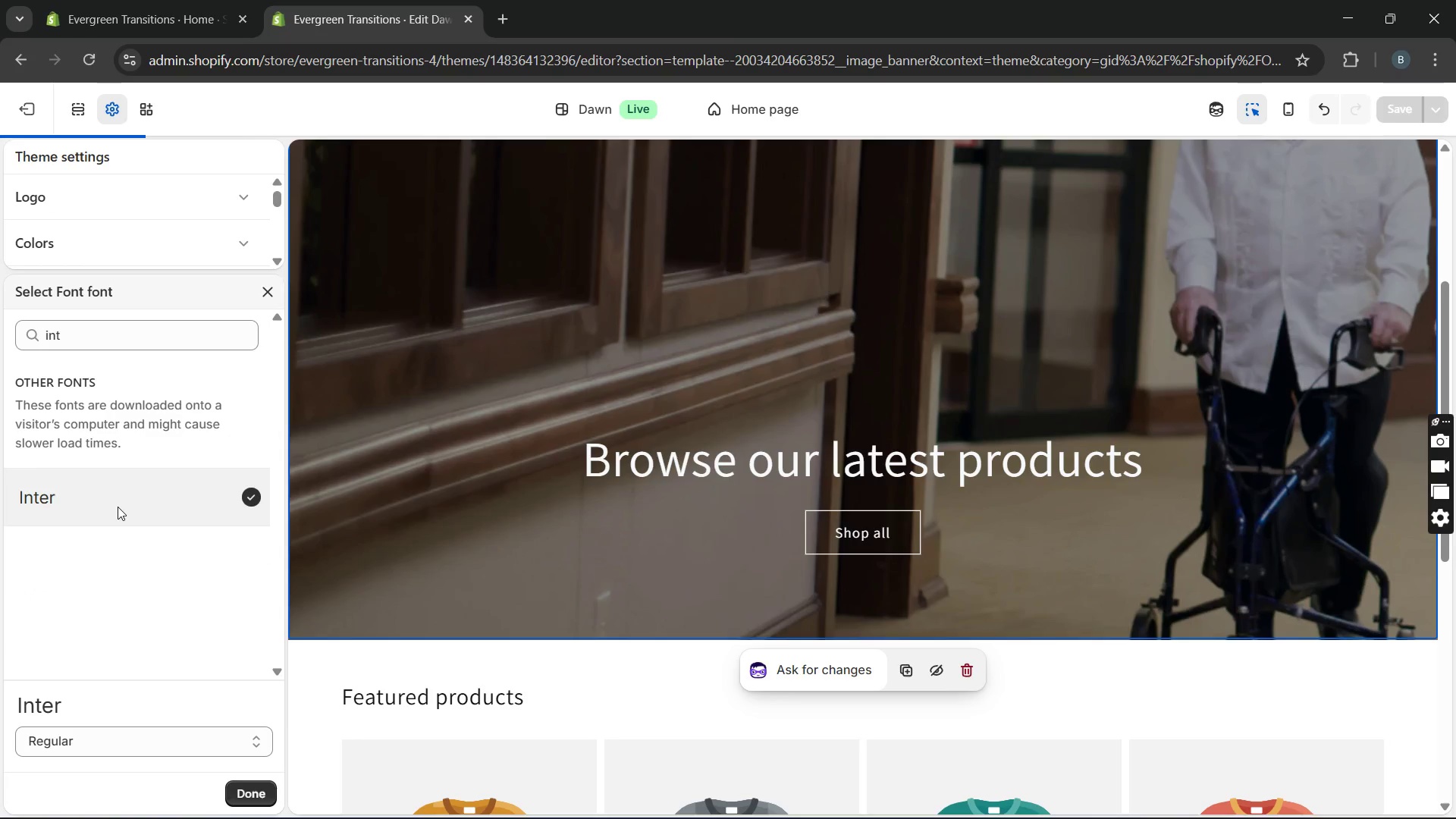 
wait(8.01)
 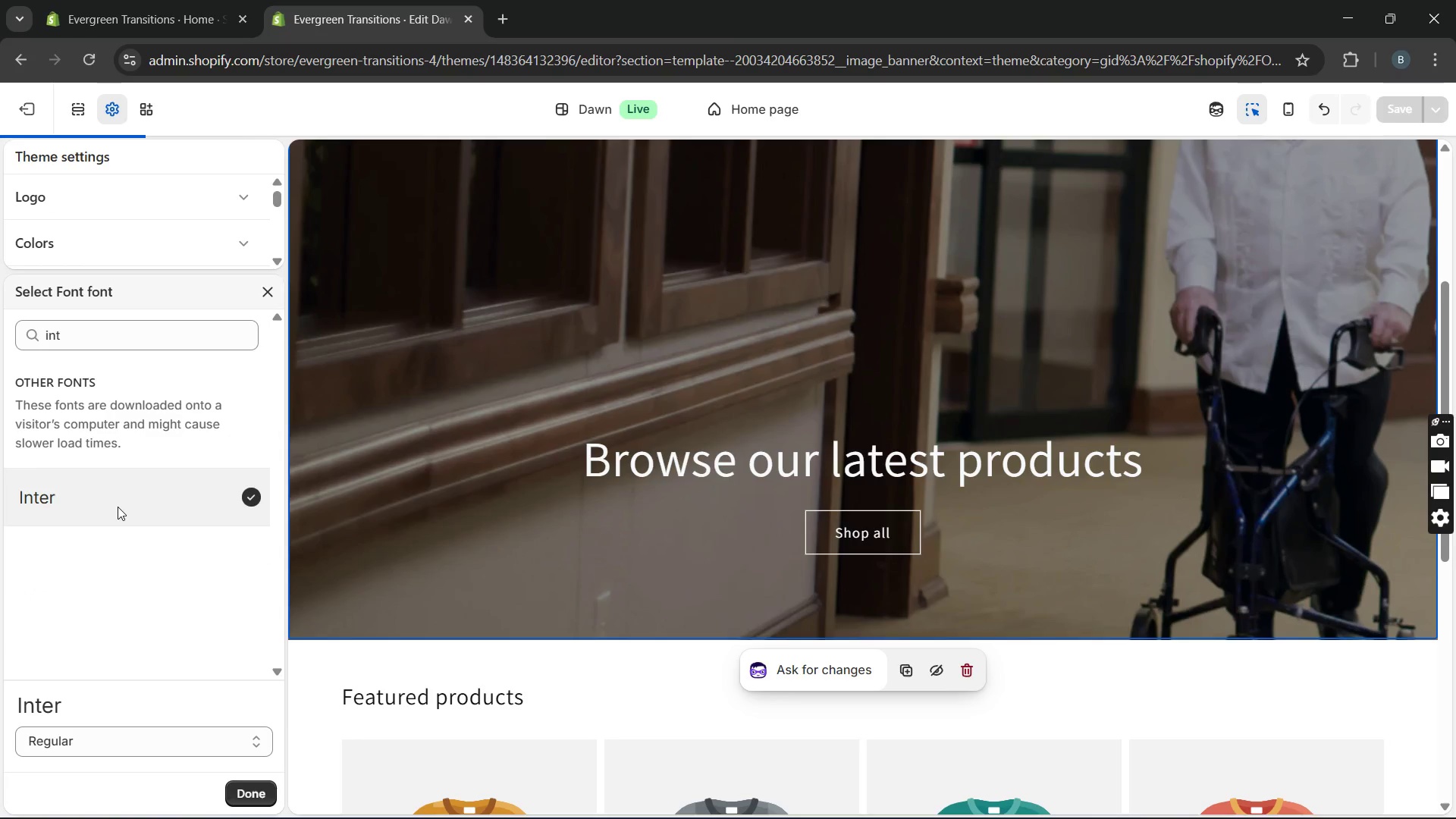 
left_click([238, 789])
 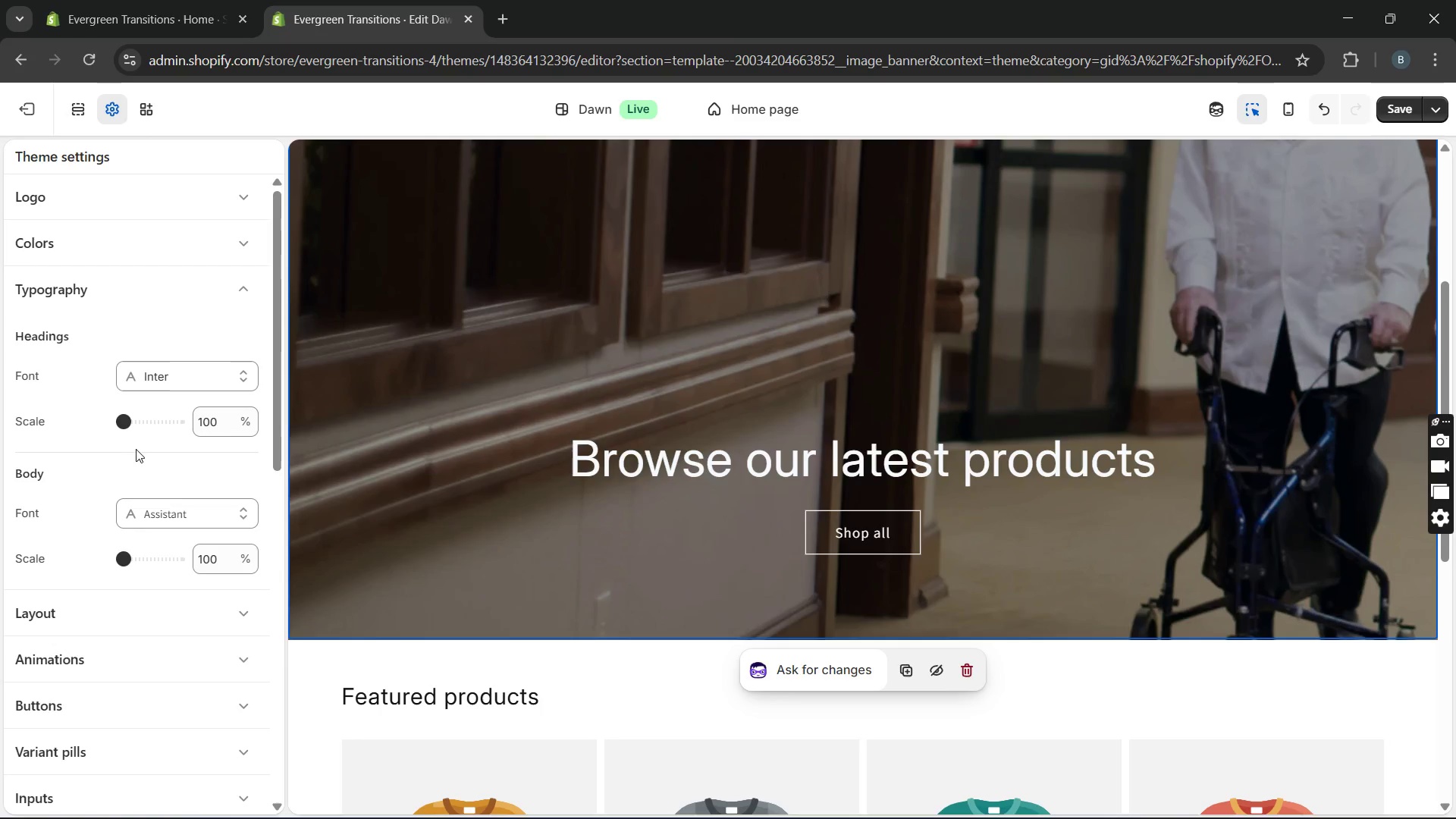 
left_click_drag(start_coordinate=[125, 422], to_coordinate=[131, 422])
 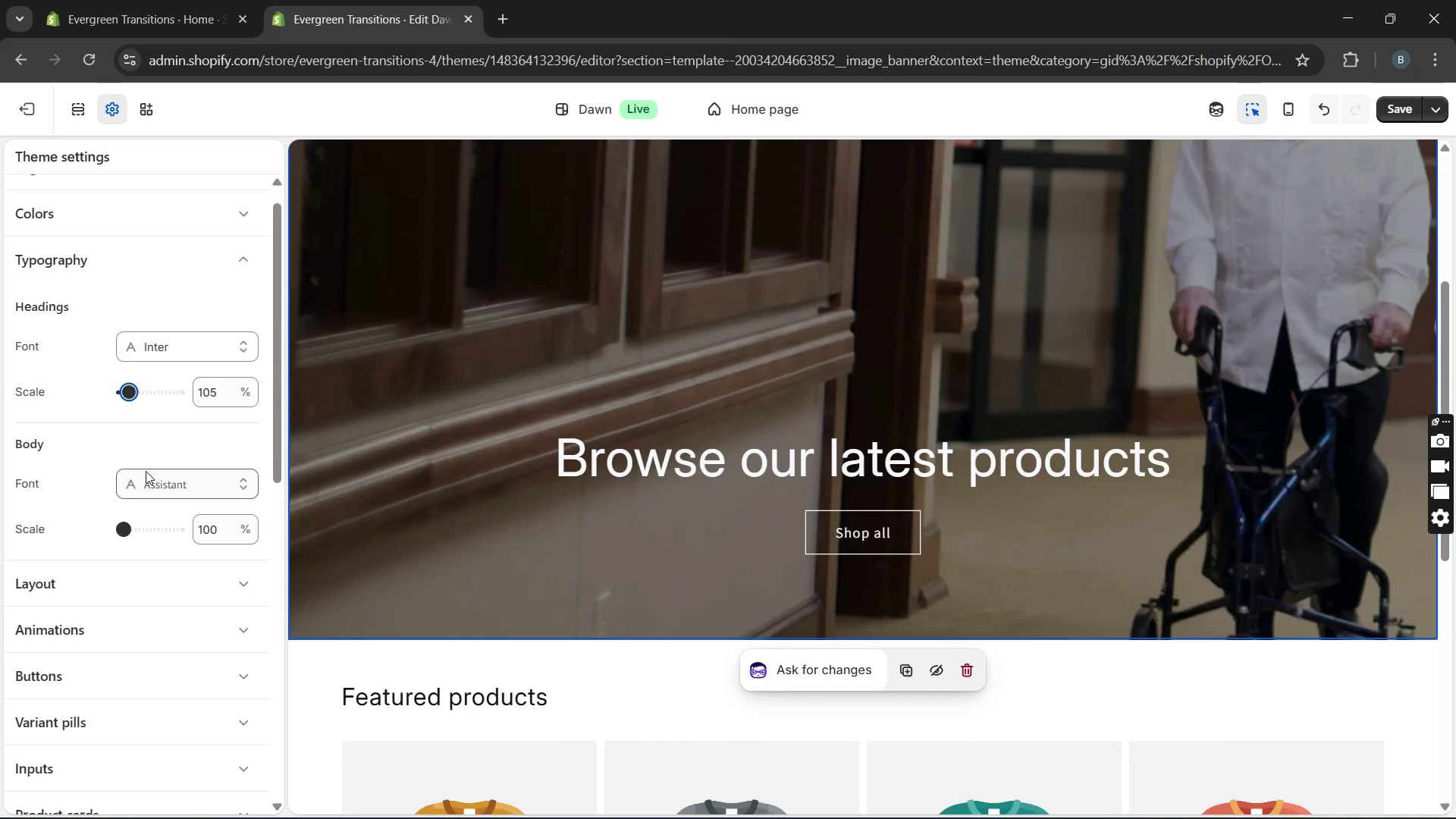 
wait(12.41)
 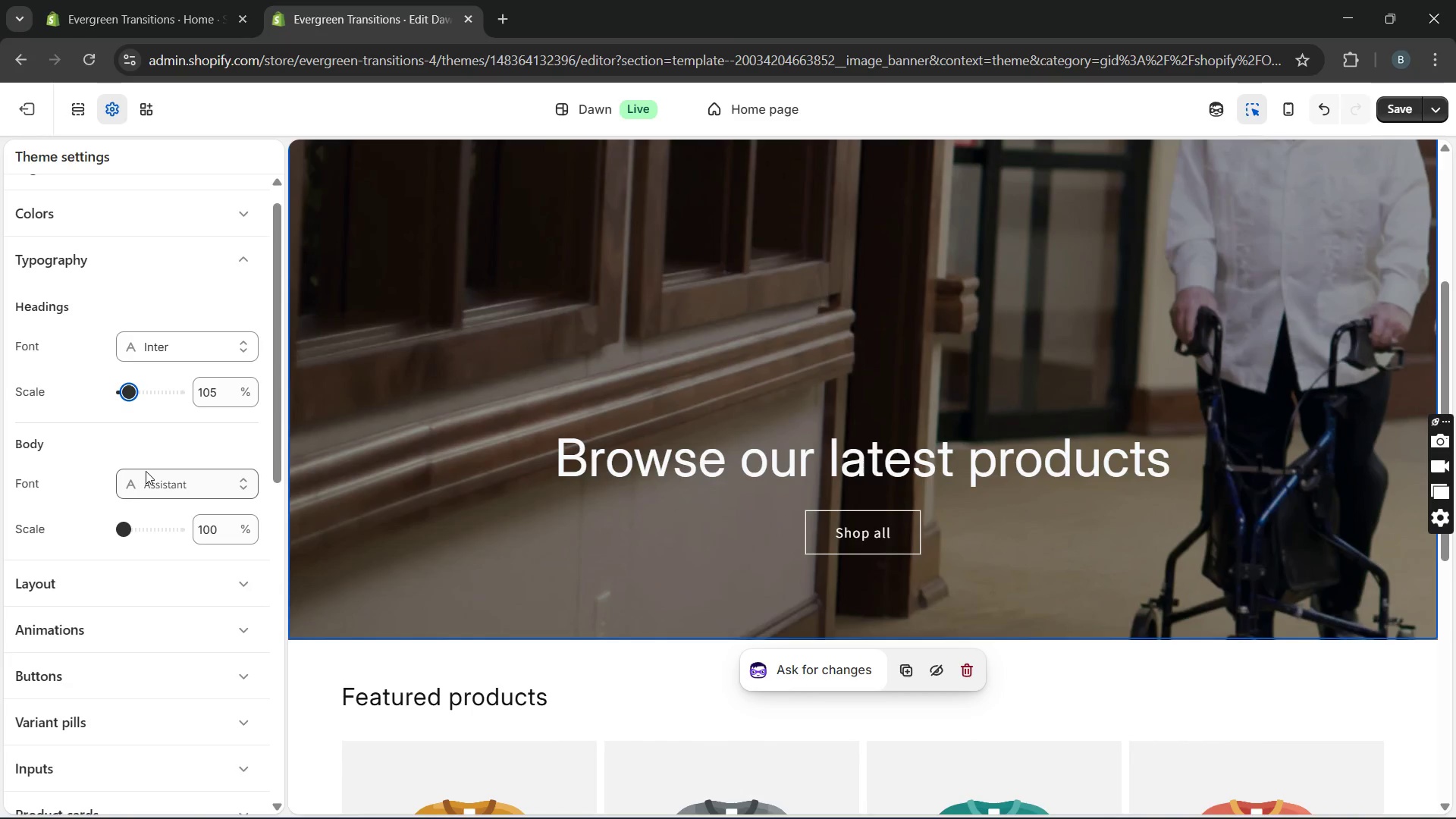 
left_click([117, 199])
 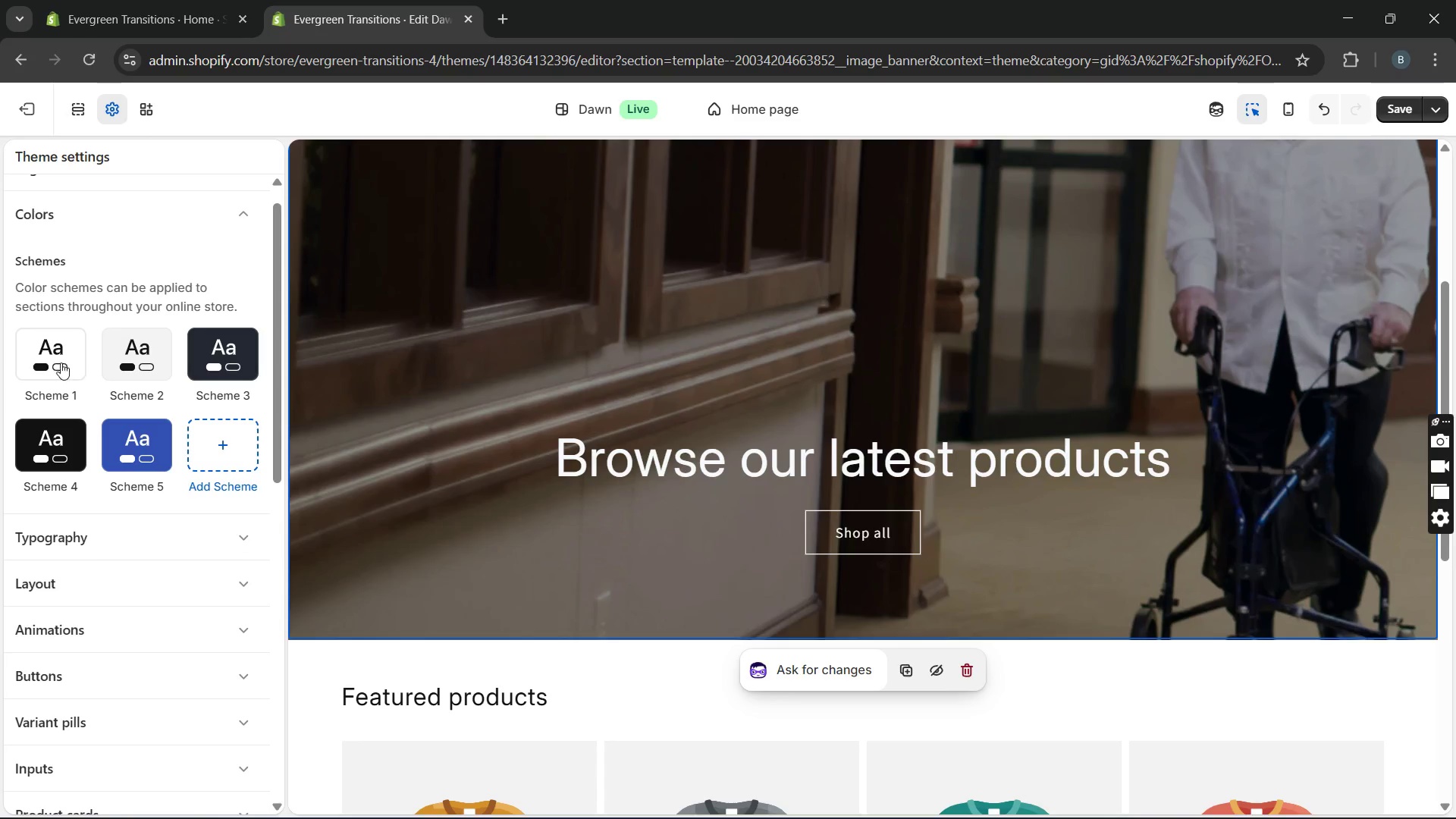 
left_click([58, 361])
 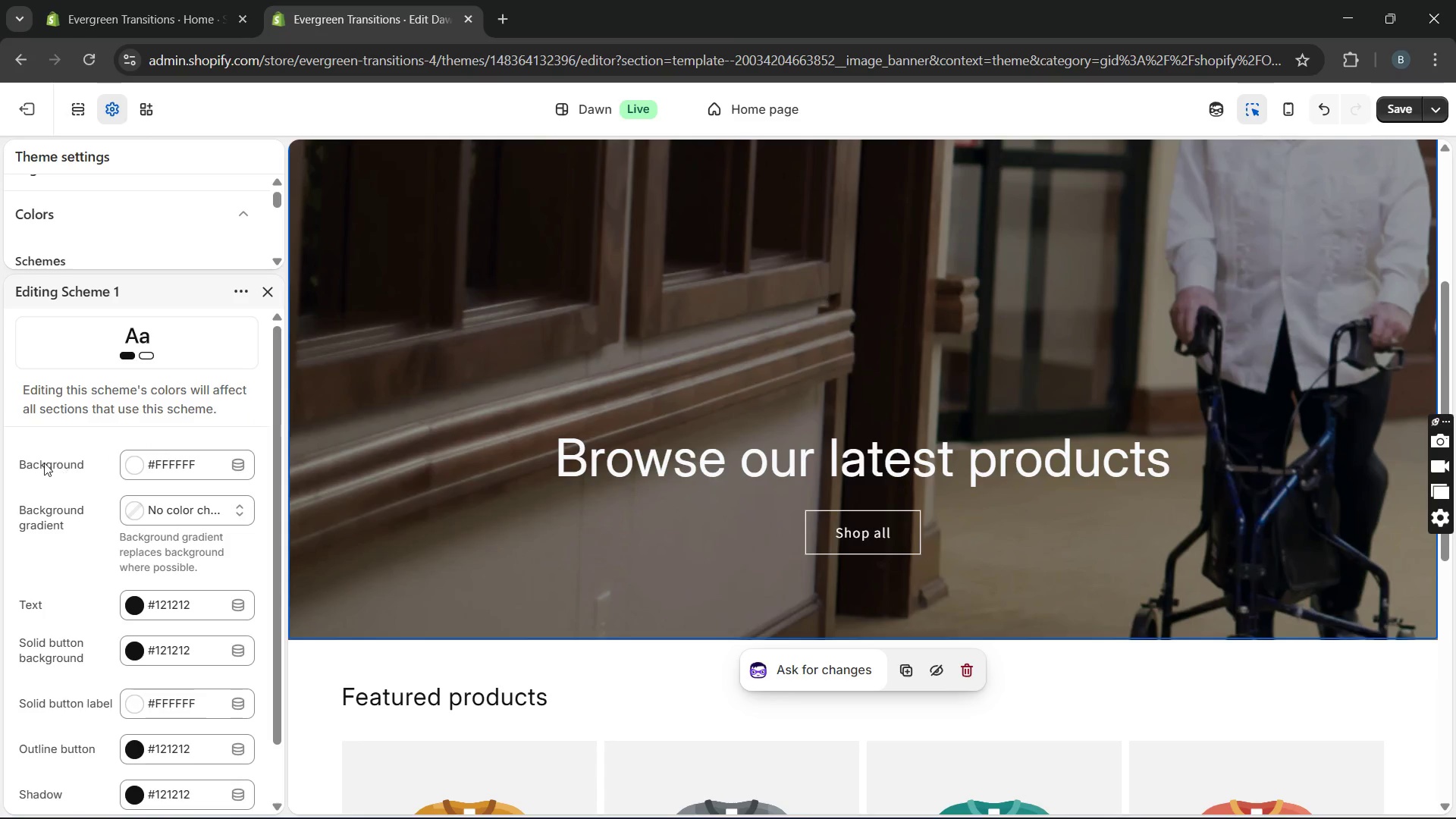 
mouse_move([142, 576])
 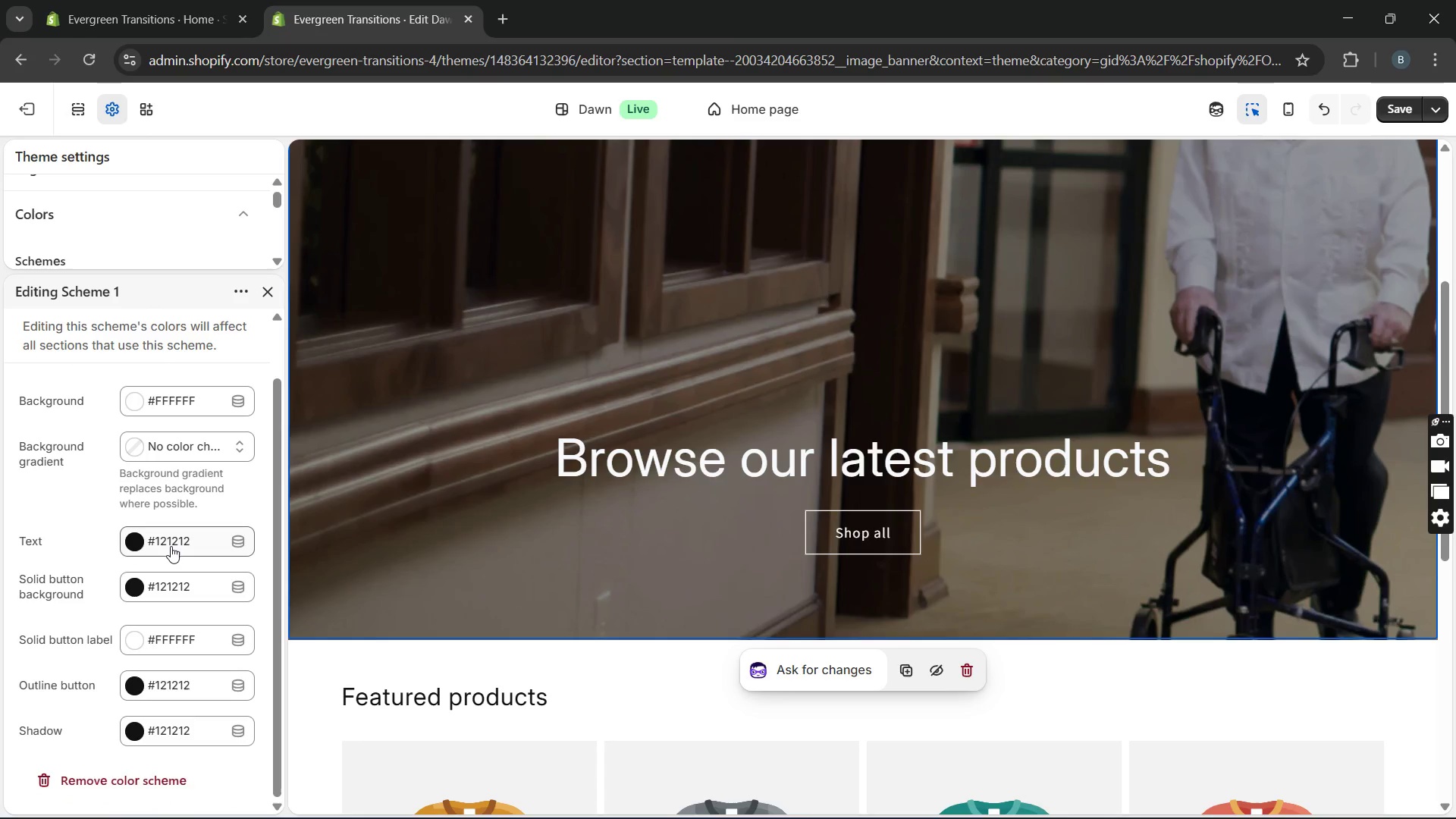 
left_click([171, 546])
 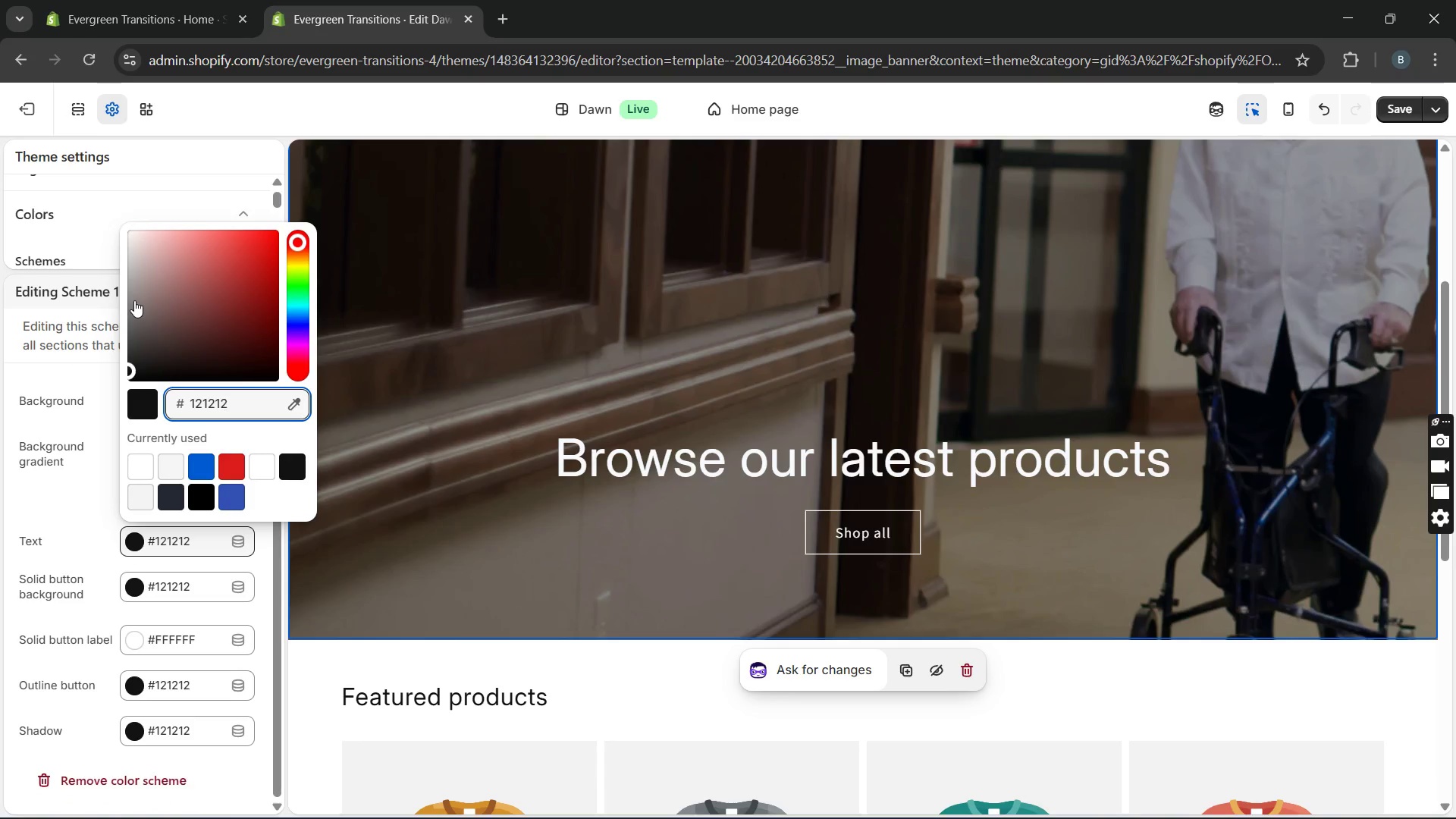 
left_click([136, 302])
 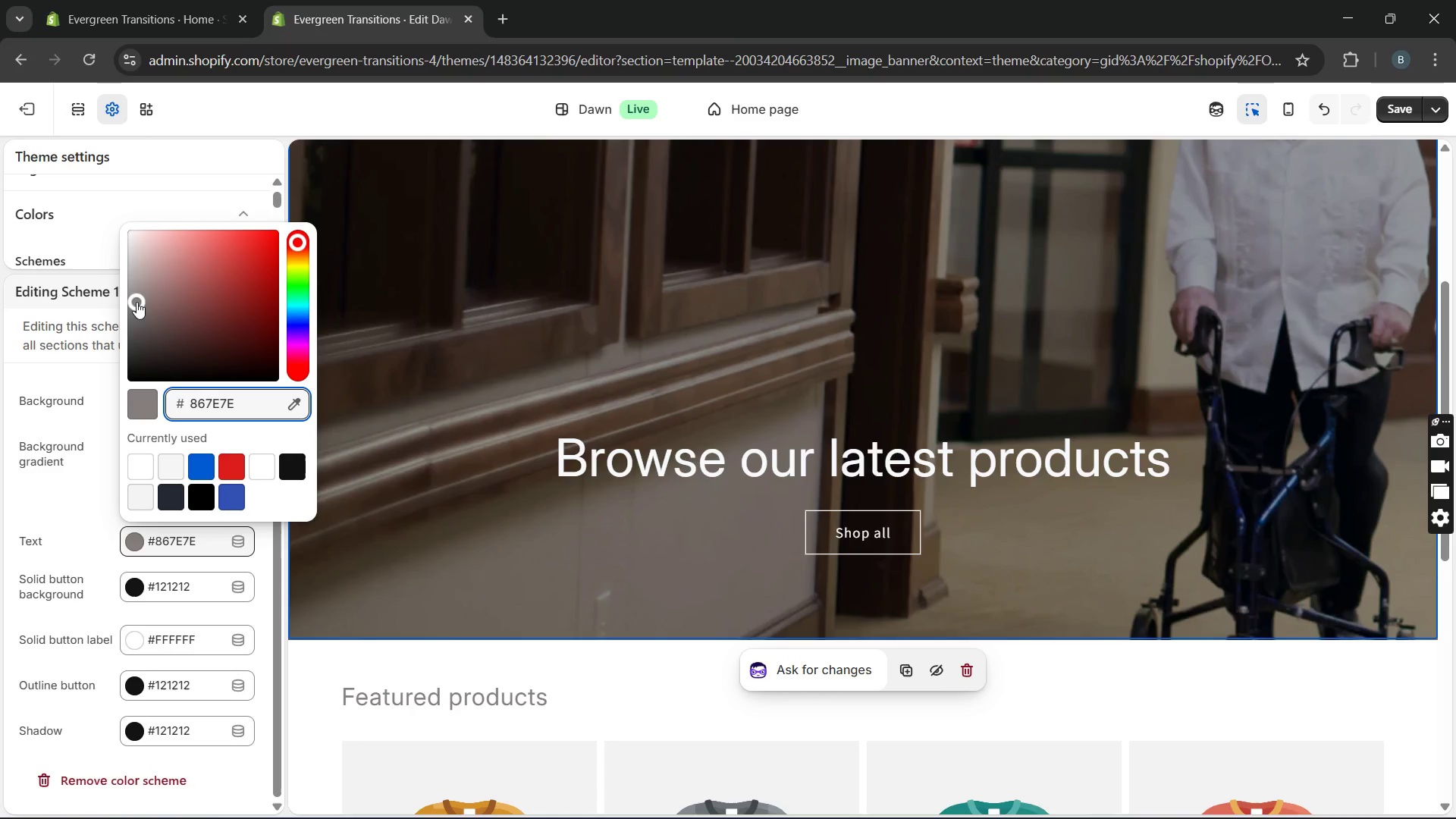 
left_click_drag(start_coordinate=[136, 302], to_coordinate=[132, 320])
 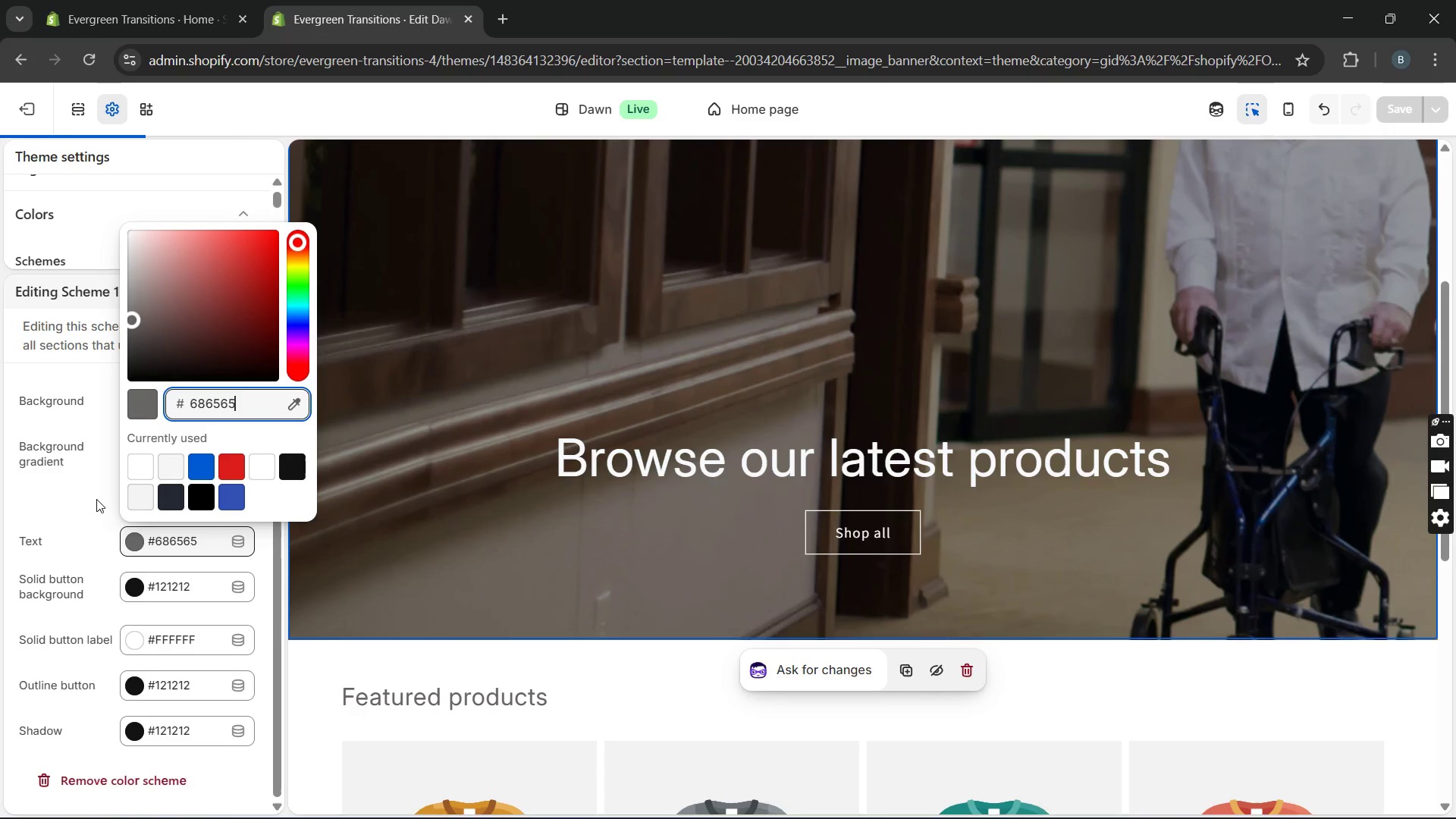 
left_click([96, 499])
 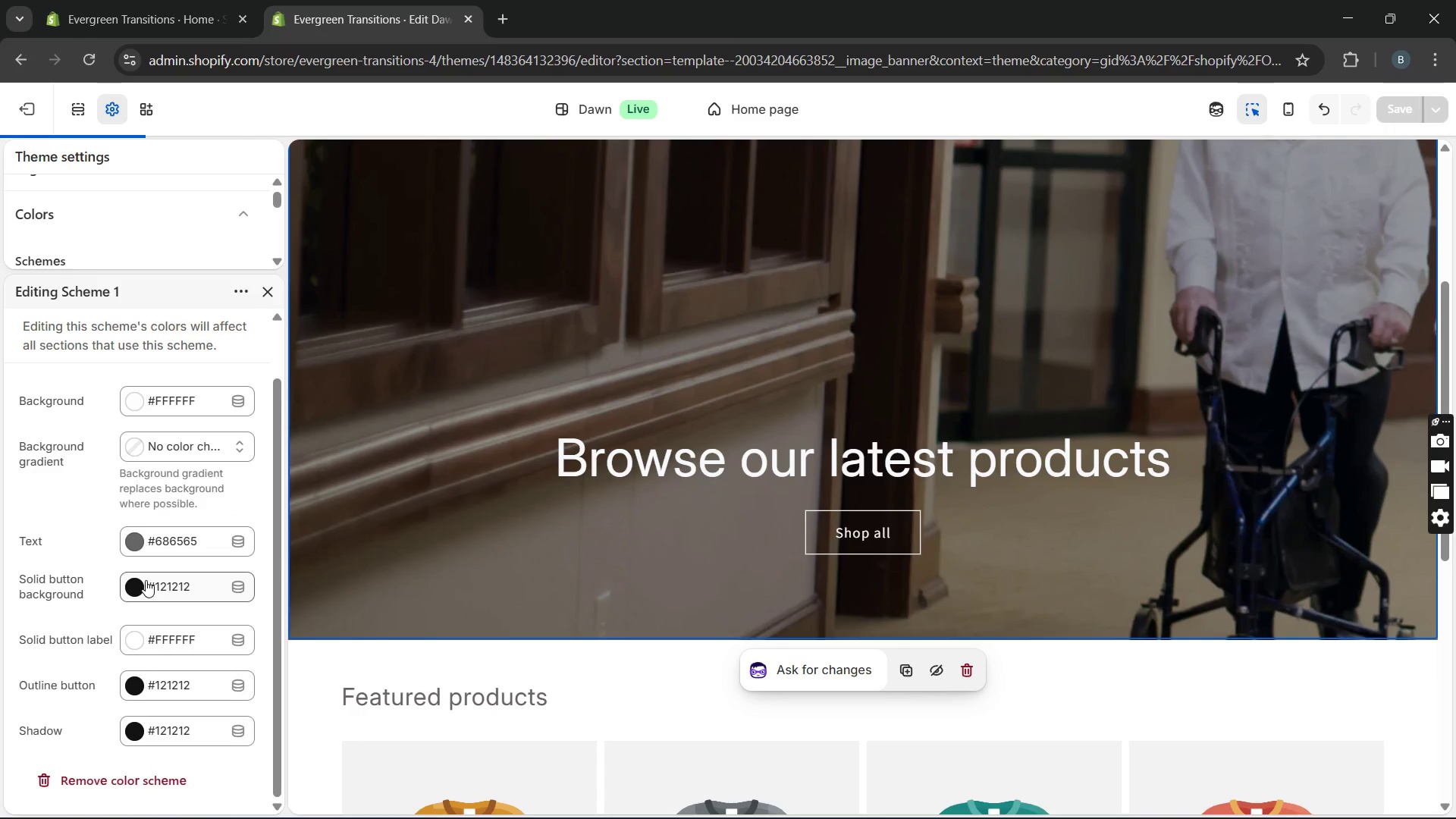 
wait(8.19)
 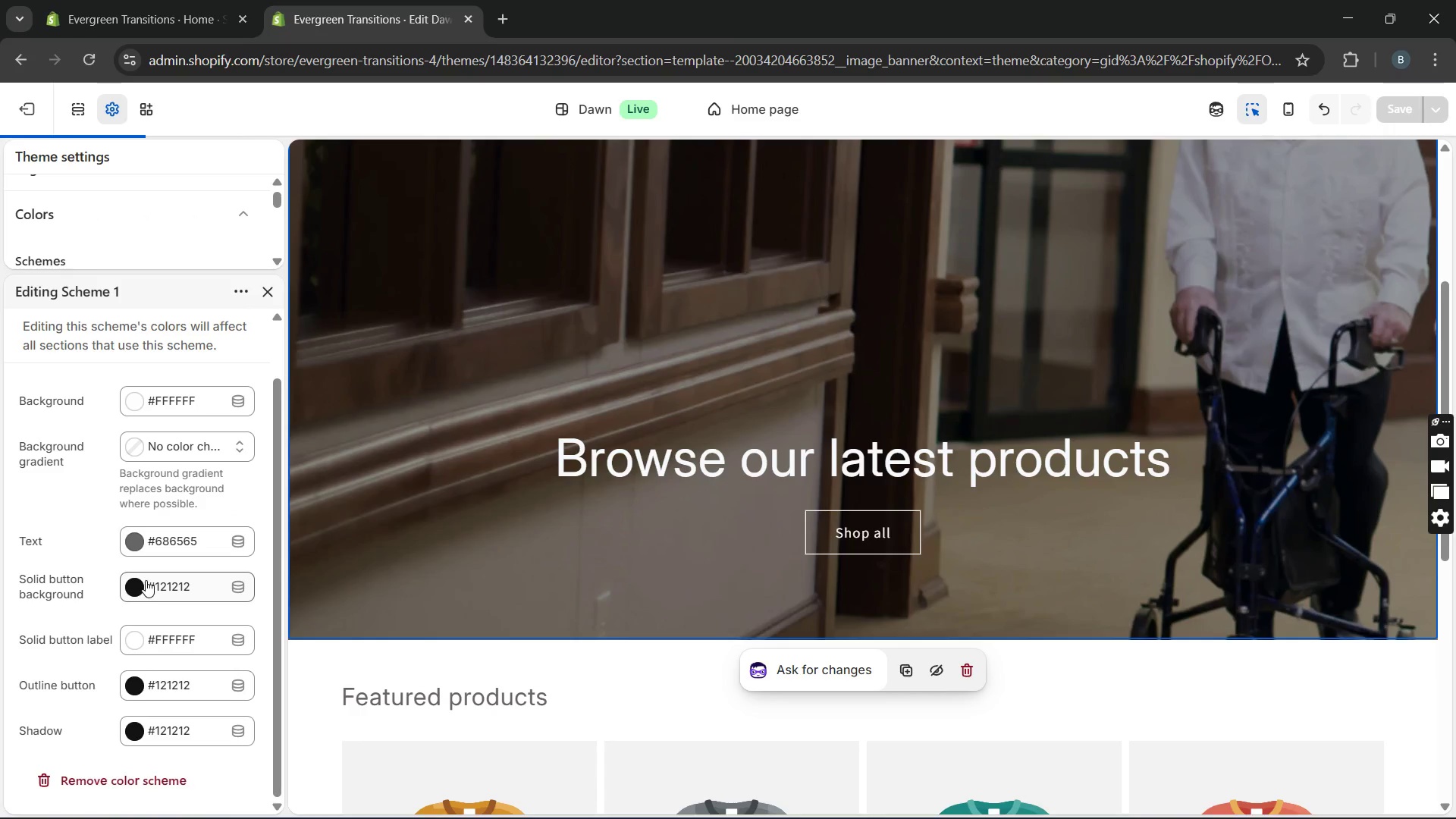 
left_click([166, 591])
 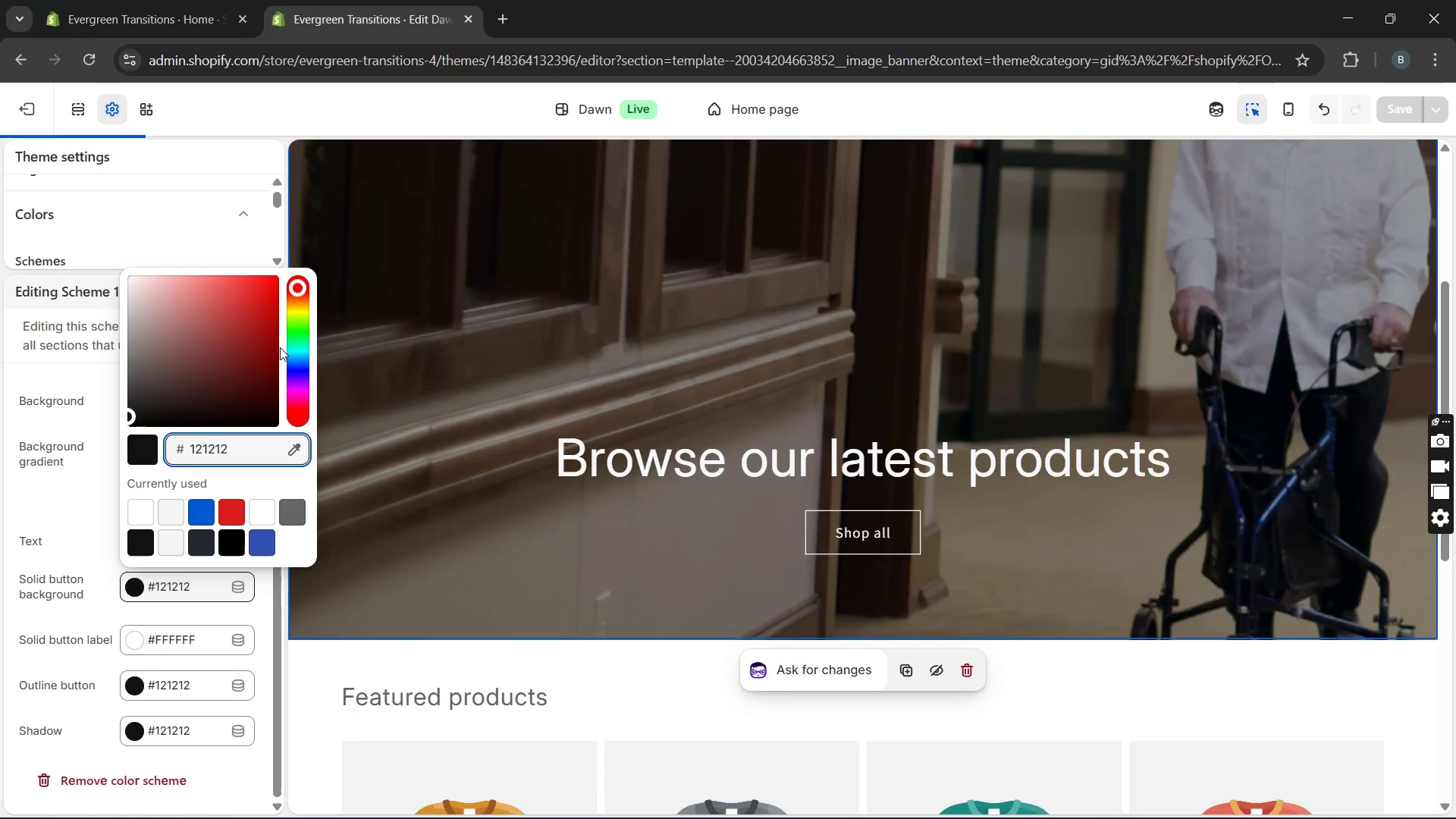 
left_click([297, 332])
 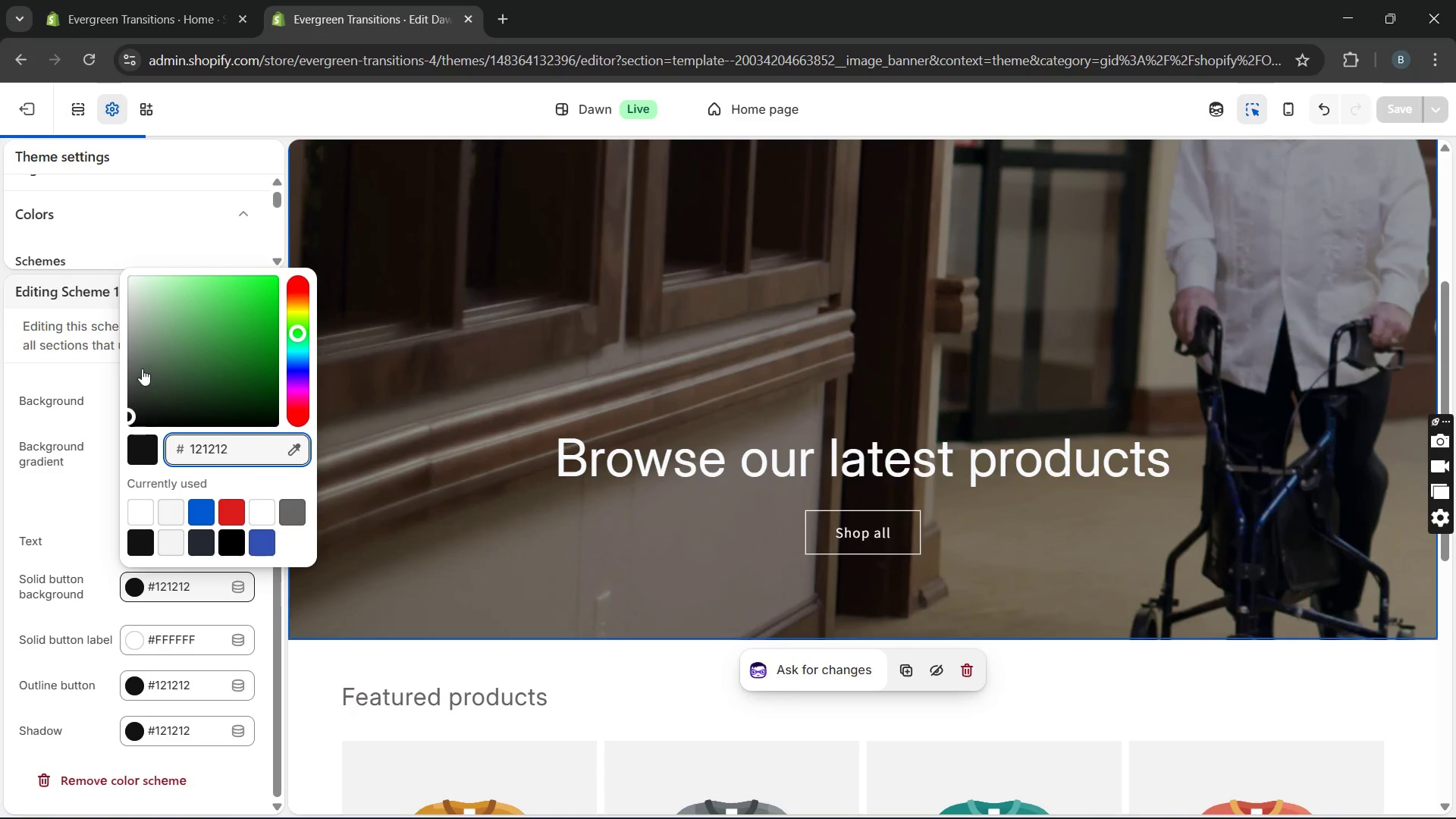 
left_click([142, 369])
 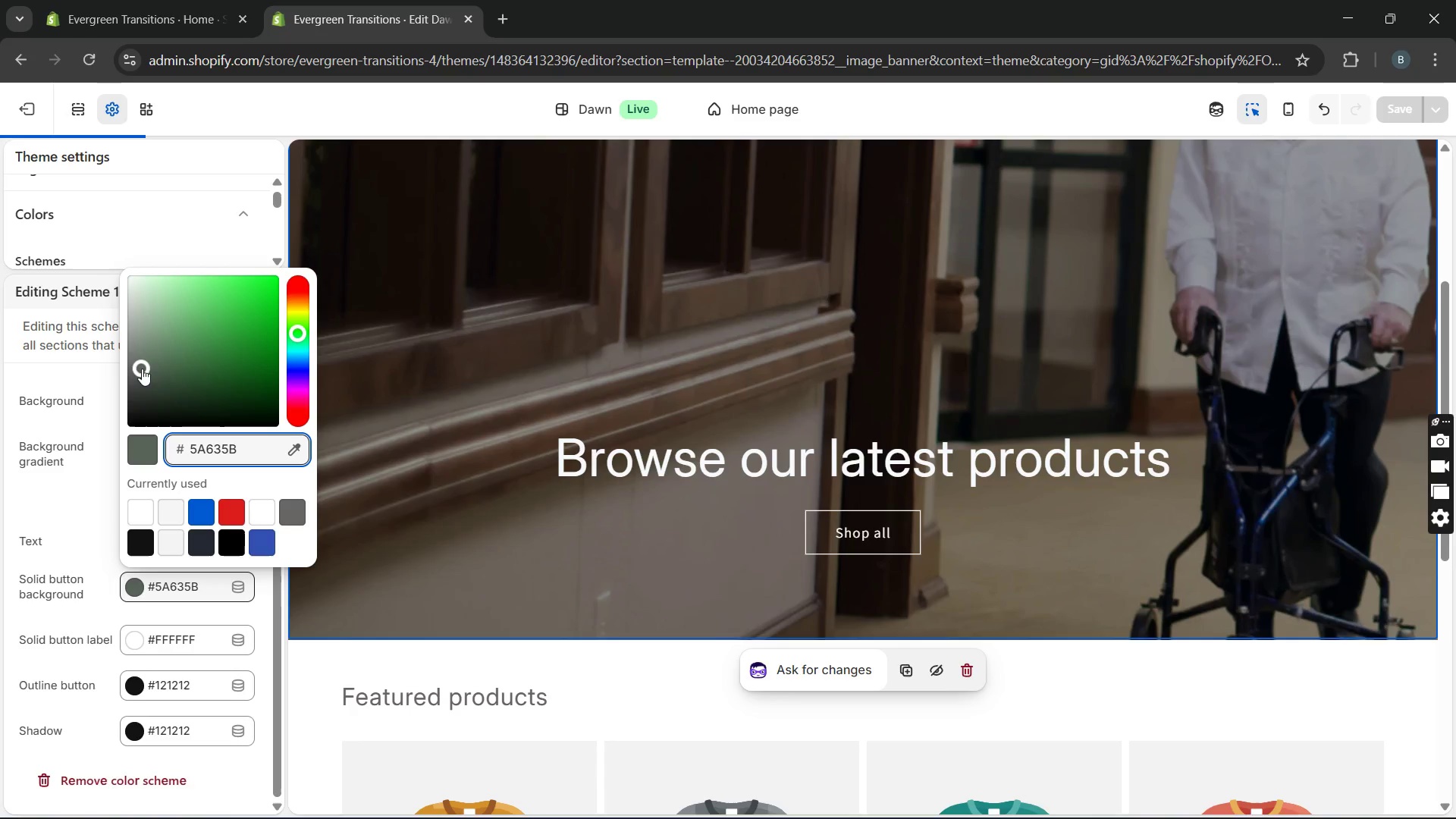 
left_click_drag(start_coordinate=[142, 369], to_coordinate=[174, 380])
 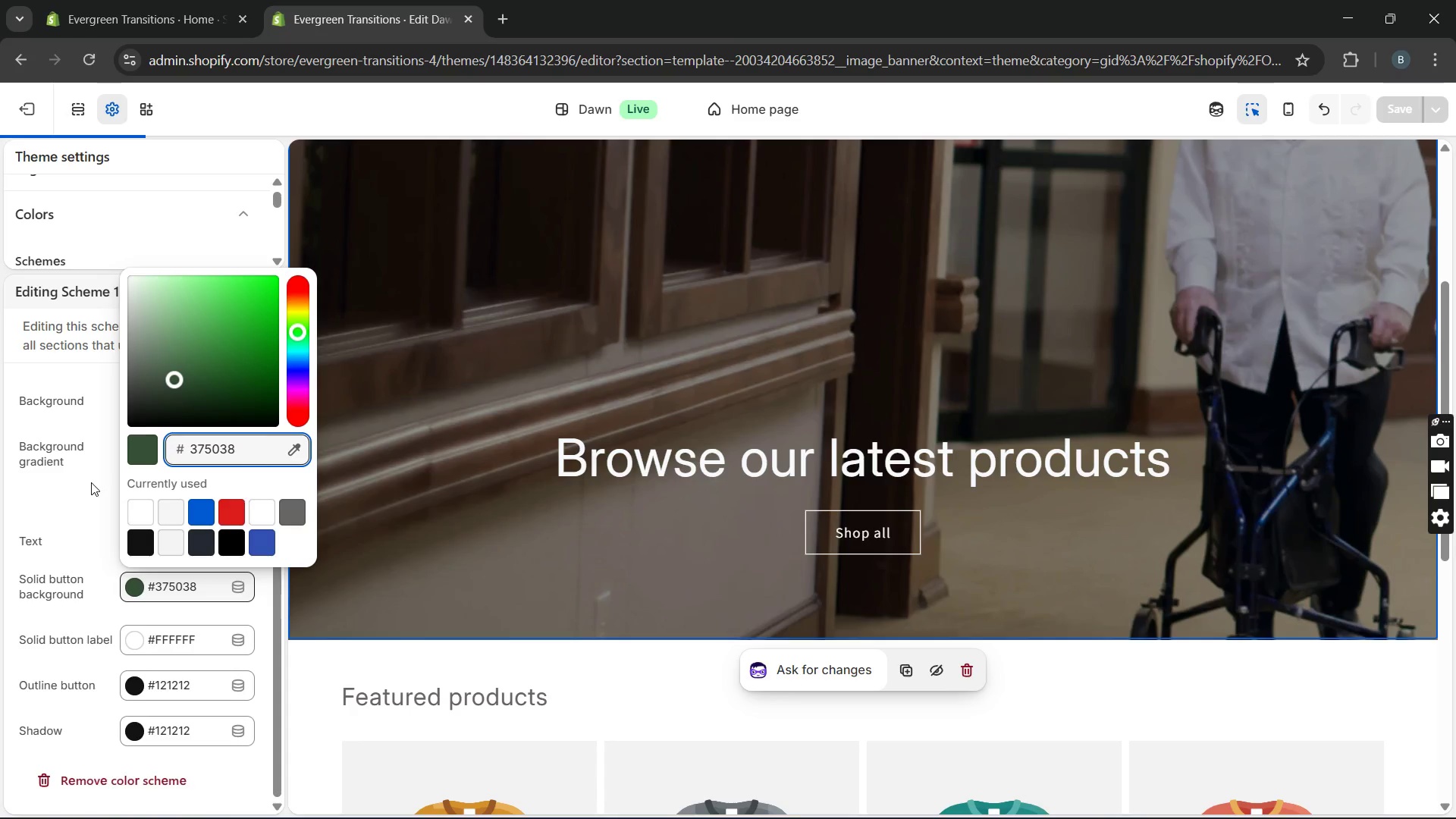 
left_click([91, 482])
 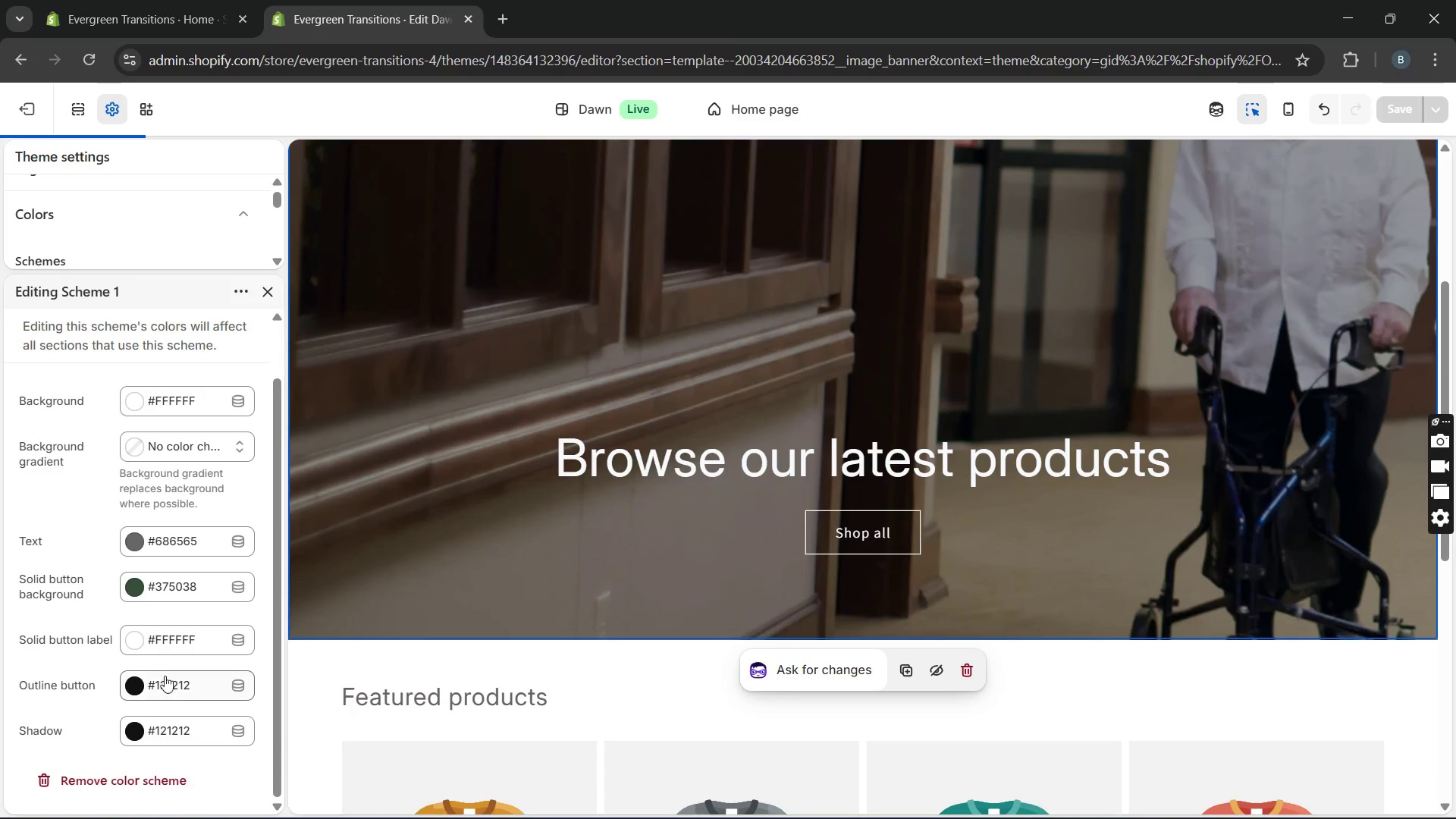 
left_click([166, 678])
 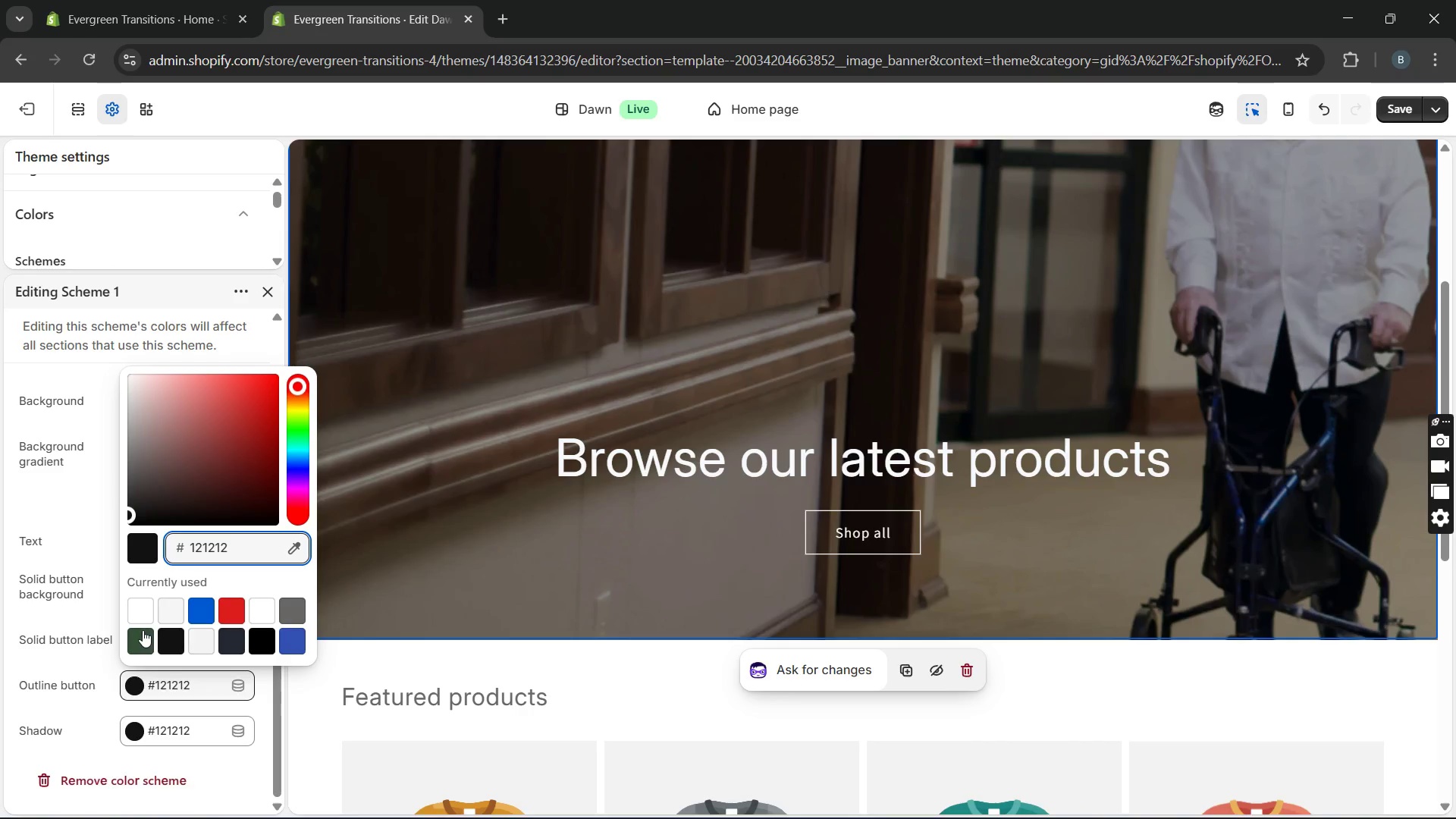 
left_click([143, 640])
 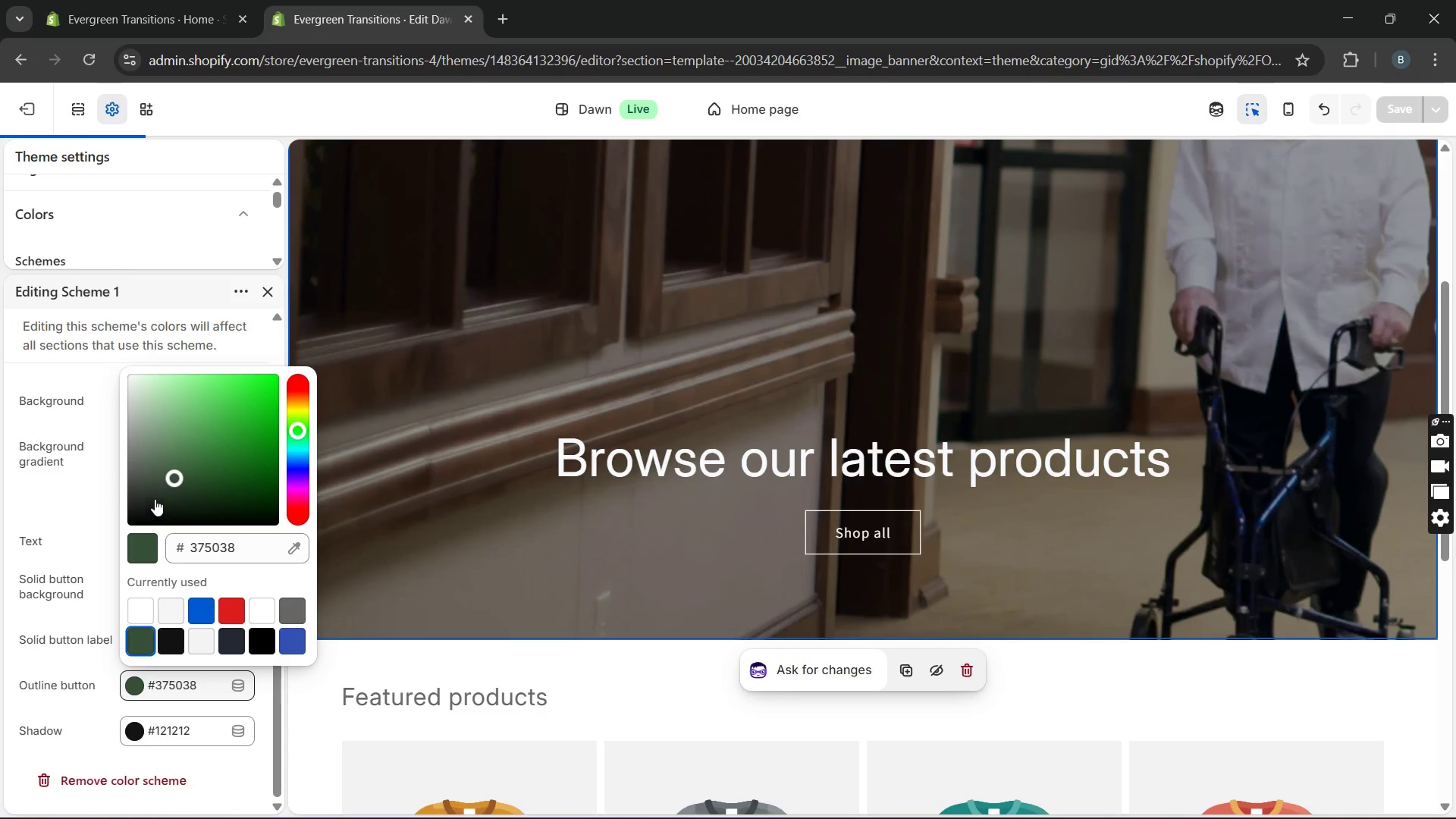 
left_click([95, 503])
 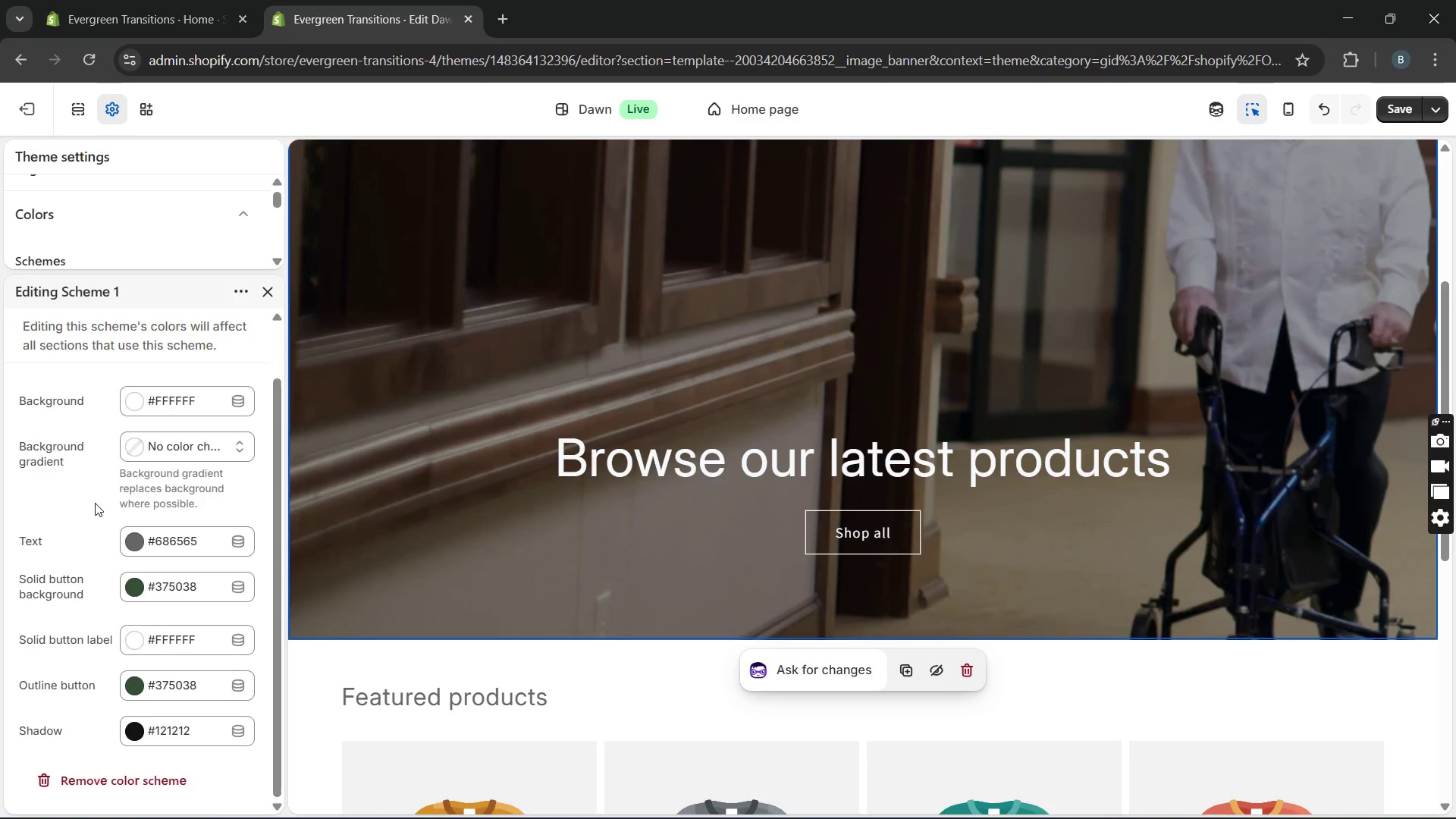 
wait(15.38)
 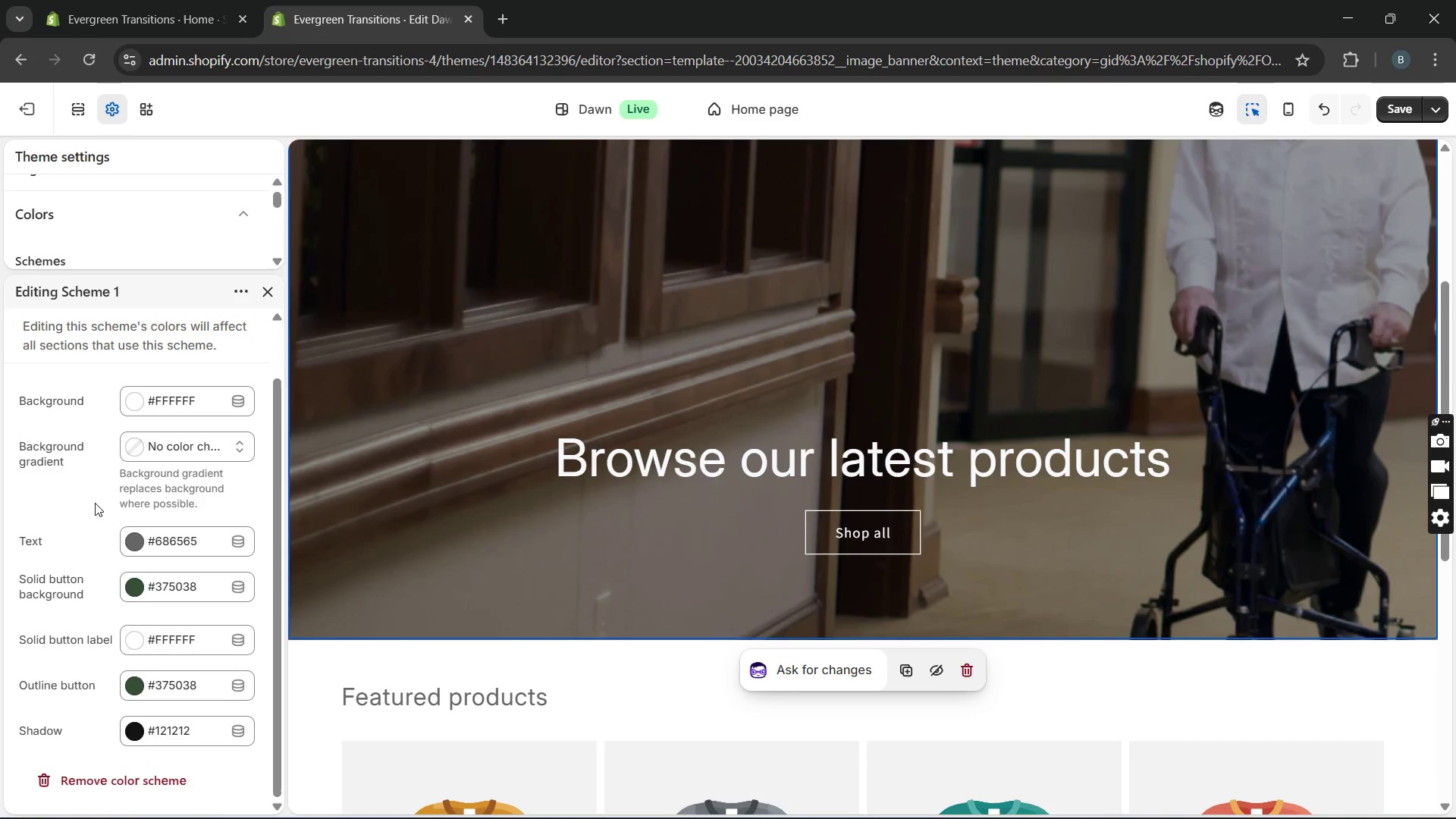 
left_click([266, 295])
 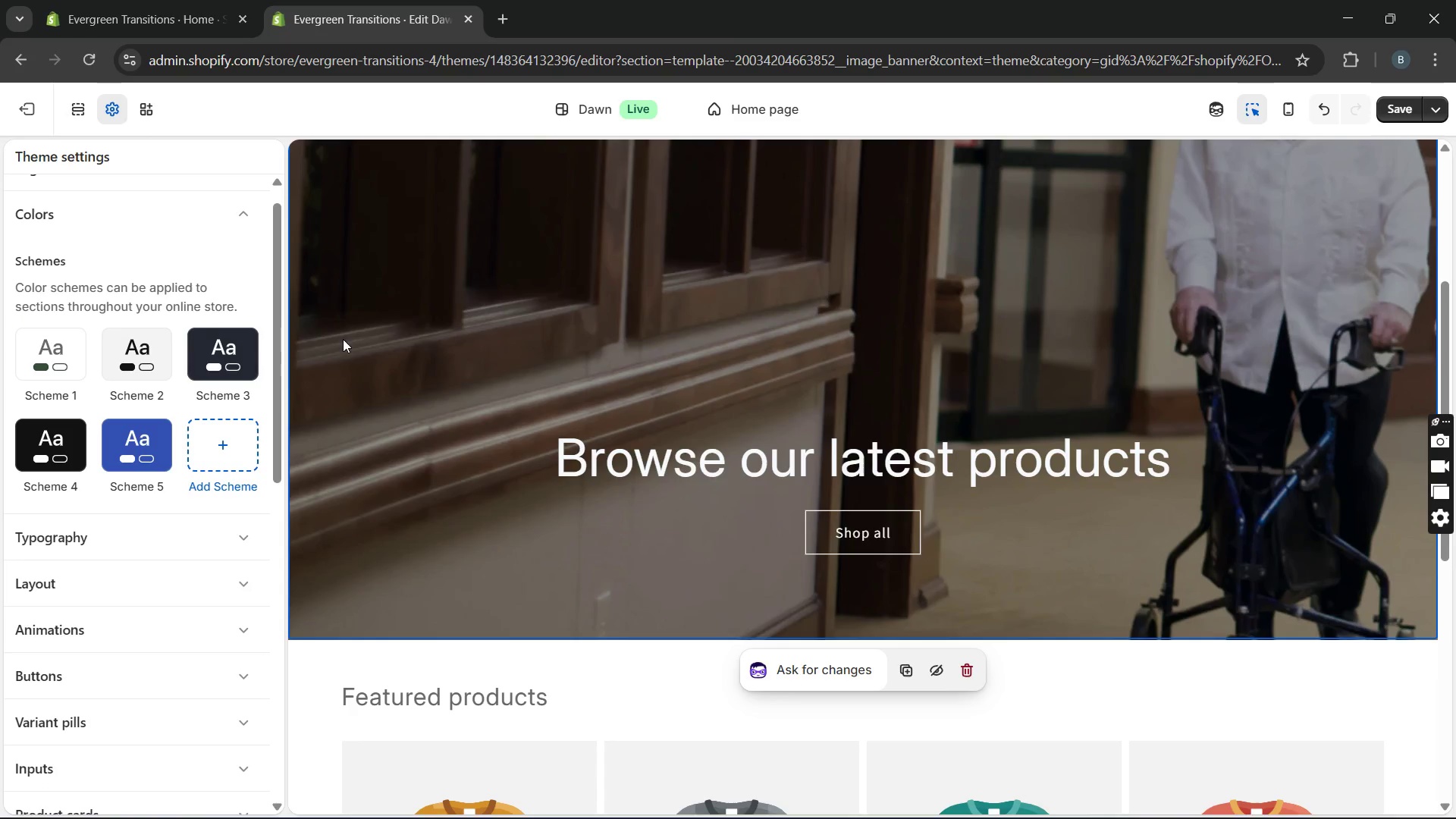 
left_click_drag(start_coordinate=[373, 348], to_coordinate=[494, 400])
 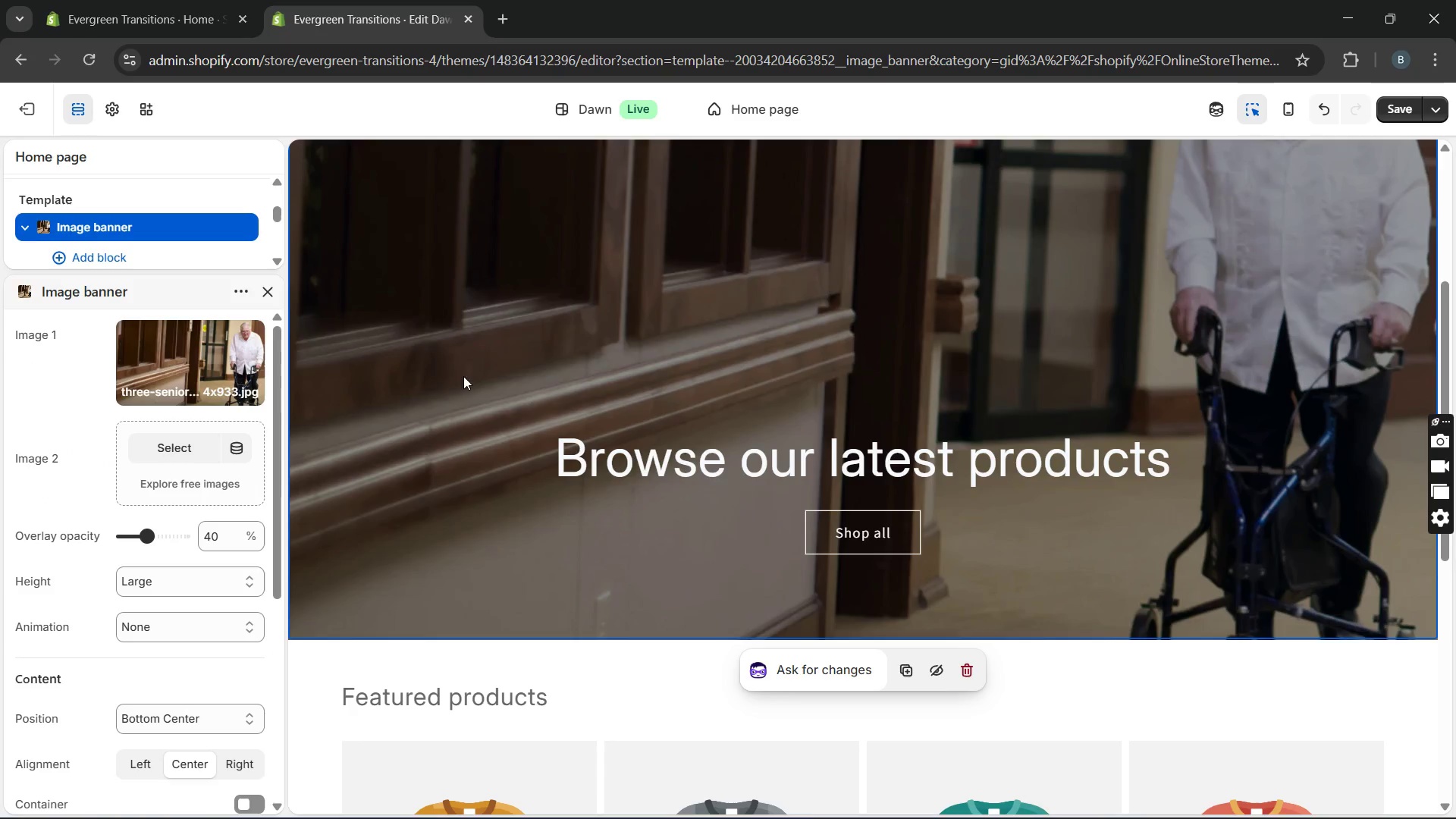 
wait(7.81)
 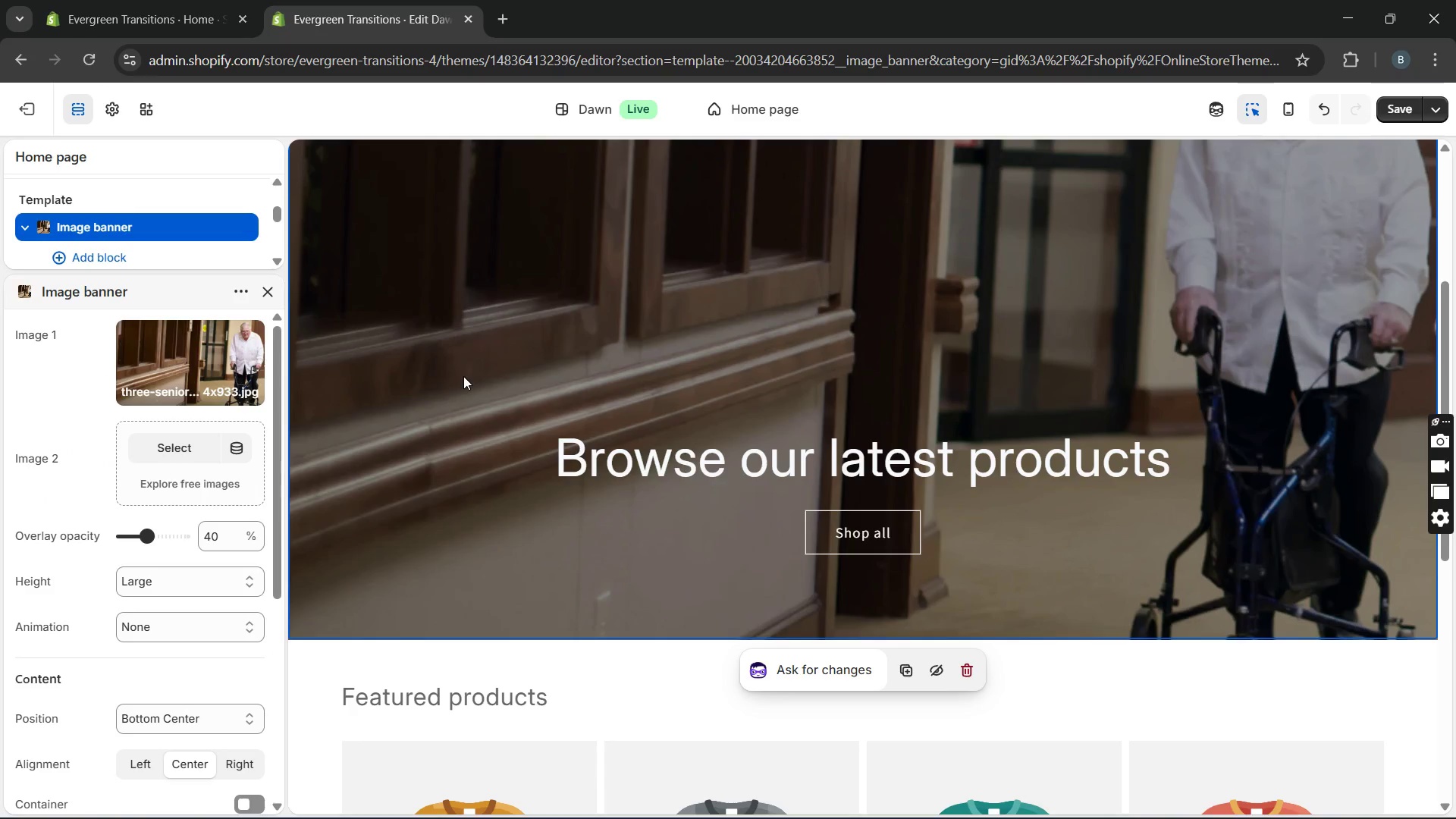 
left_click([579, 451])
 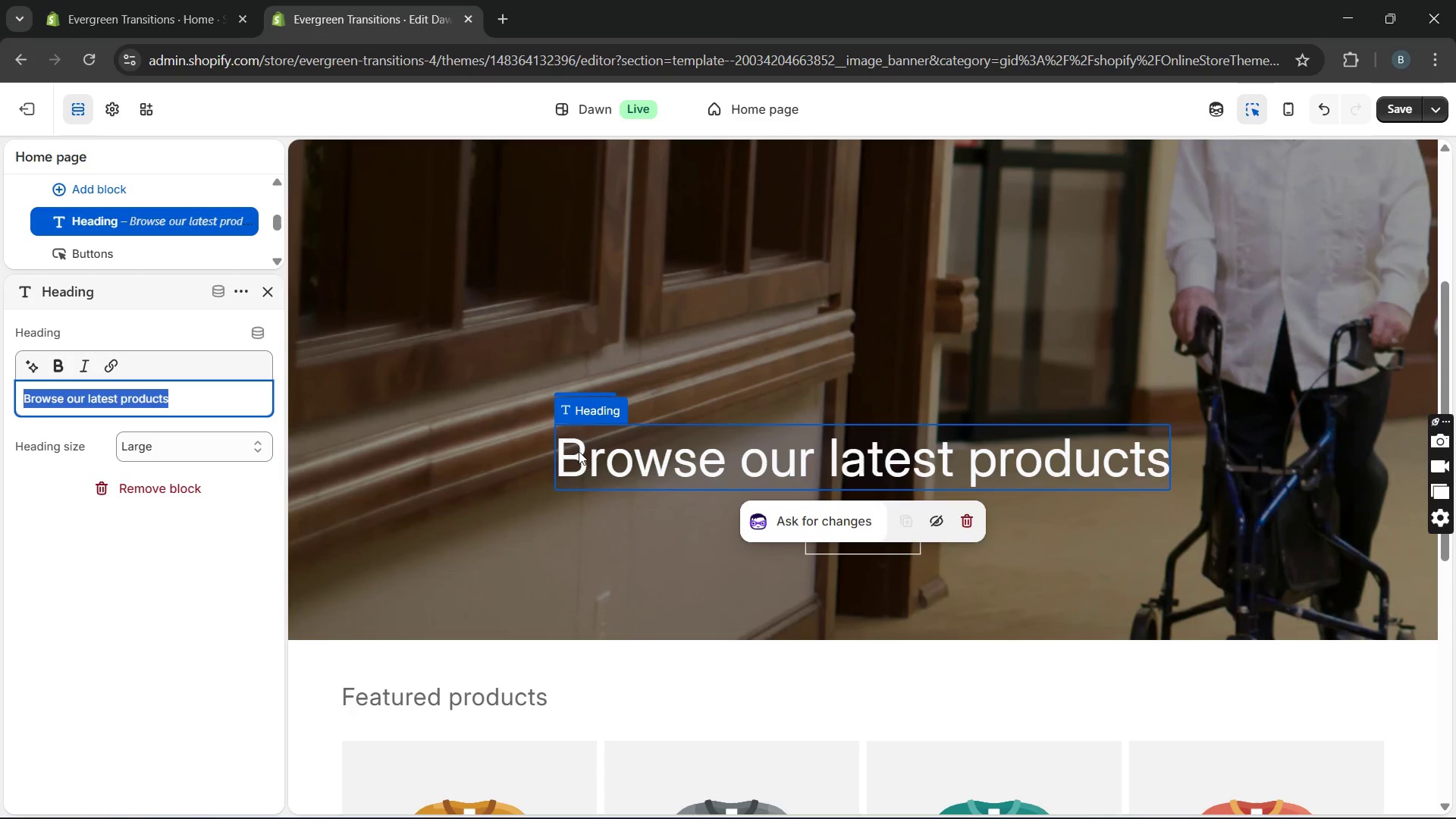 
wait(5.58)
 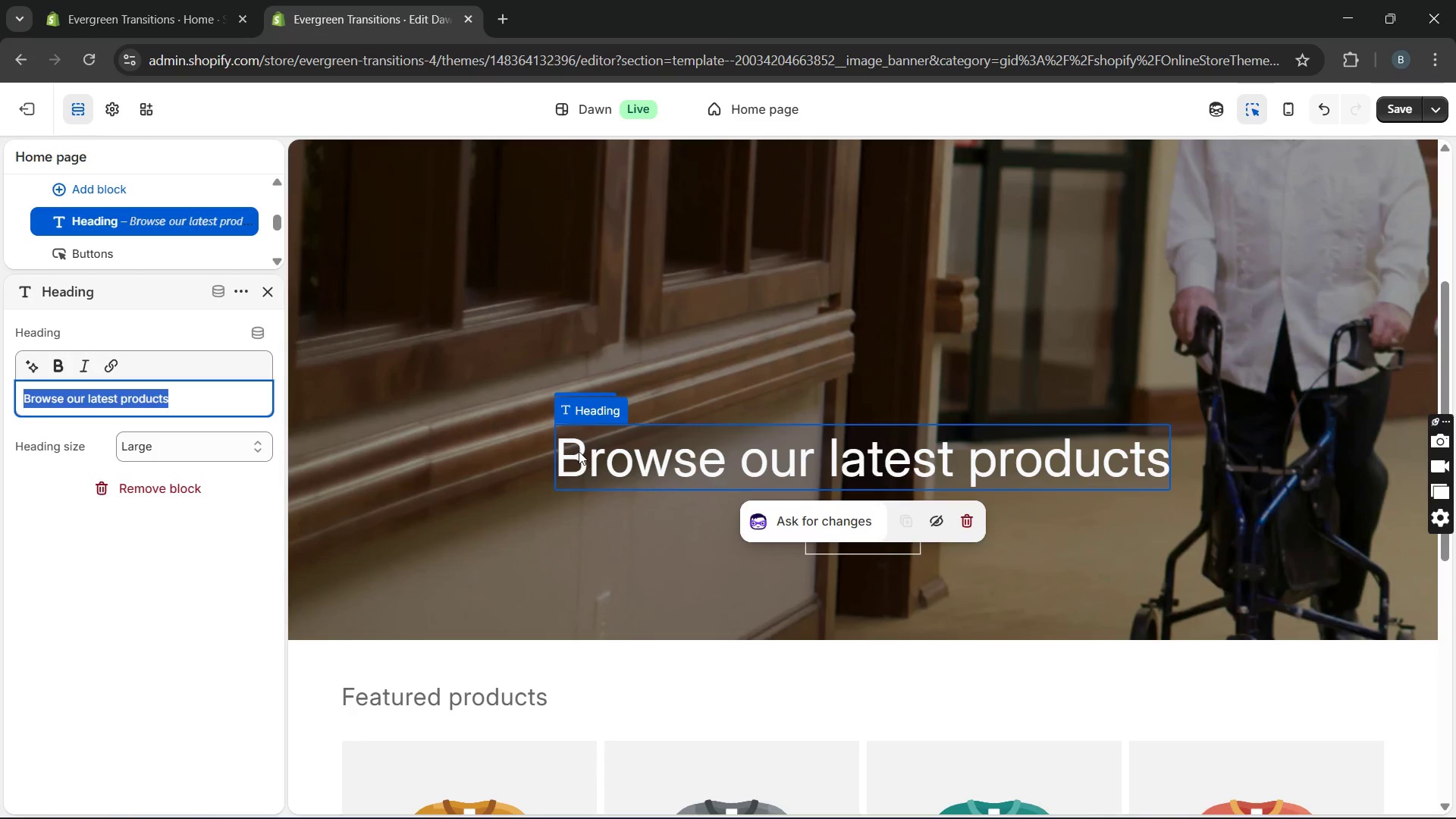 
type(Safety First, Every Steo)
key(Backspace)
type(p O)
key(Backspace)
type(OF )
key(Backspace)
key(Backspace)
key(Backspace)
type(of the way)
 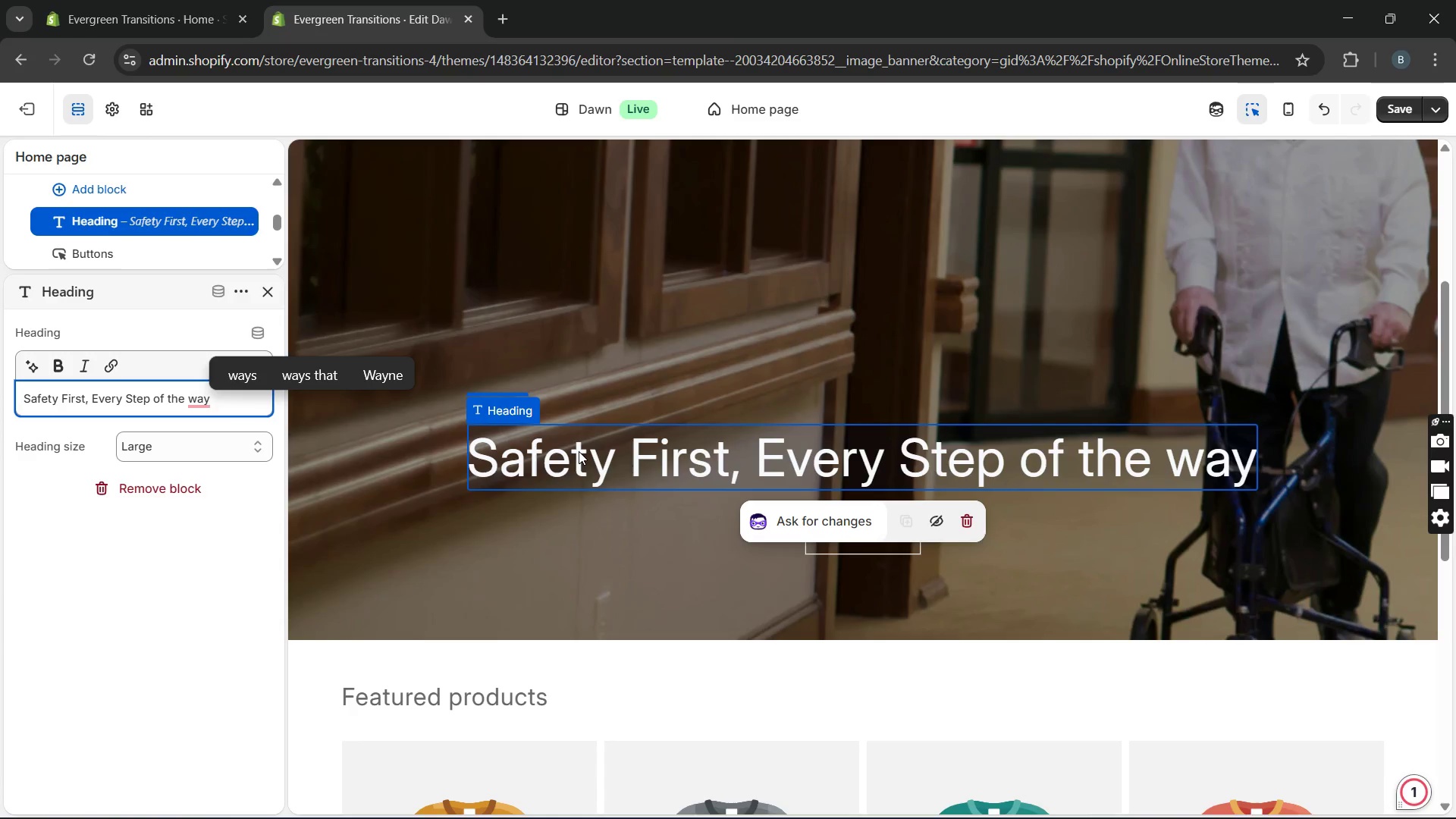 
wait(9.03)
 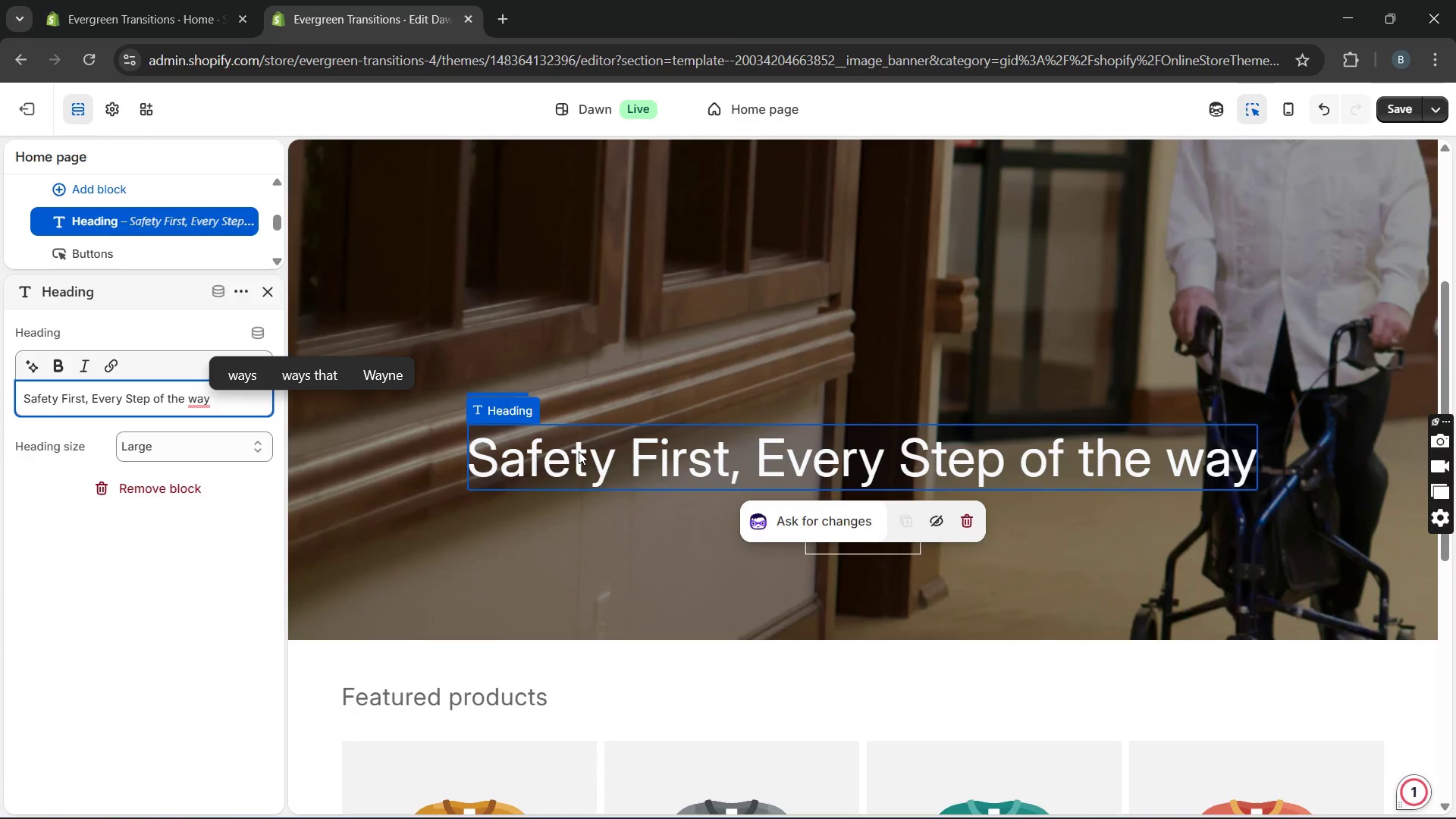 
key(ArrowLeft)
 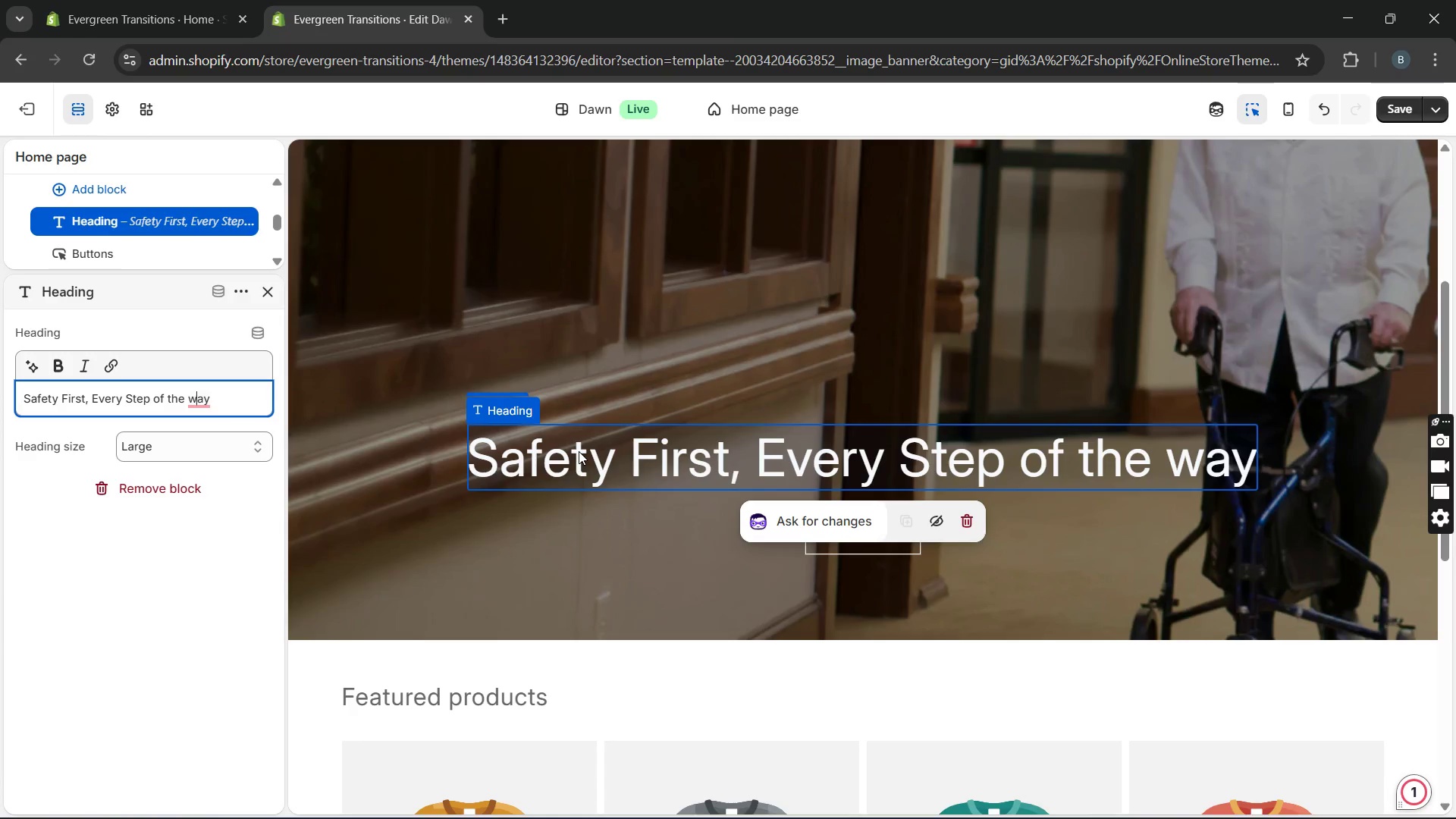 
key(ArrowLeft)
 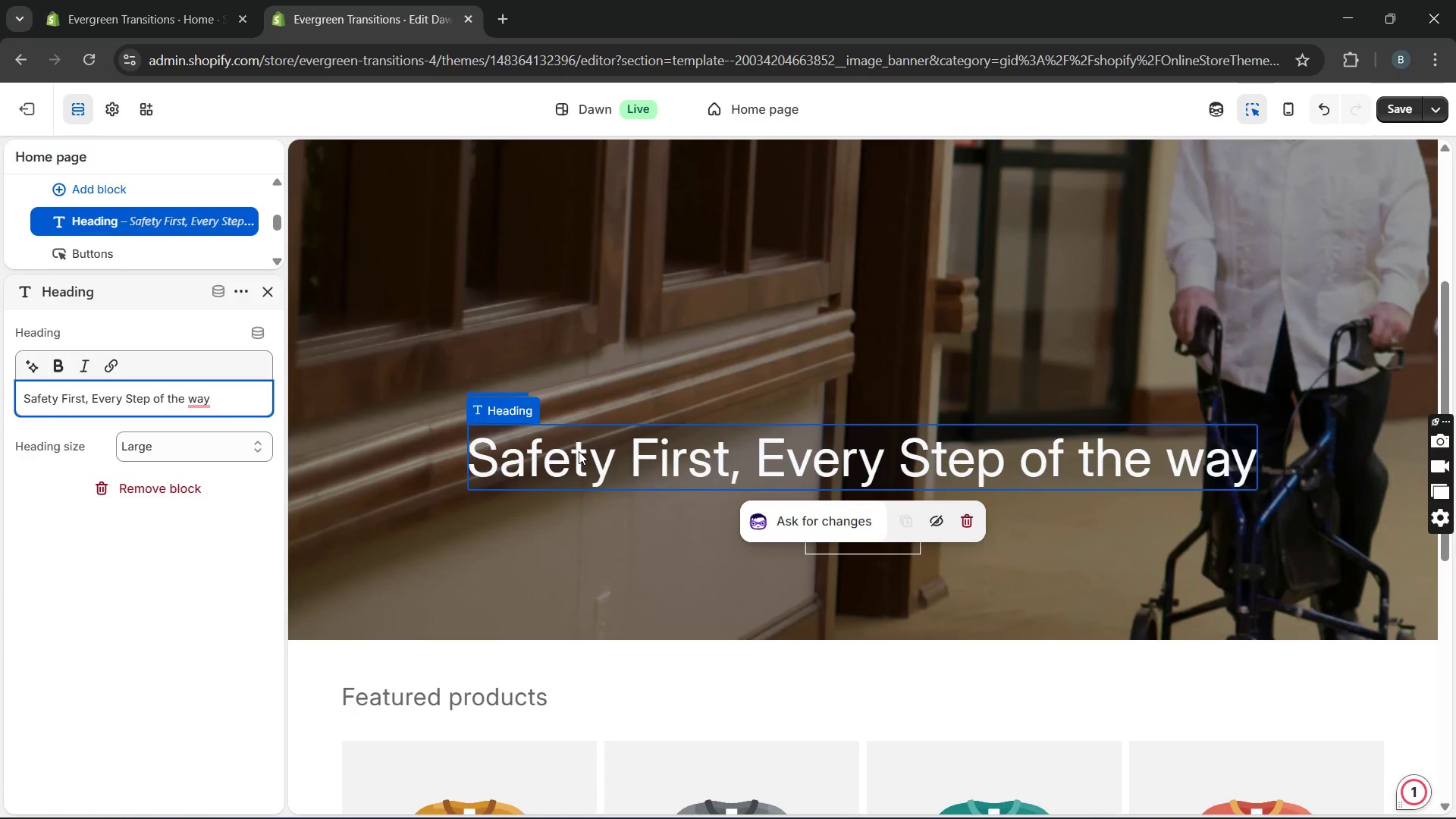 
key(Backspace)
 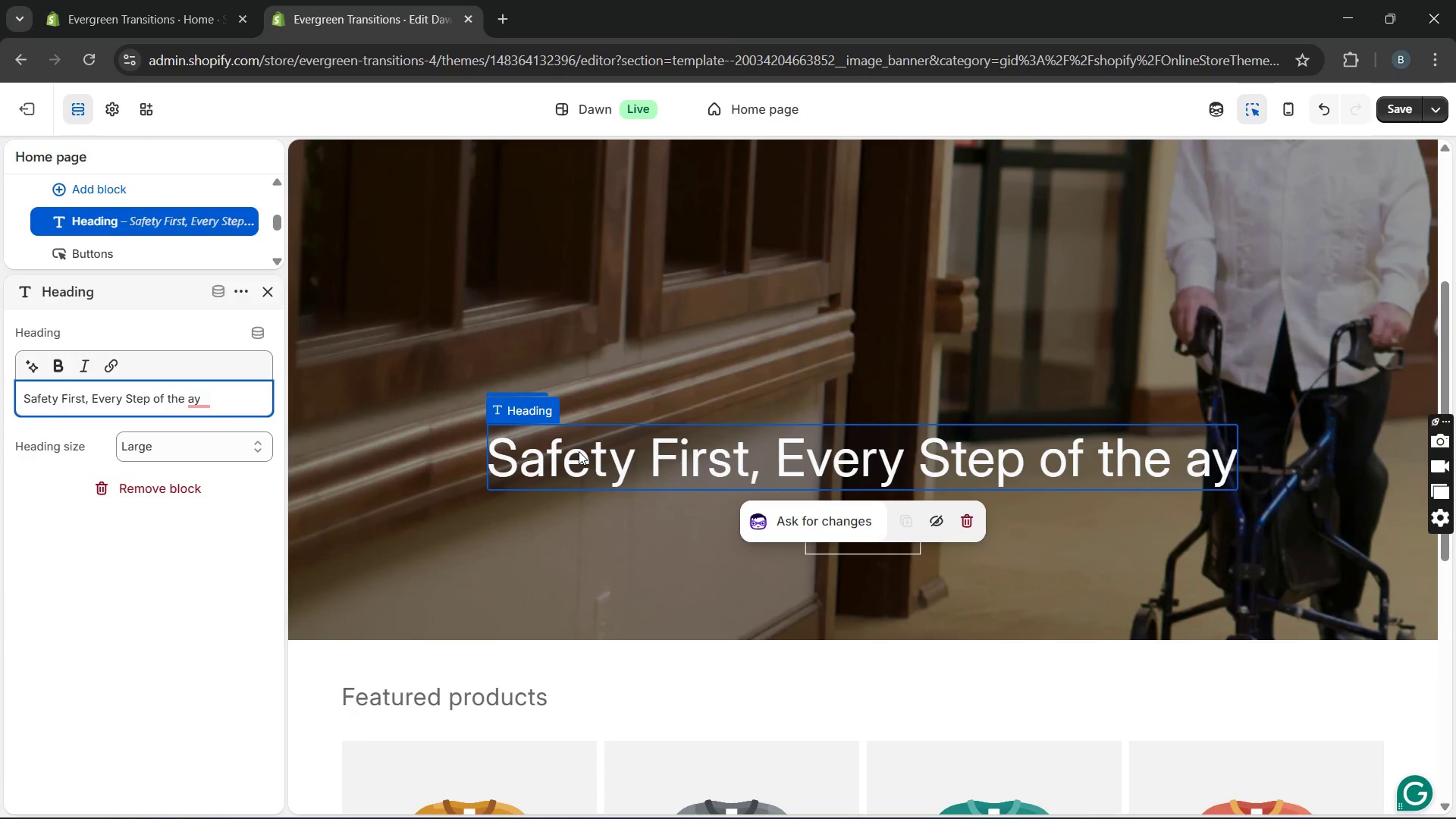 
key(CapsLock)
 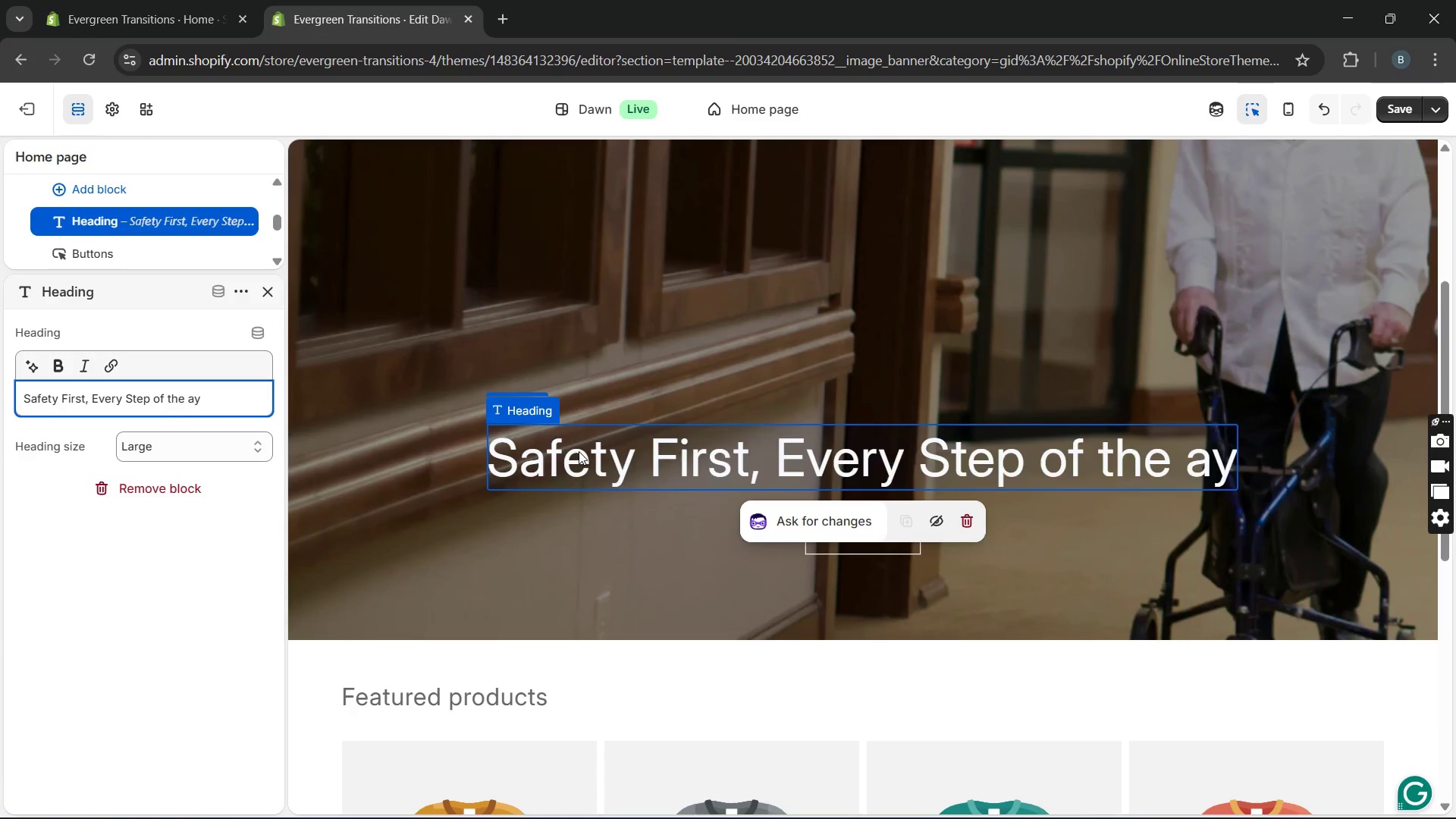 
key(W)
 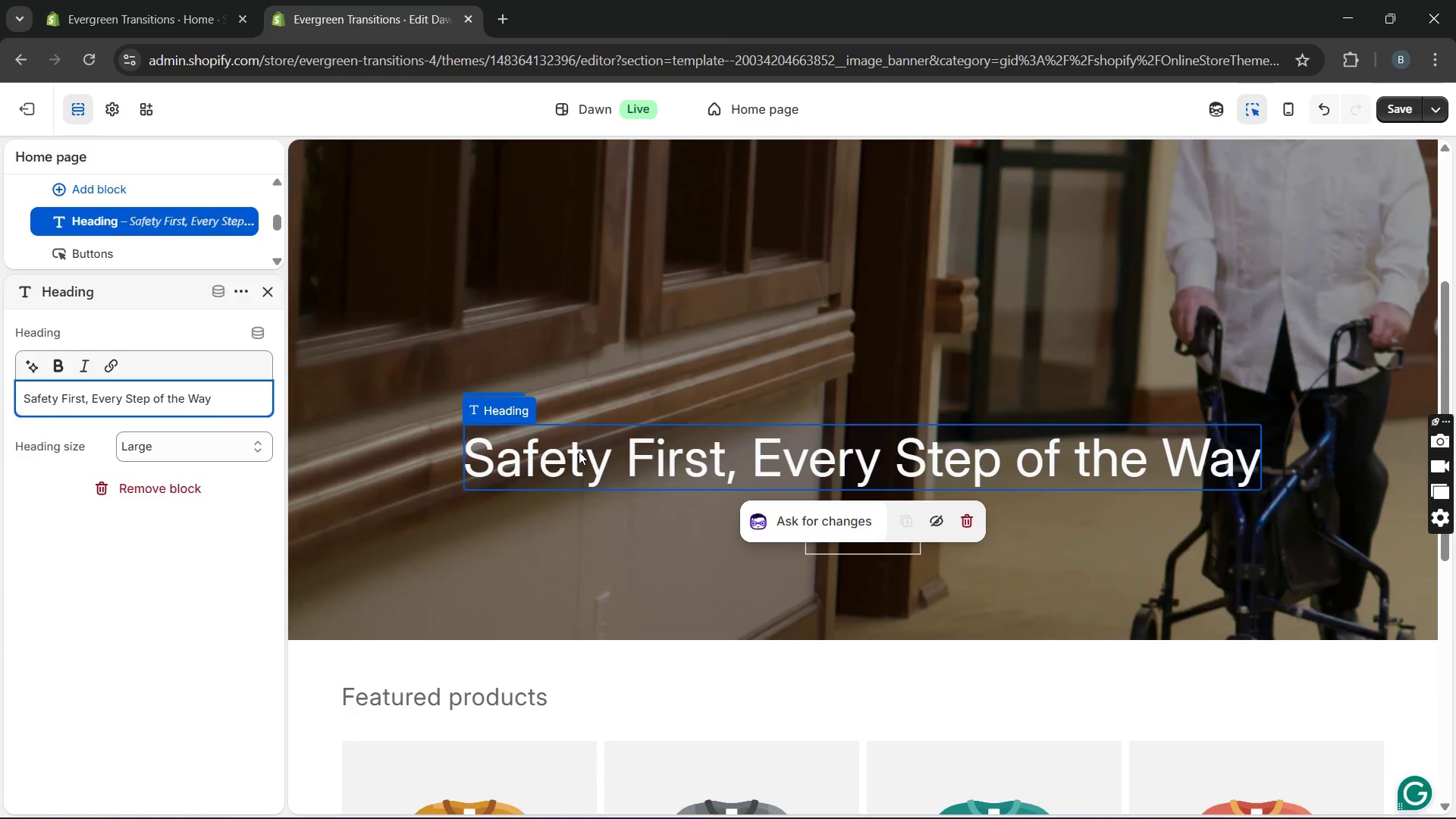 
wait(10.12)
 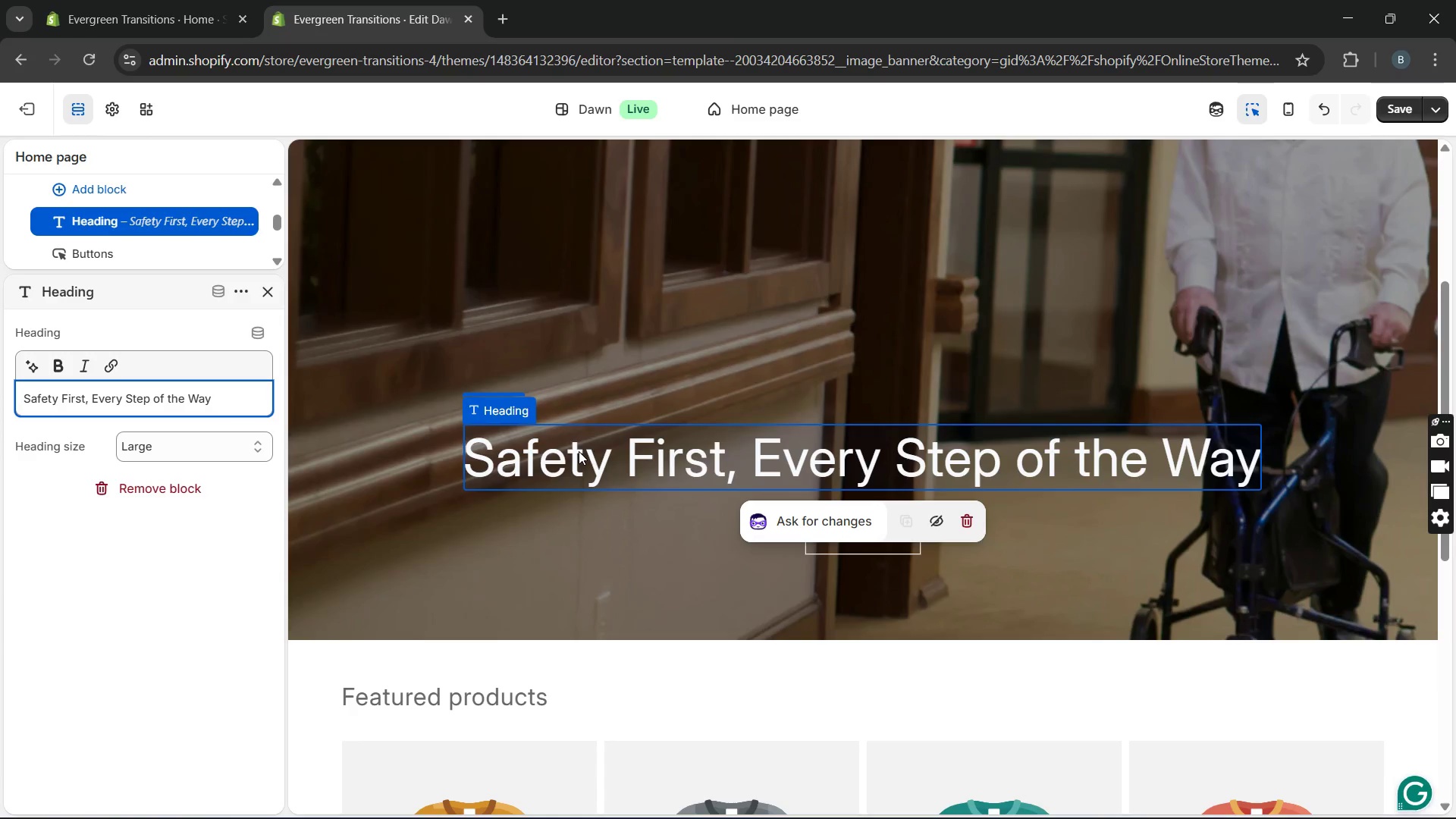 
left_click_drag(start_coordinate=[579, 451], to_coordinate=[431, 347])
 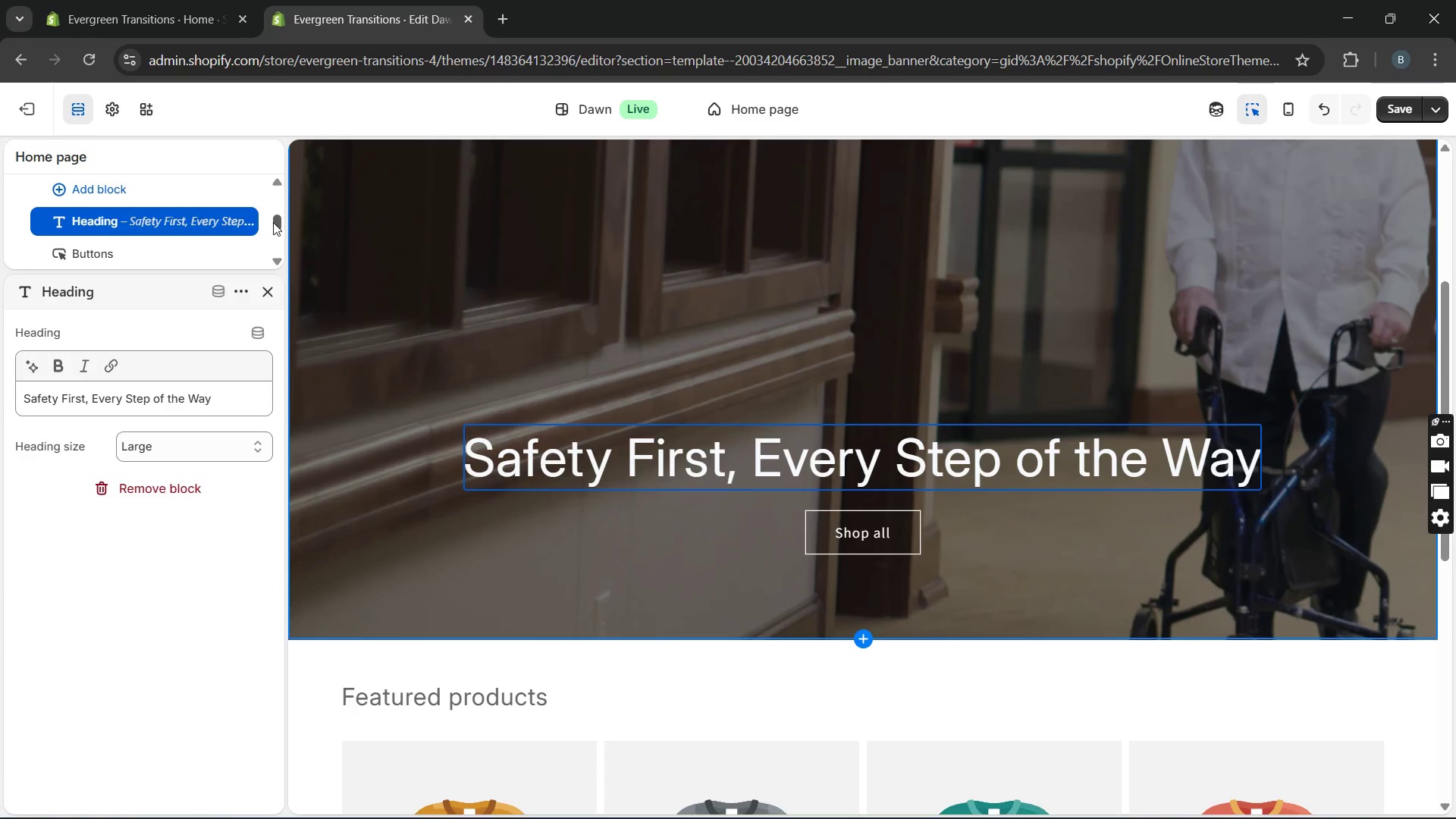 
left_click_drag(start_coordinate=[273, 222], to_coordinate=[273, 218])
 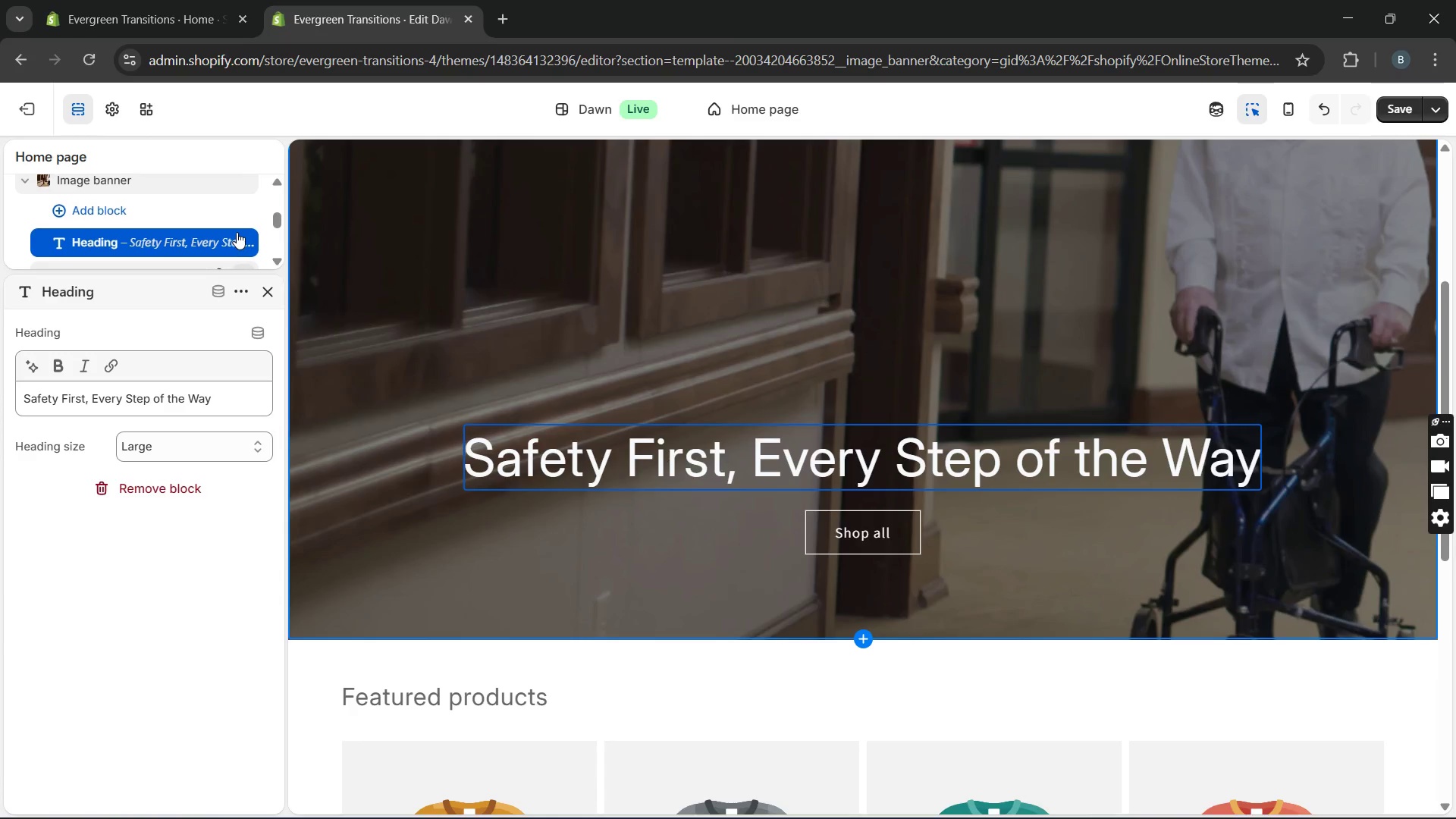 
left_click_drag(start_coordinate=[199, 214], to_coordinate=[188, 206])
 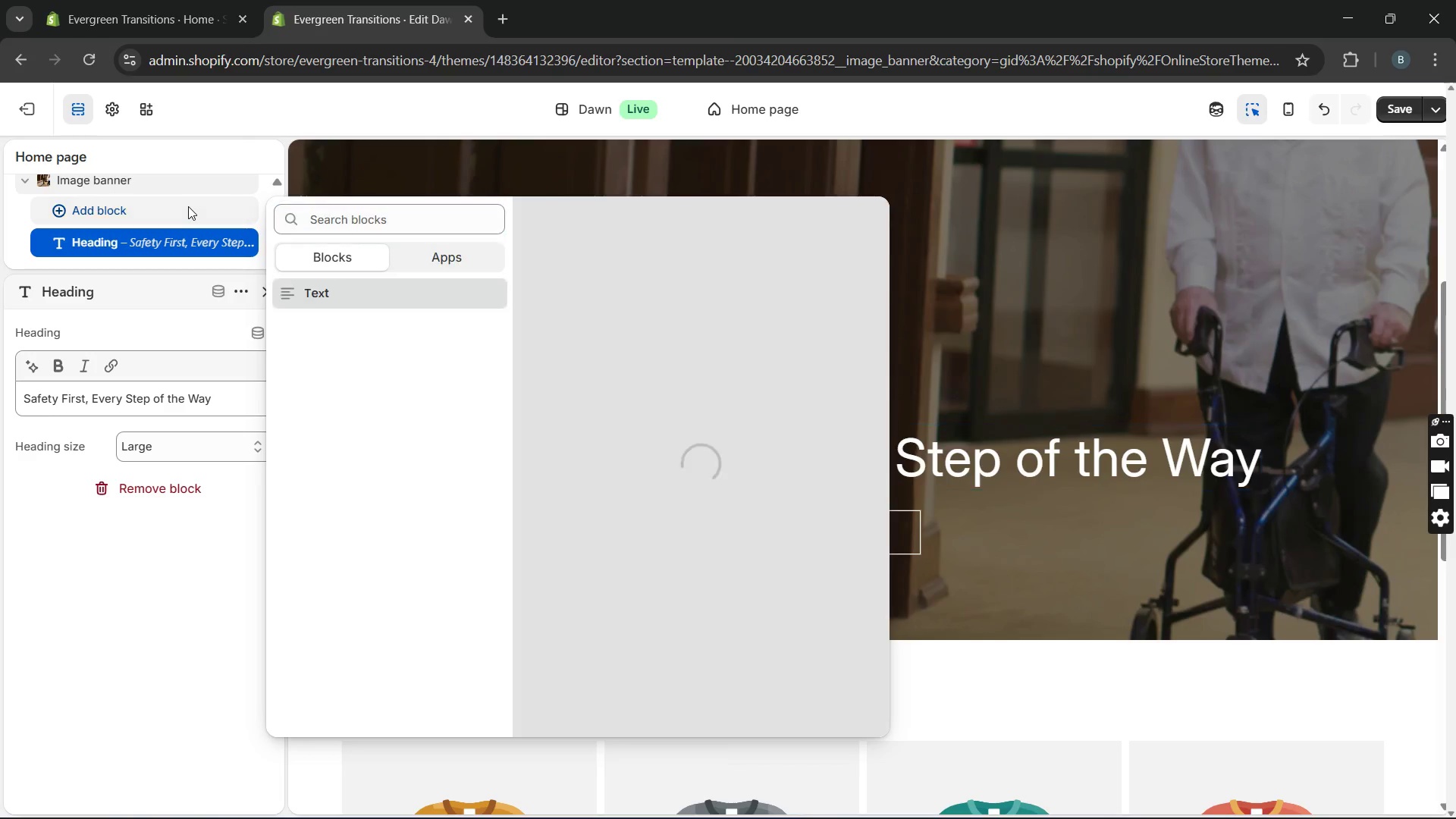 
left_click_drag(start_coordinate=[188, 206], to_coordinate=[187, 214])
 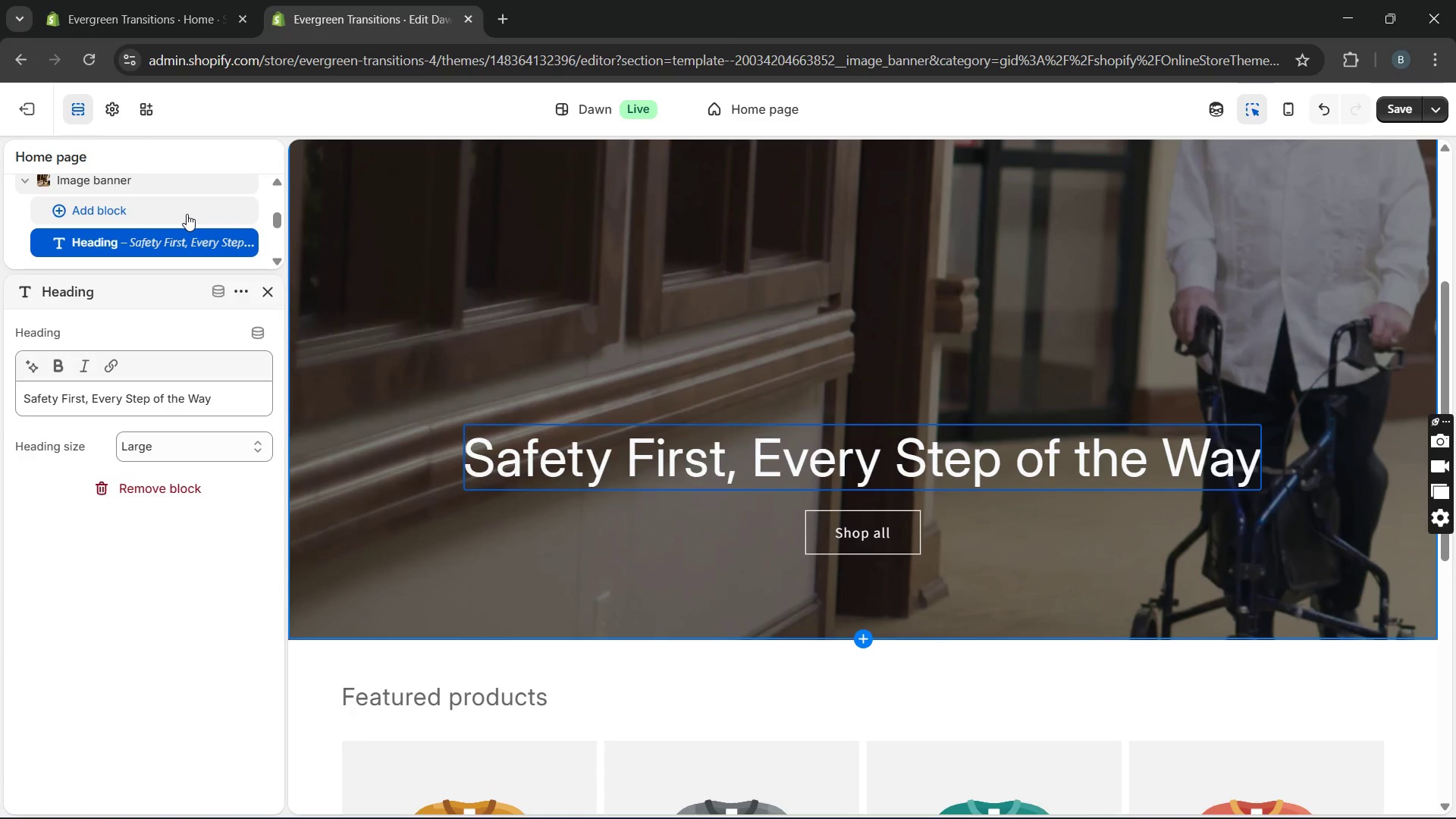 
left_click([187, 214])
 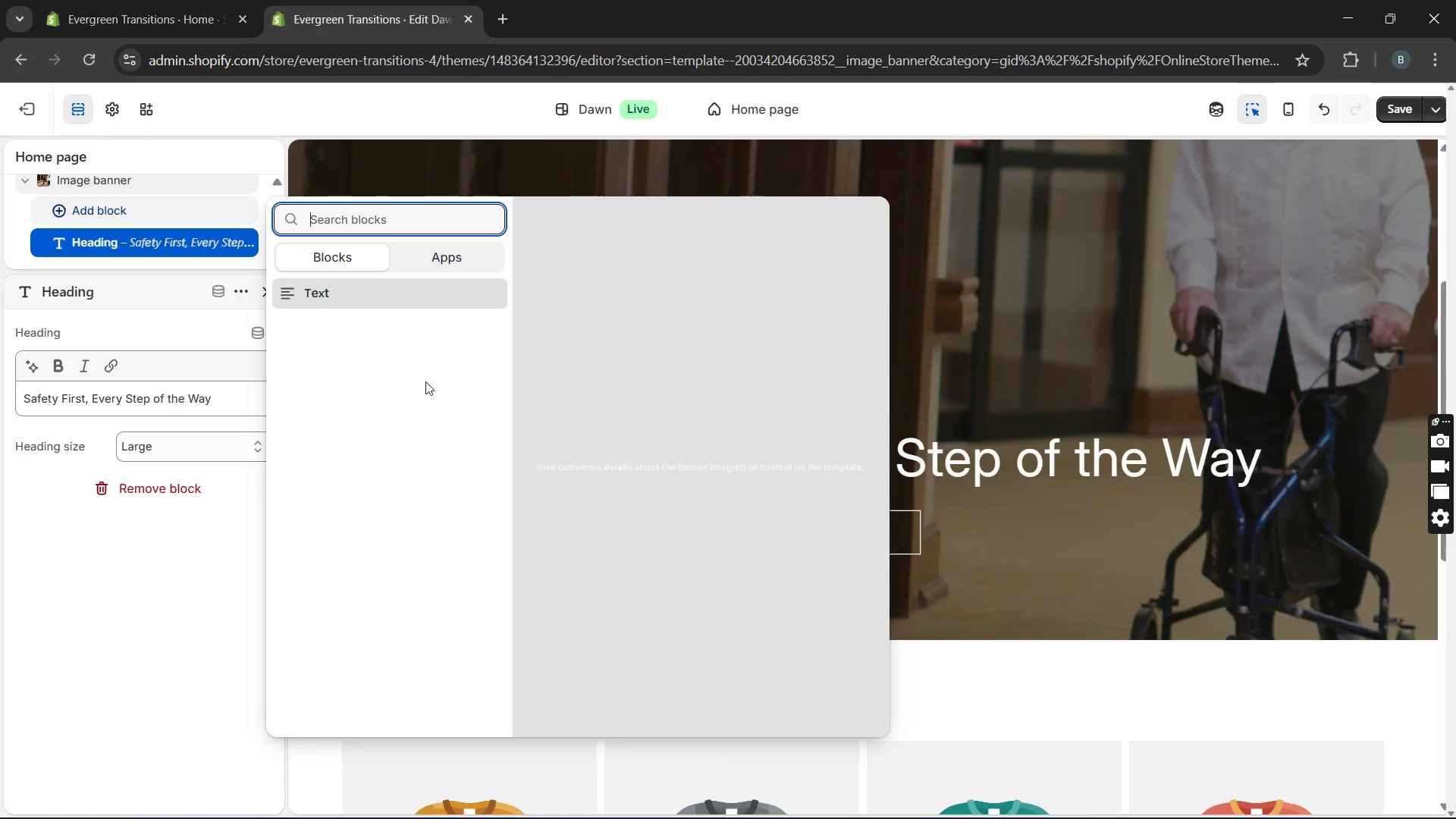 
left_click([403, 302])
 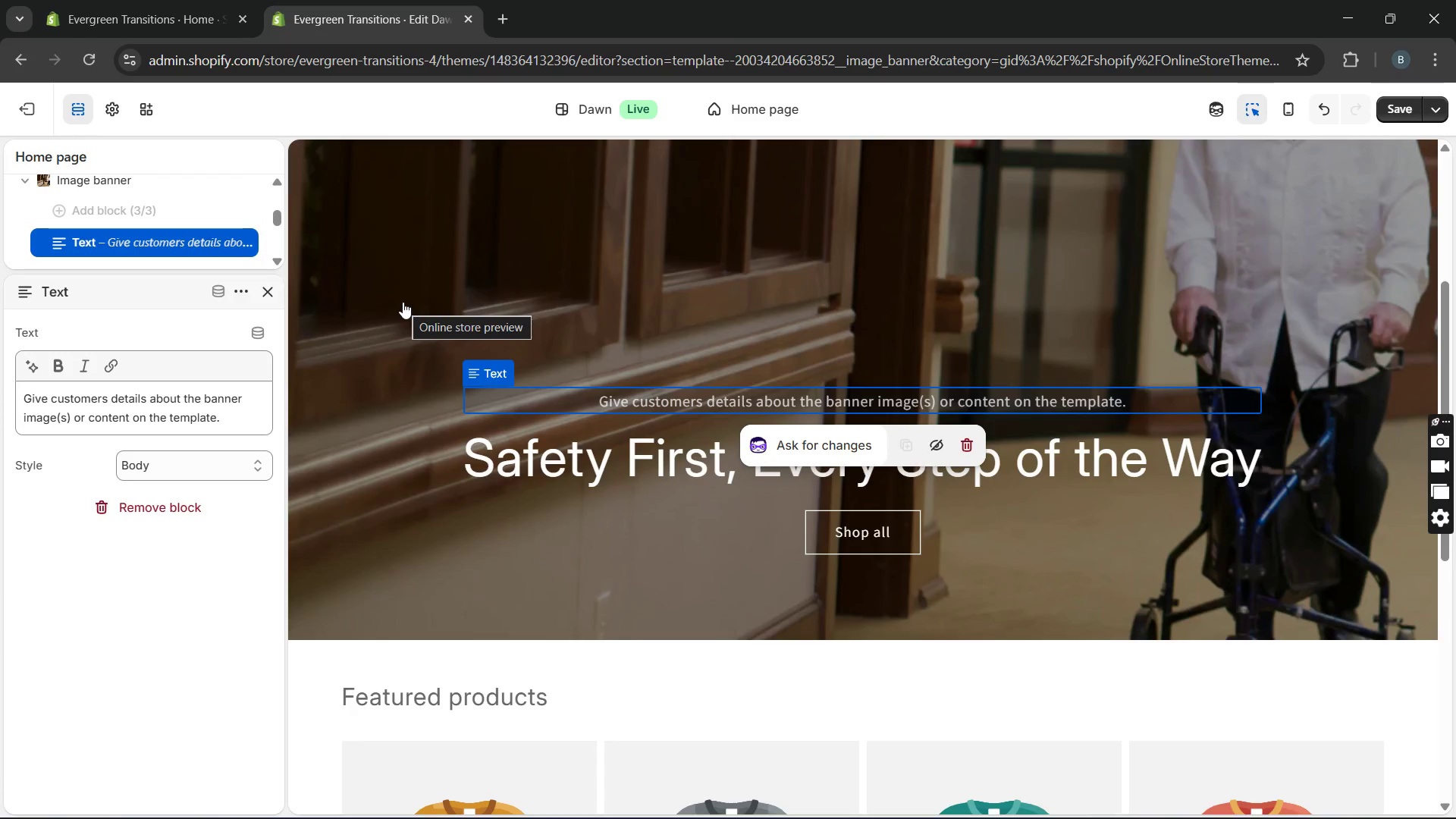 
key(S)
 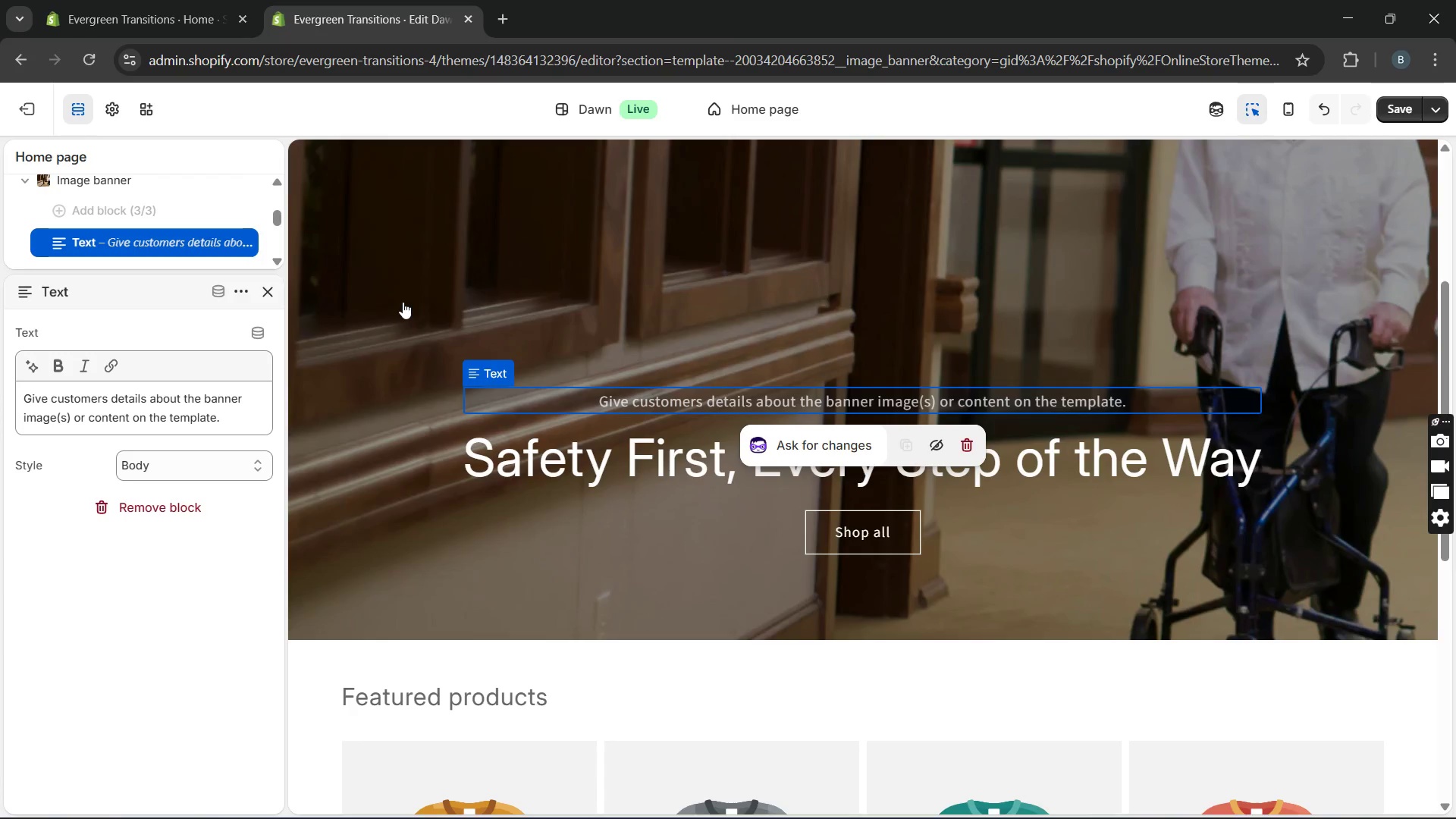 
key(CapsLock)
 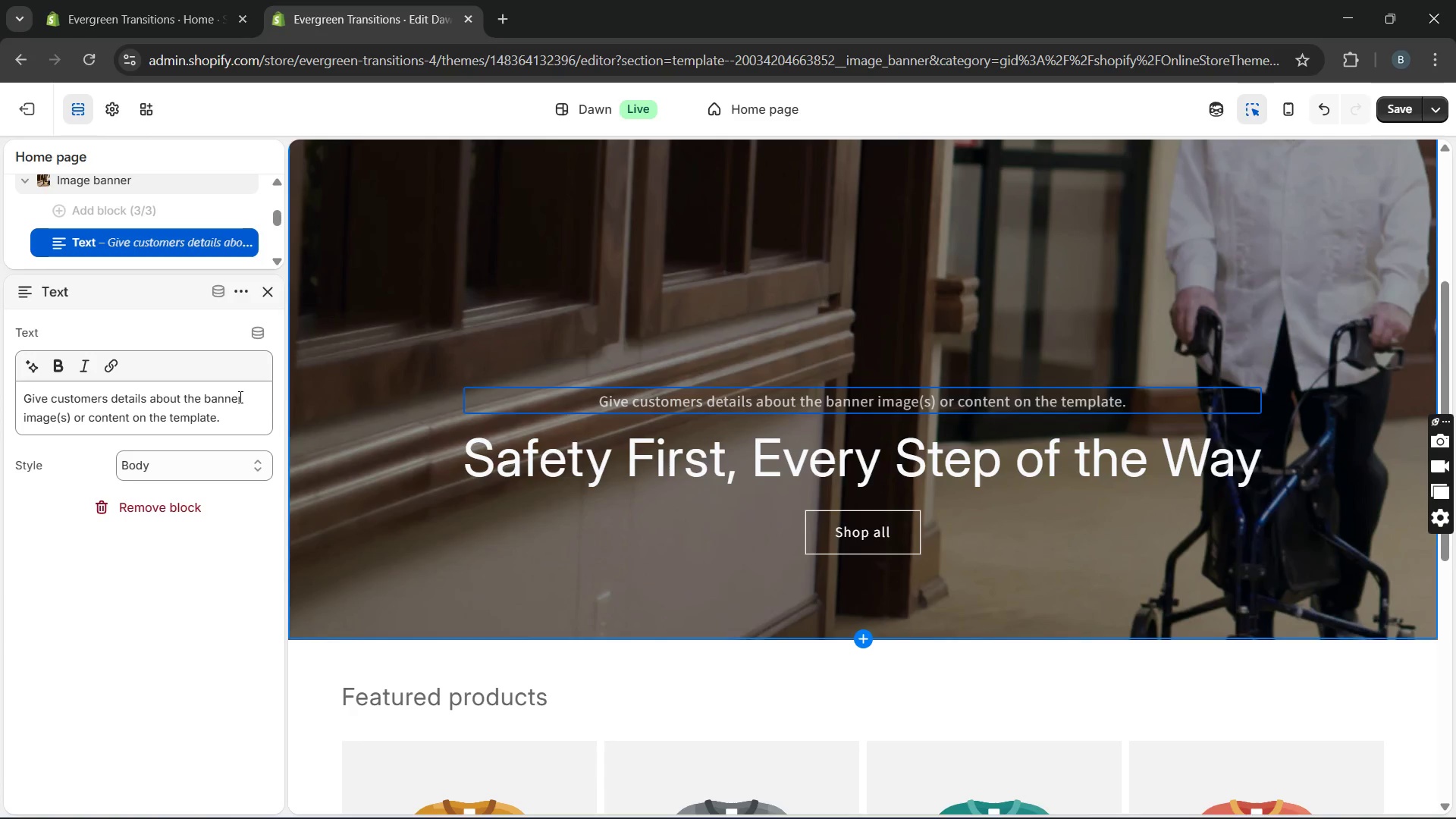 
wait(5.17)
 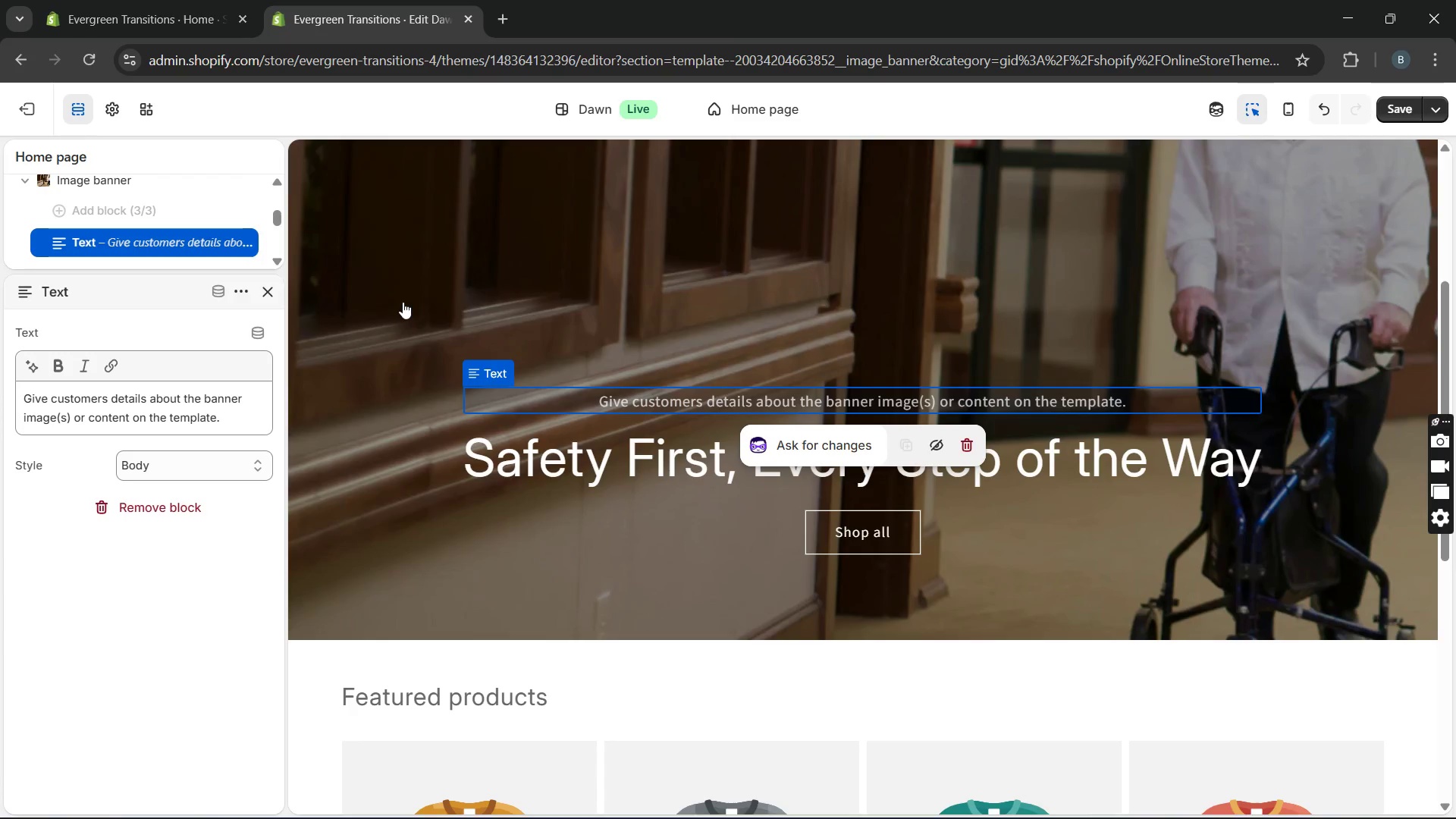 
double_click([168, 397])
 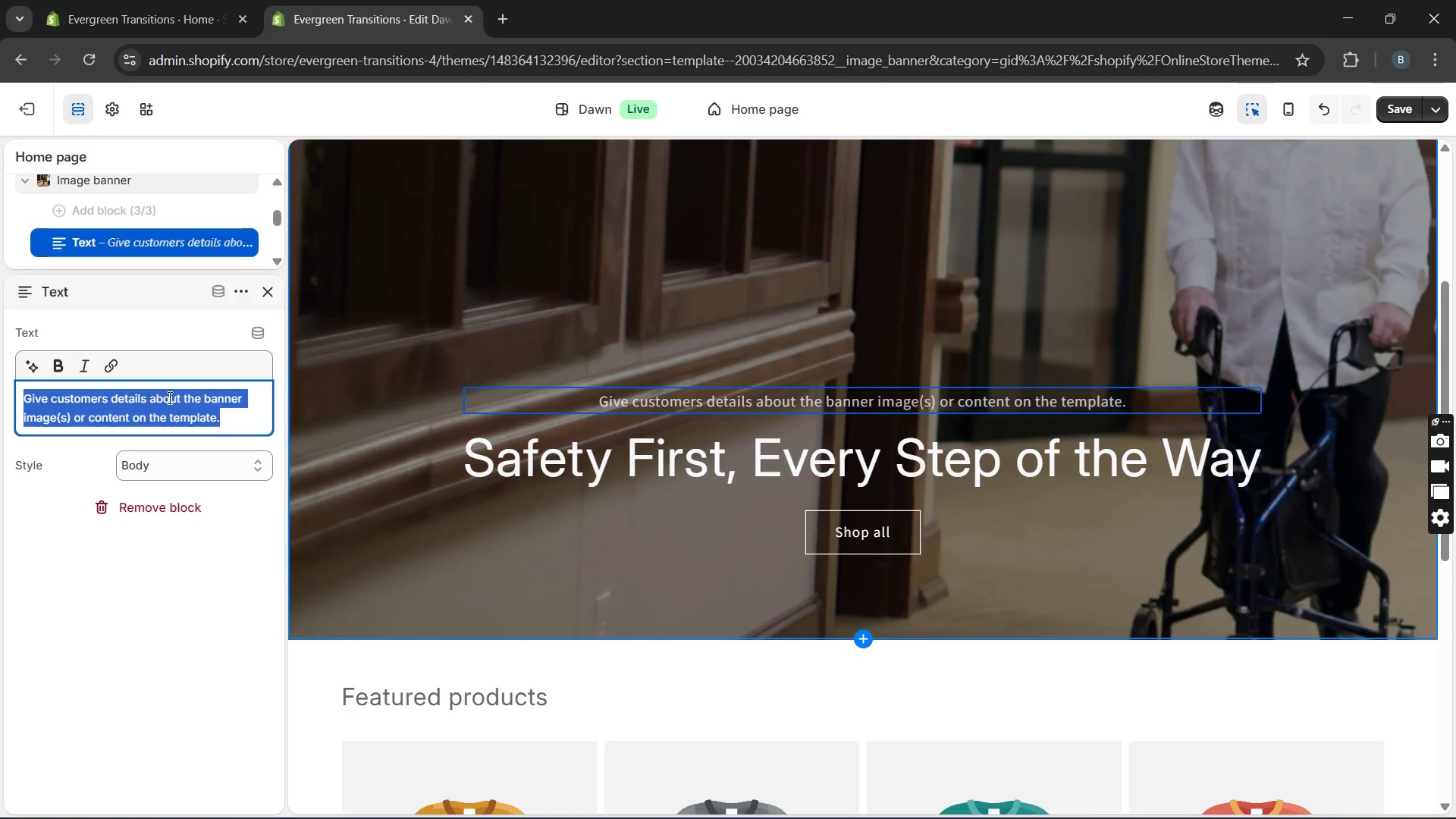 
triple_click([168, 397])
 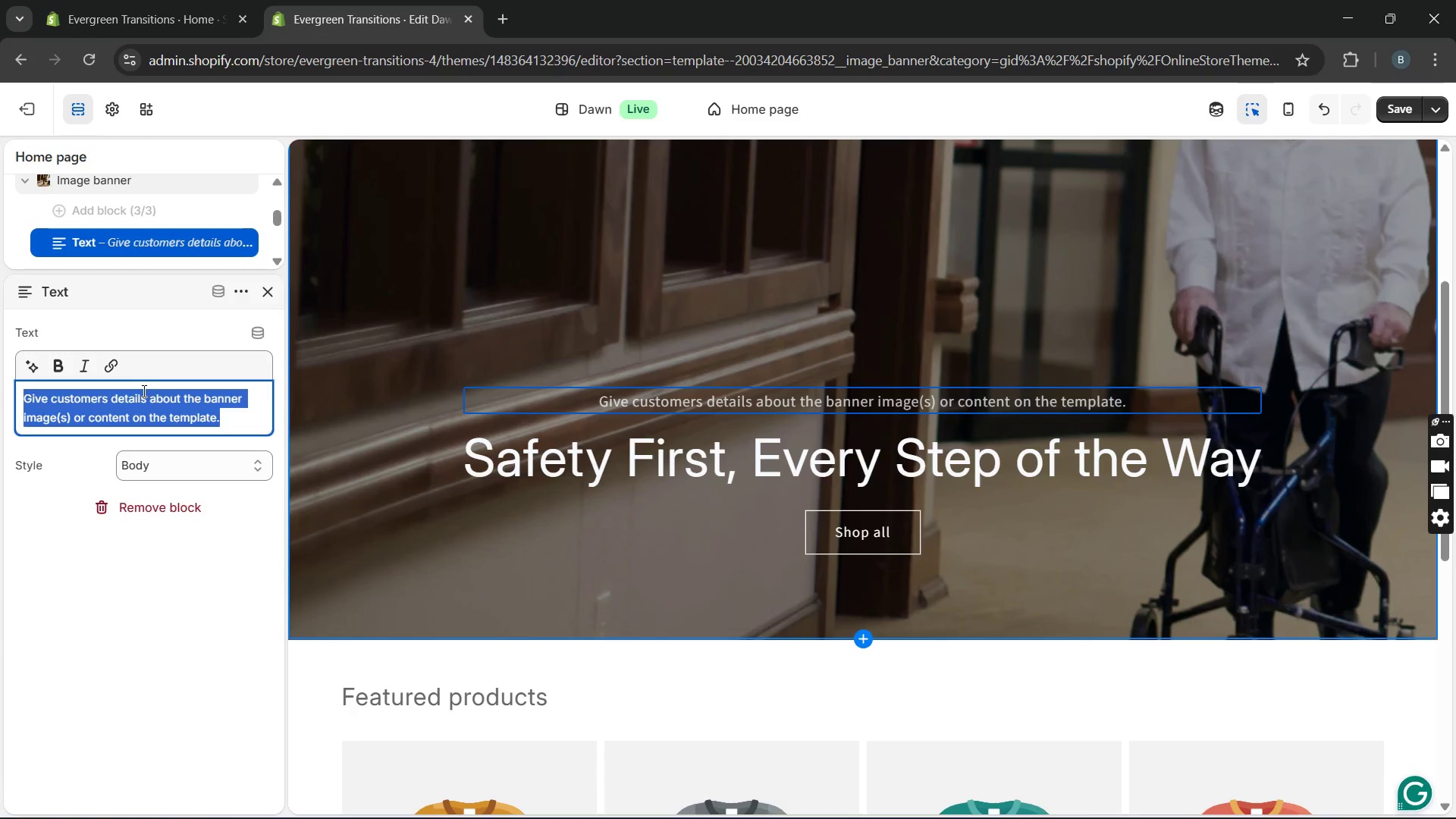 
key(S)
 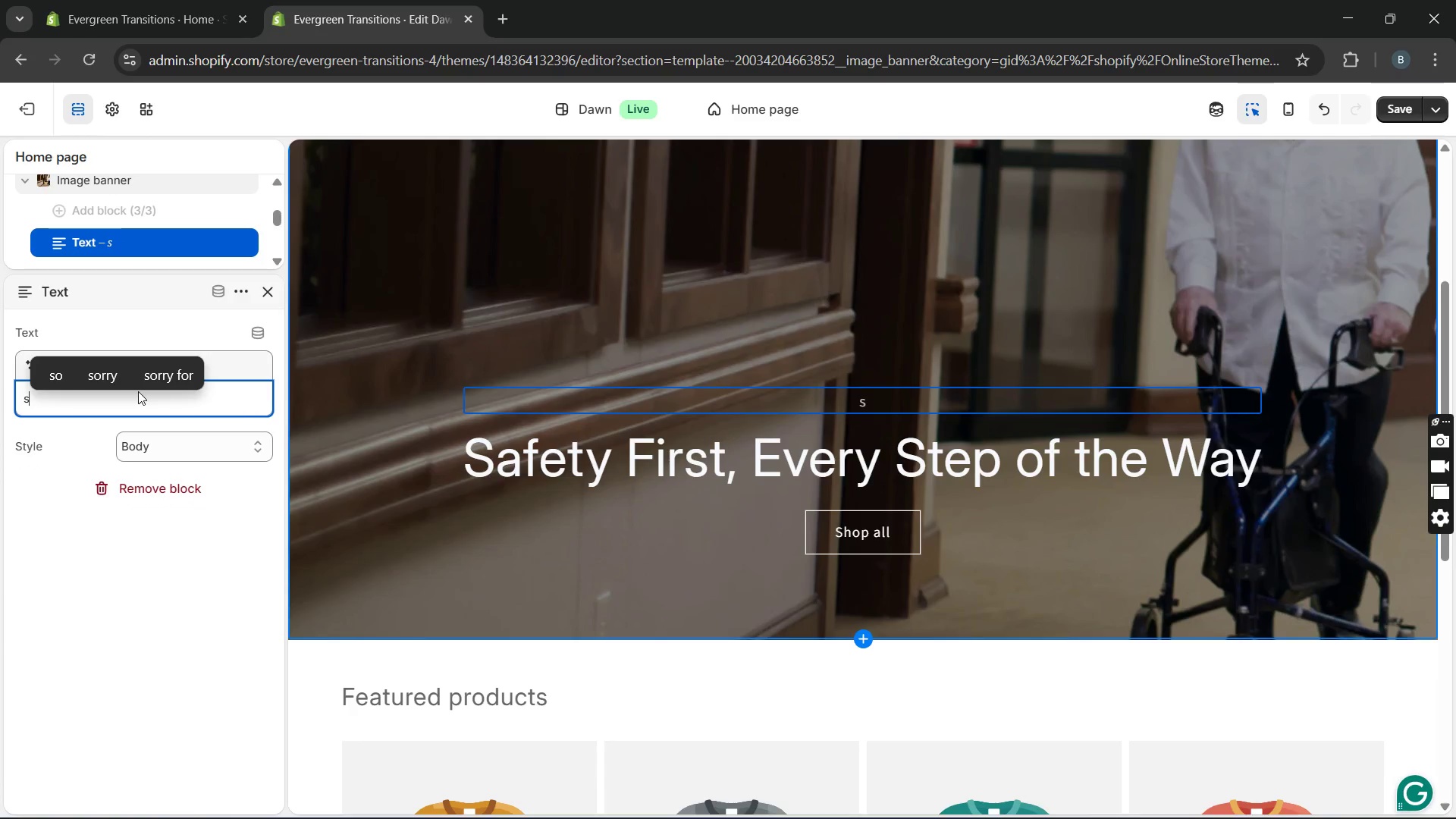 
key(Backspace)
type(Simp)
 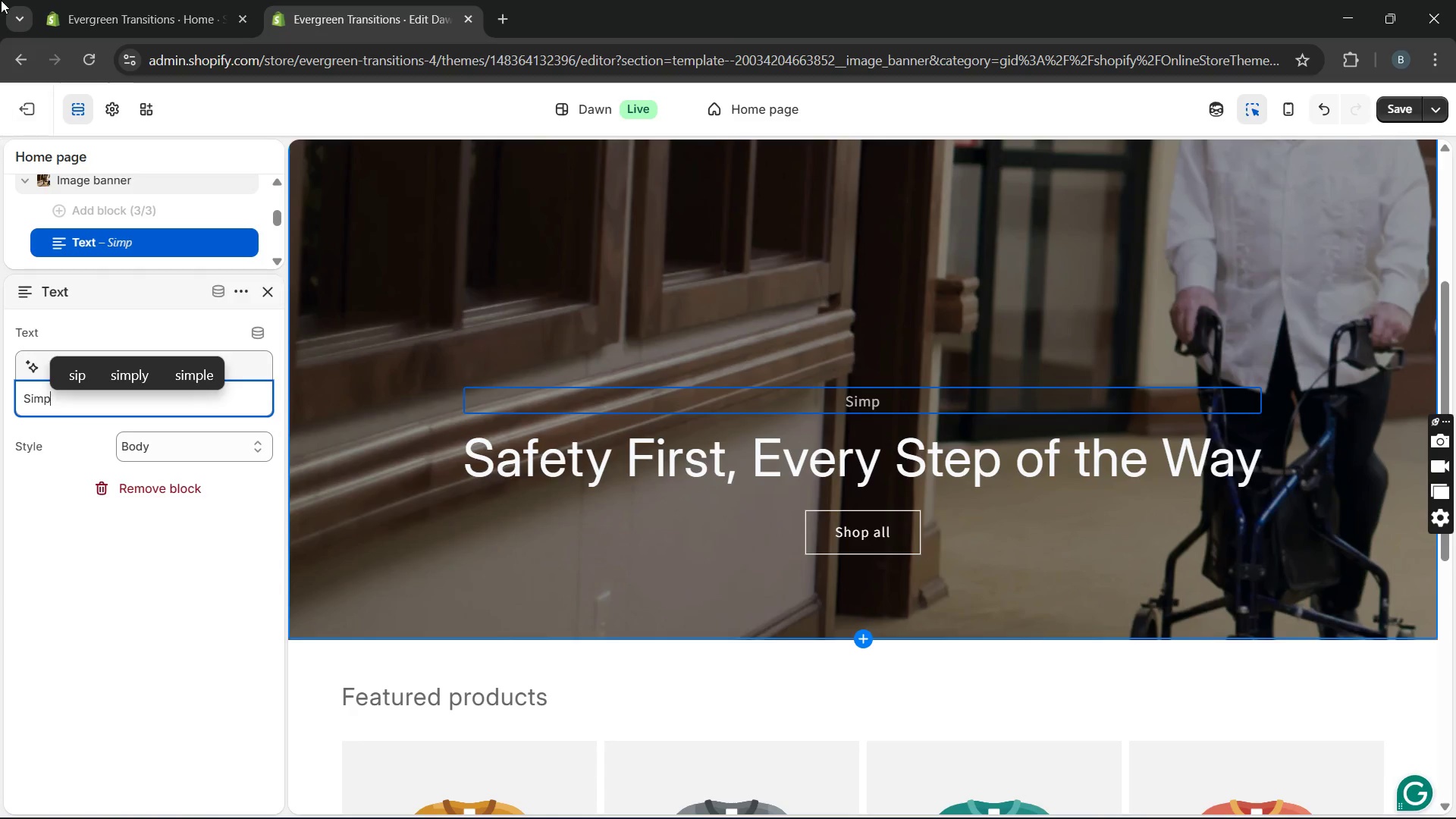 
type(le solutio)
 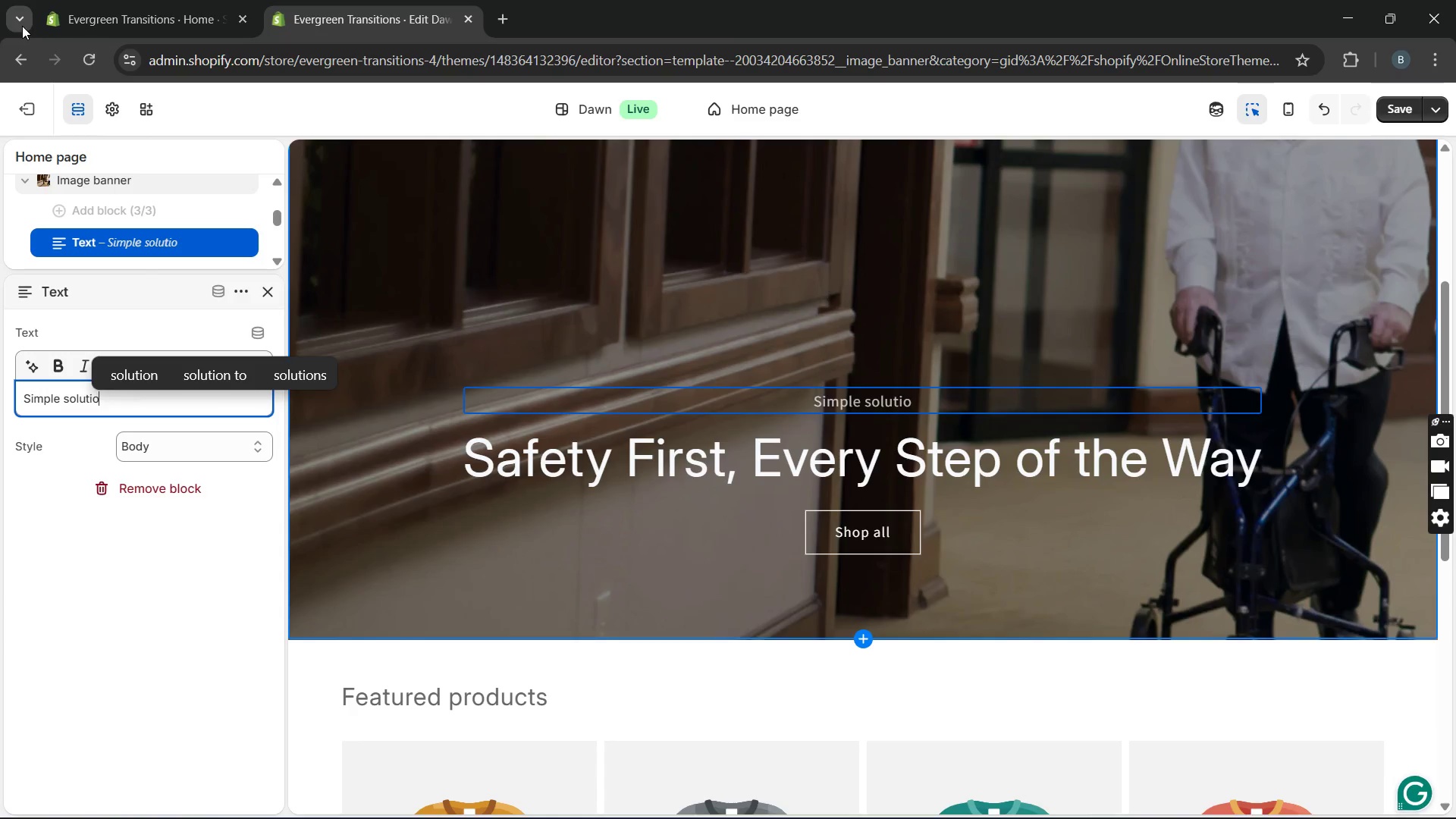 
type(ns)
 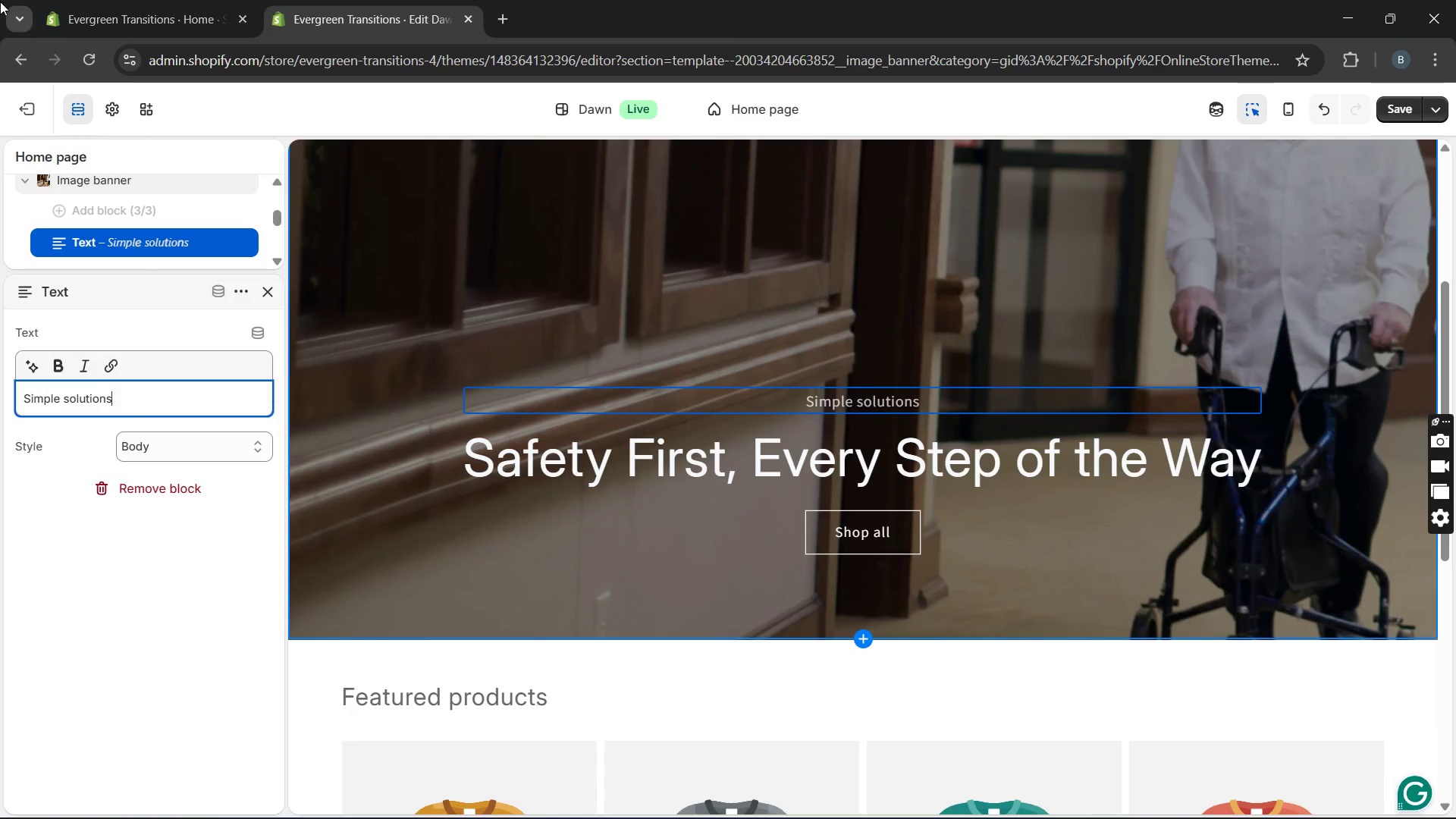 
type( to h)
 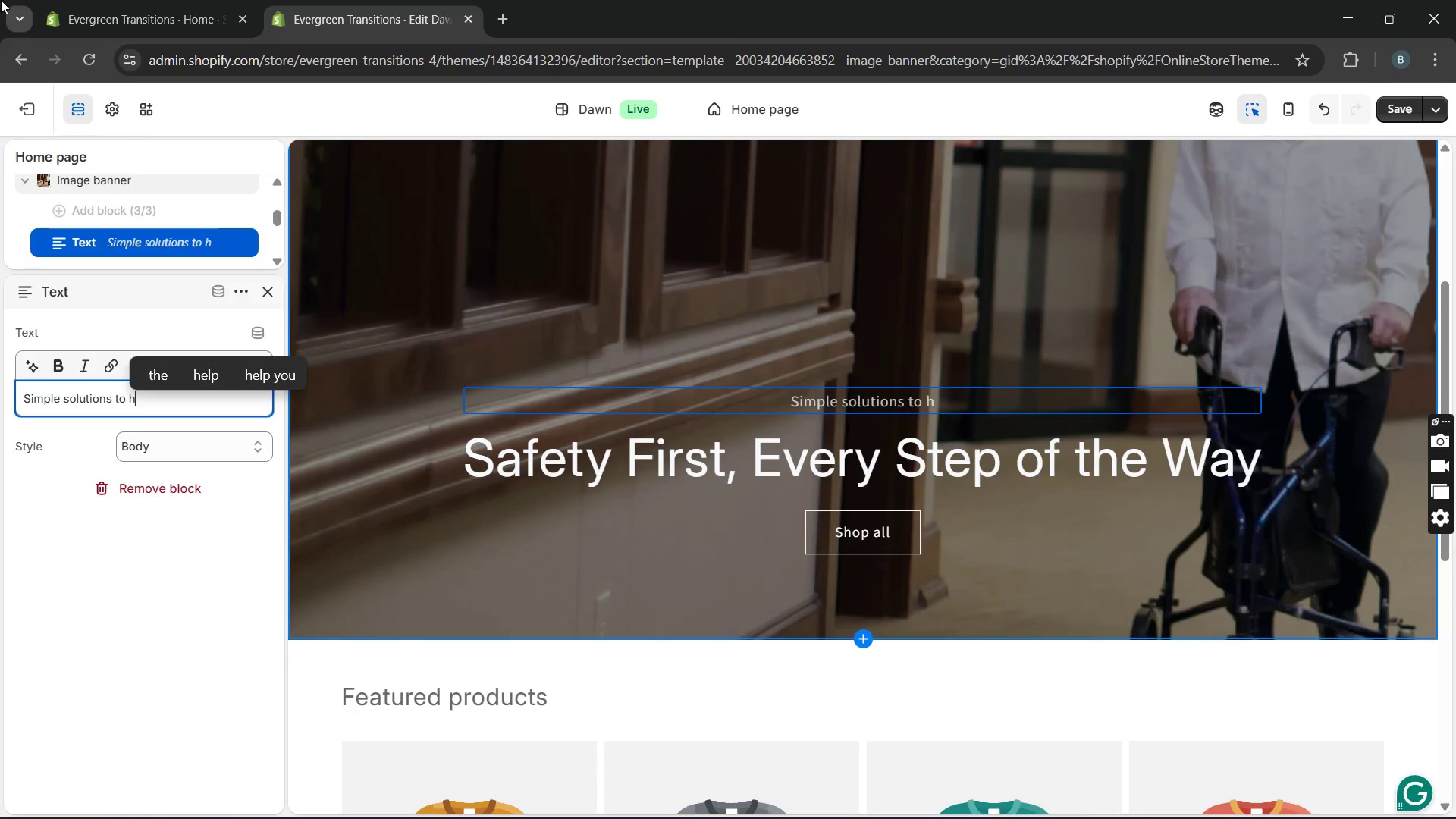 
type(elp your loved ones stay safe and independen)
 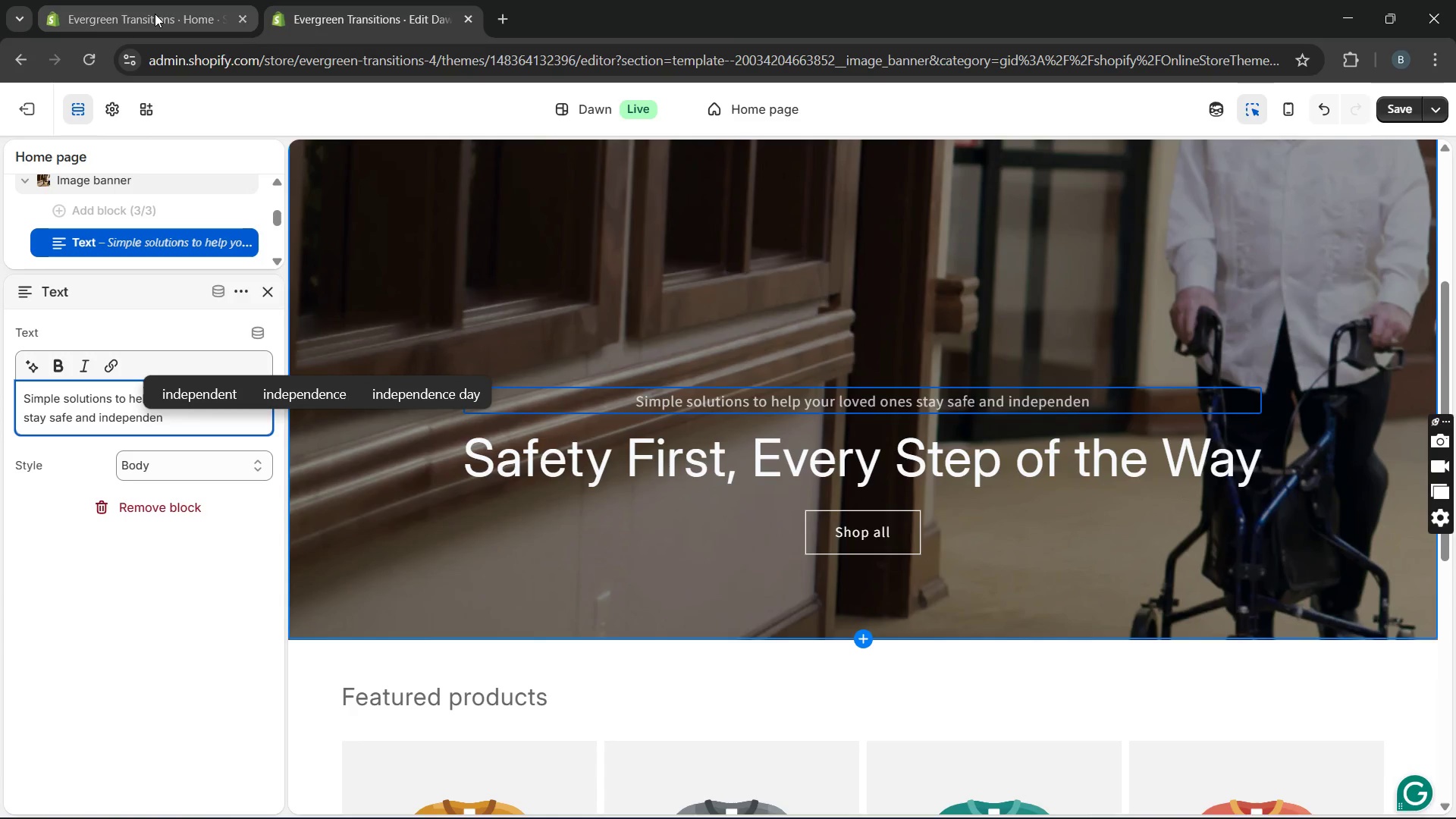 
key(T)
 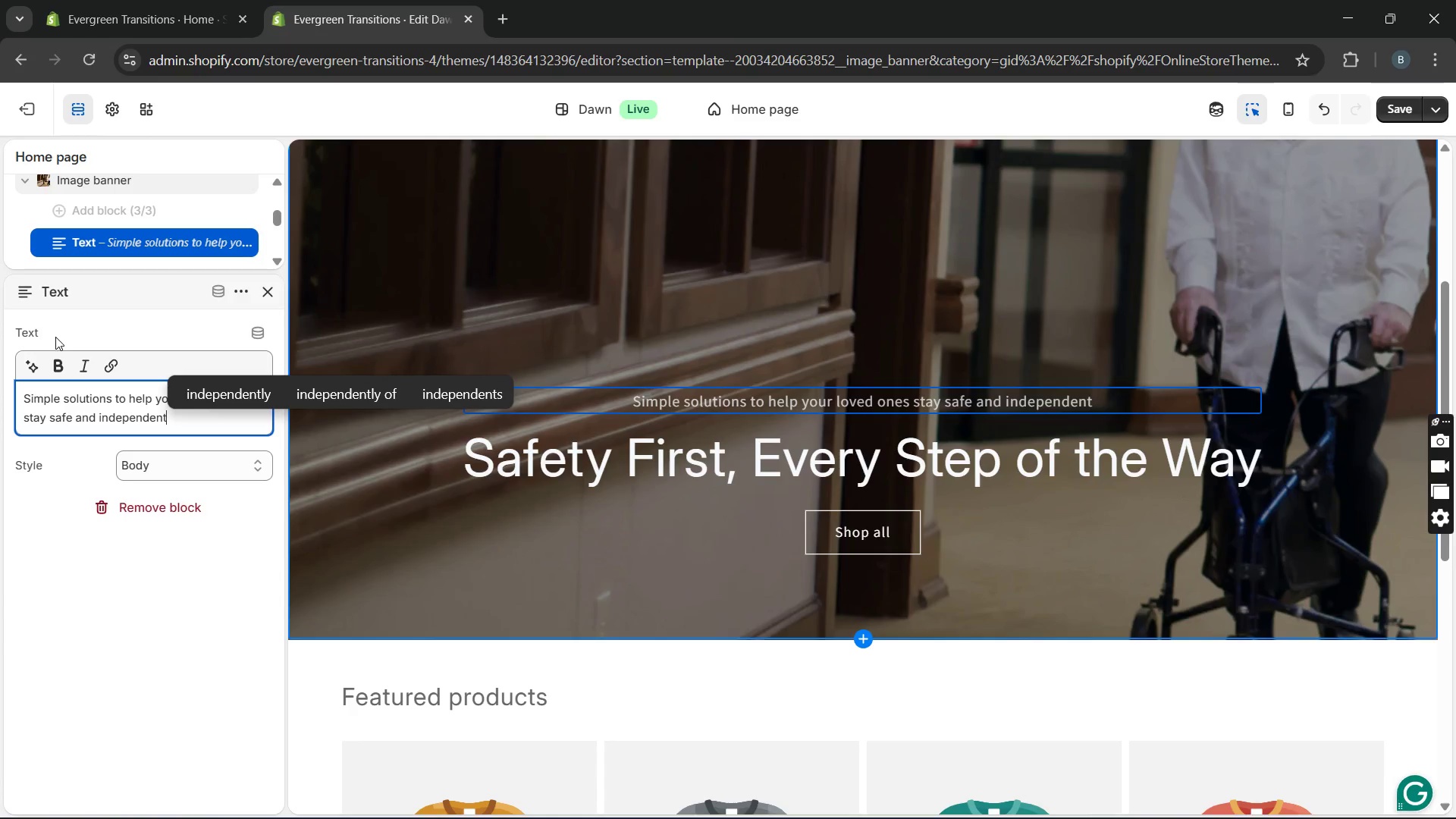 
wait(6.0)
 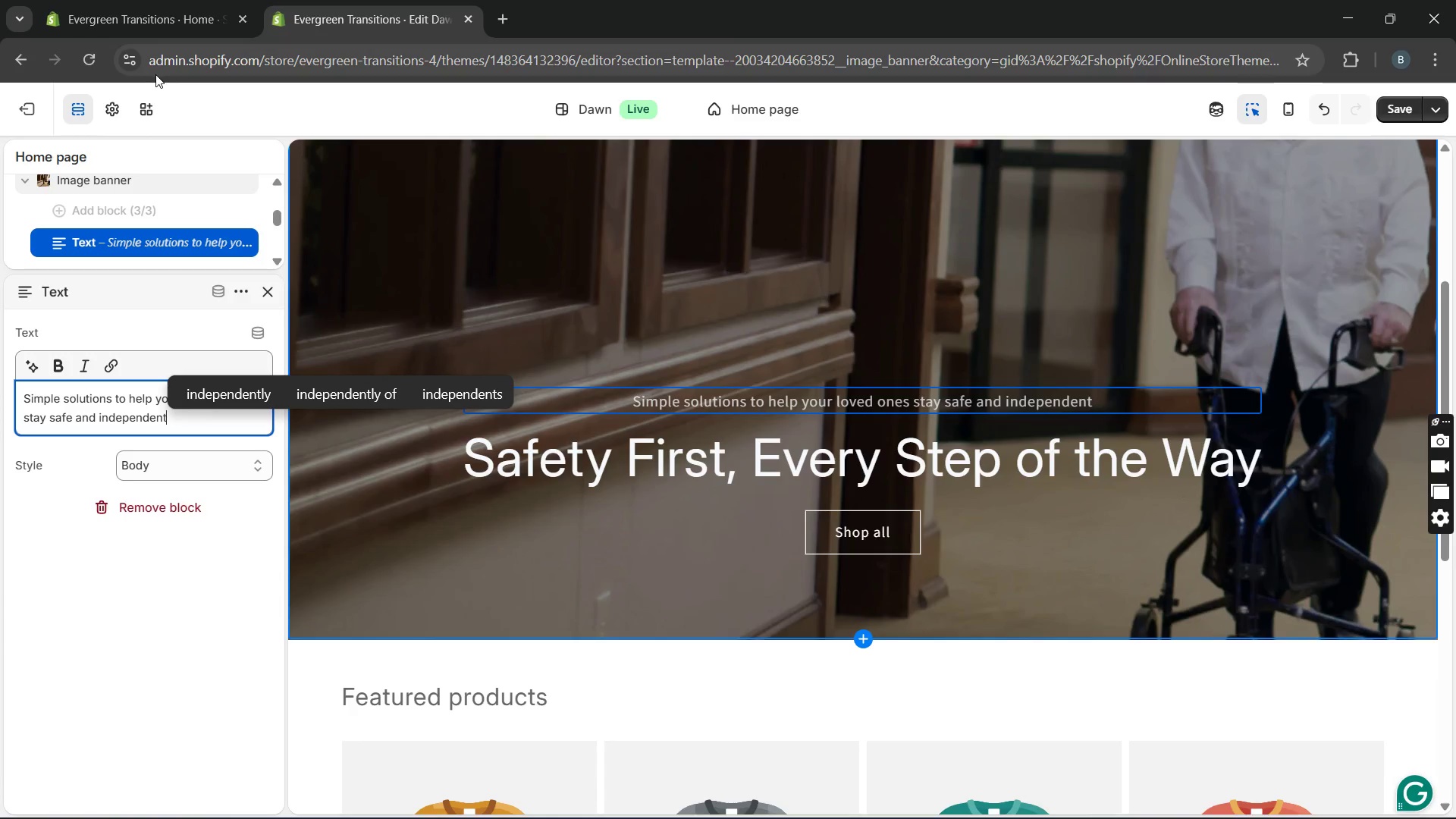 
left_click([146, 562])
 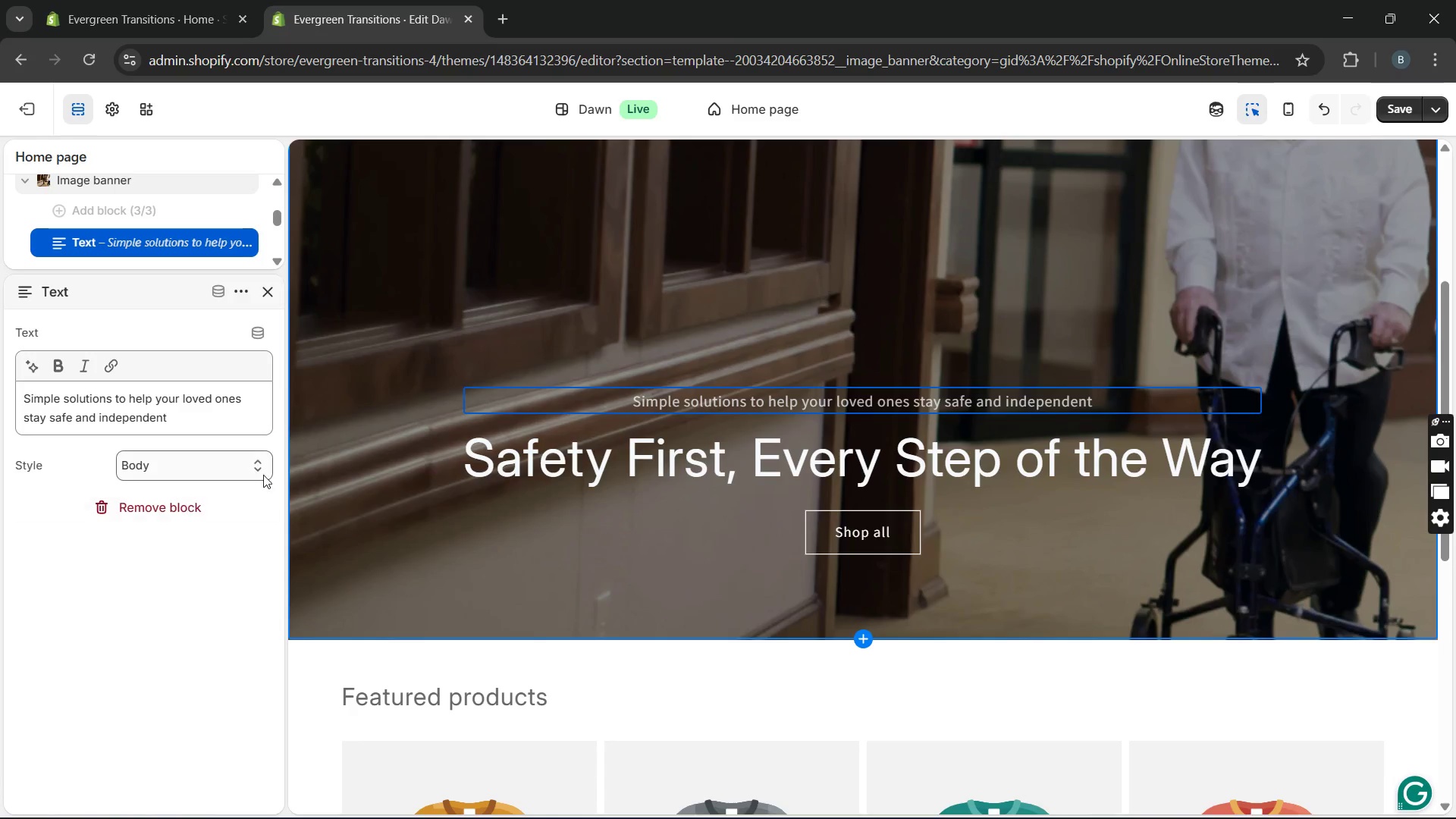 
wait(6.34)
 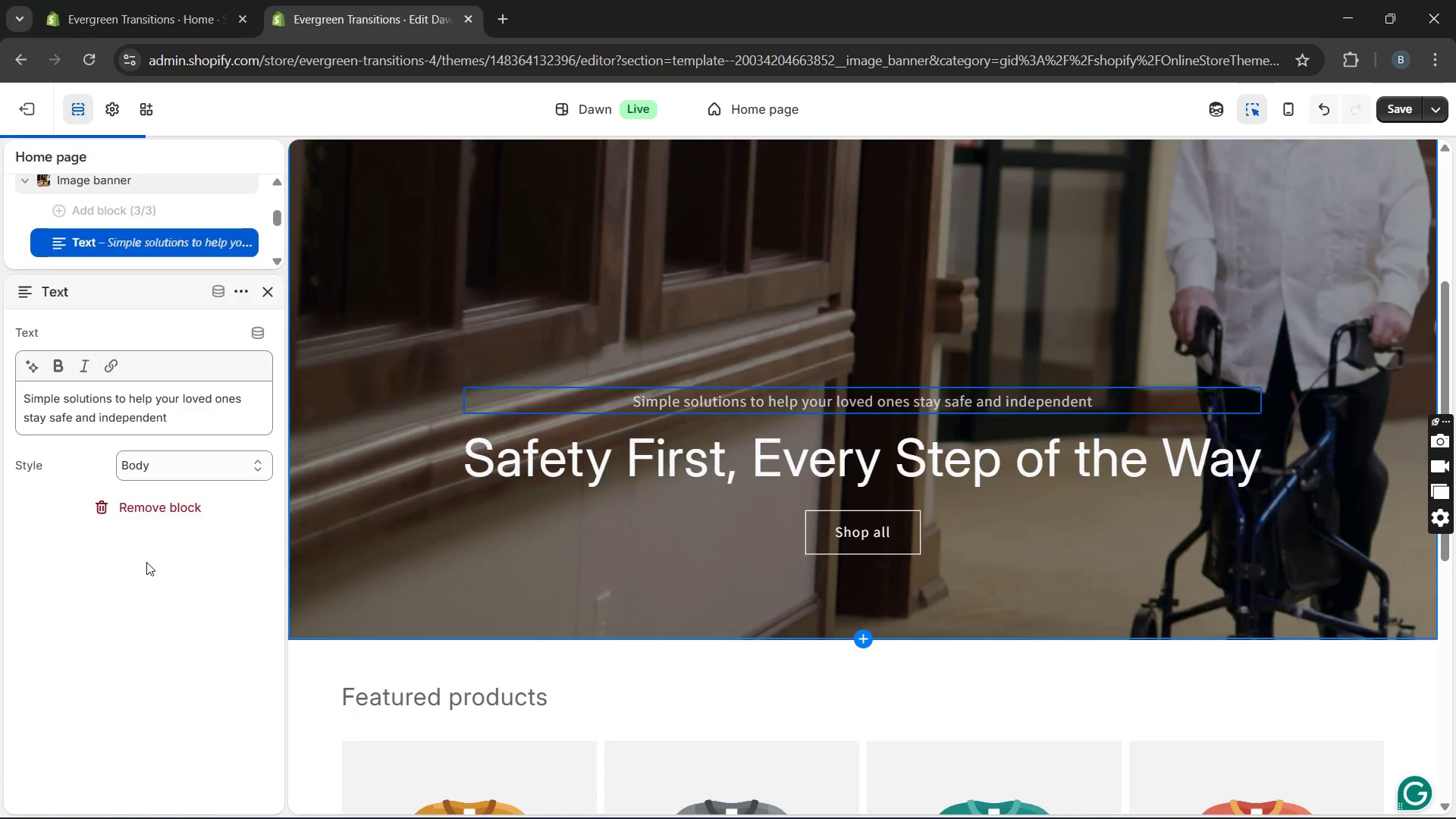 
left_click([861, 532])
 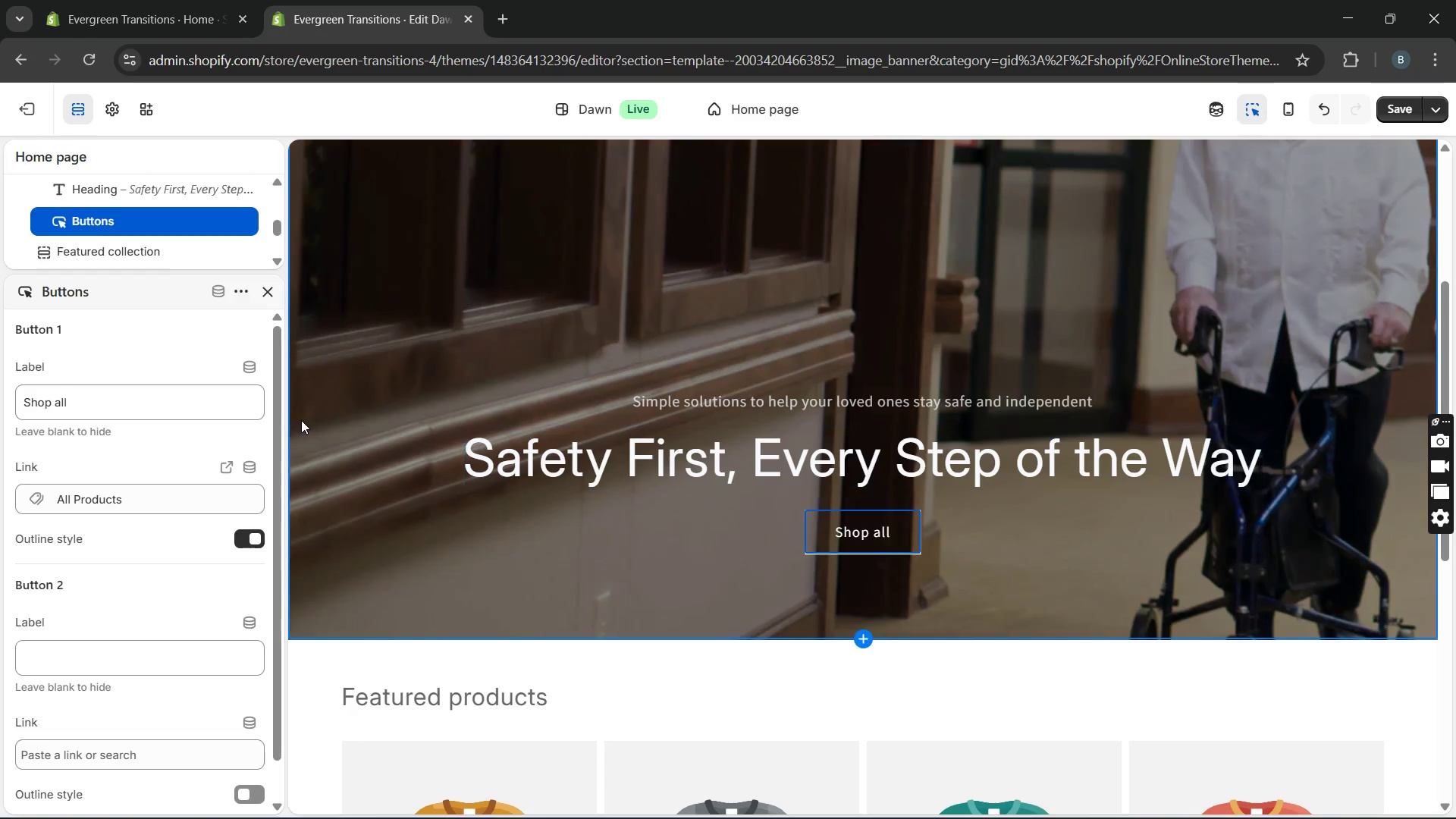 
left_click([174, 406])
 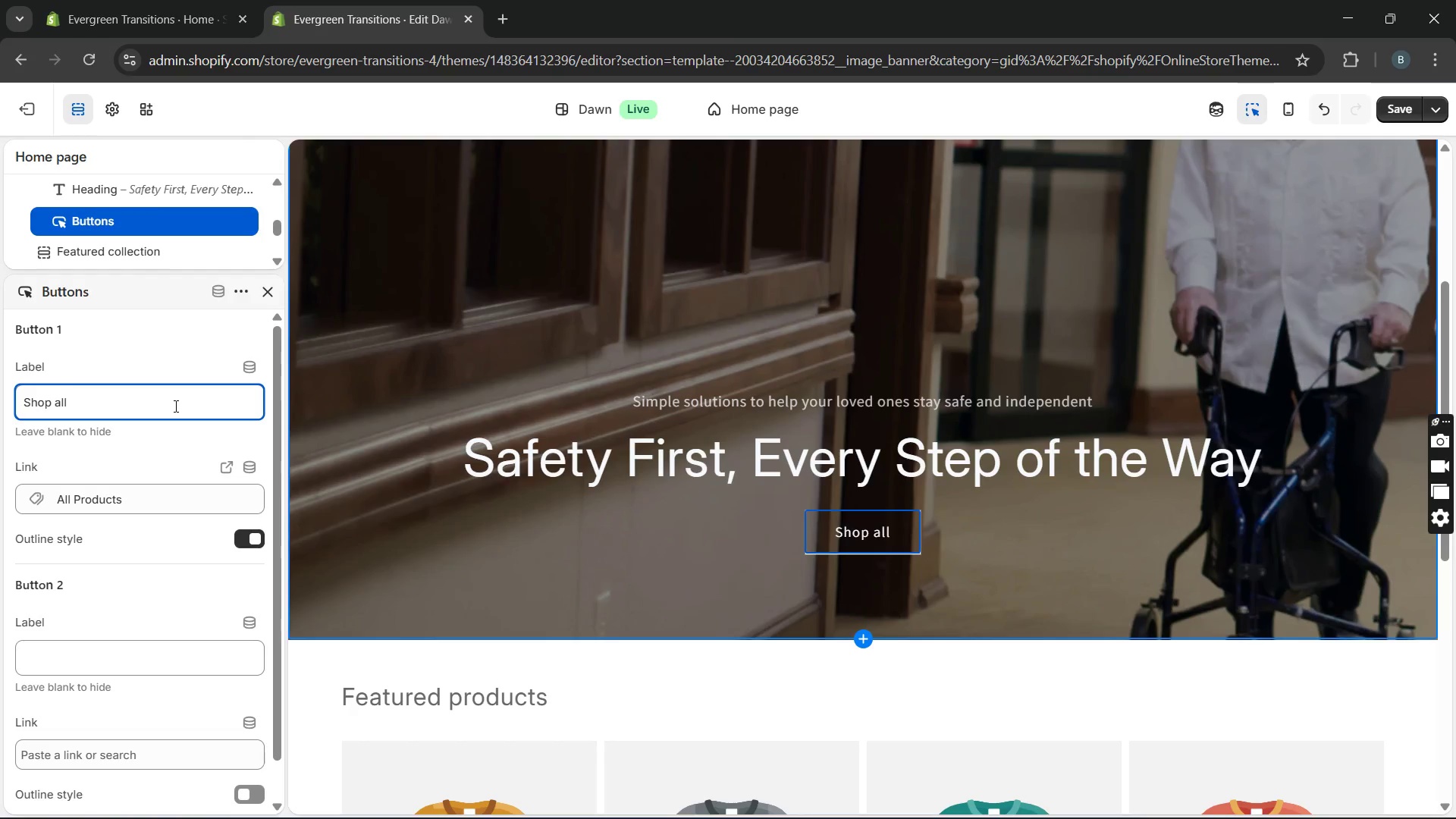 
key(Backspace)
key(Backspace)
key(Backspace)
type(Safety KITS)
key(Backspace)
key(Backspace)
key(Backspace)
type(its)
 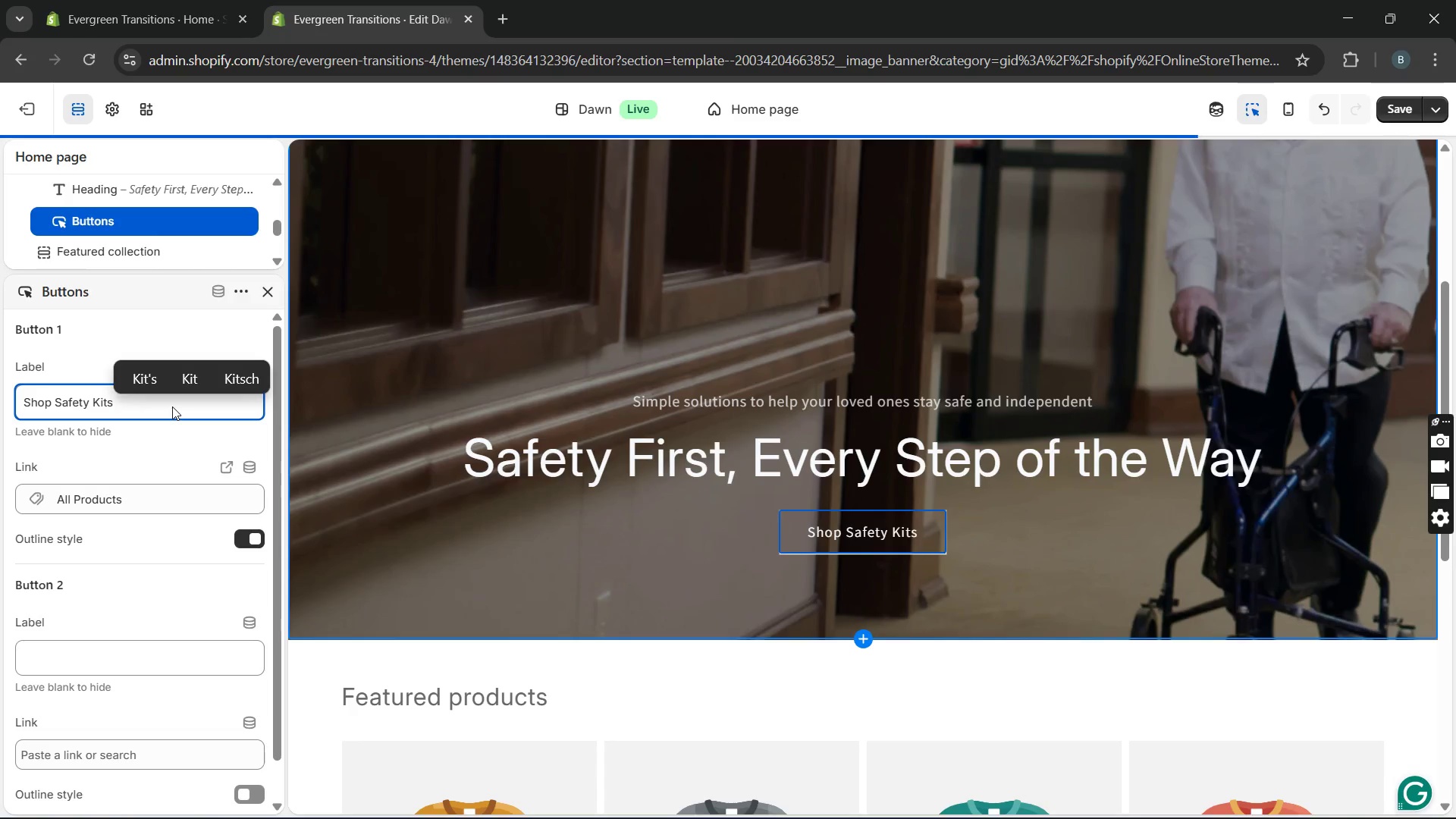 
key(Enter)
 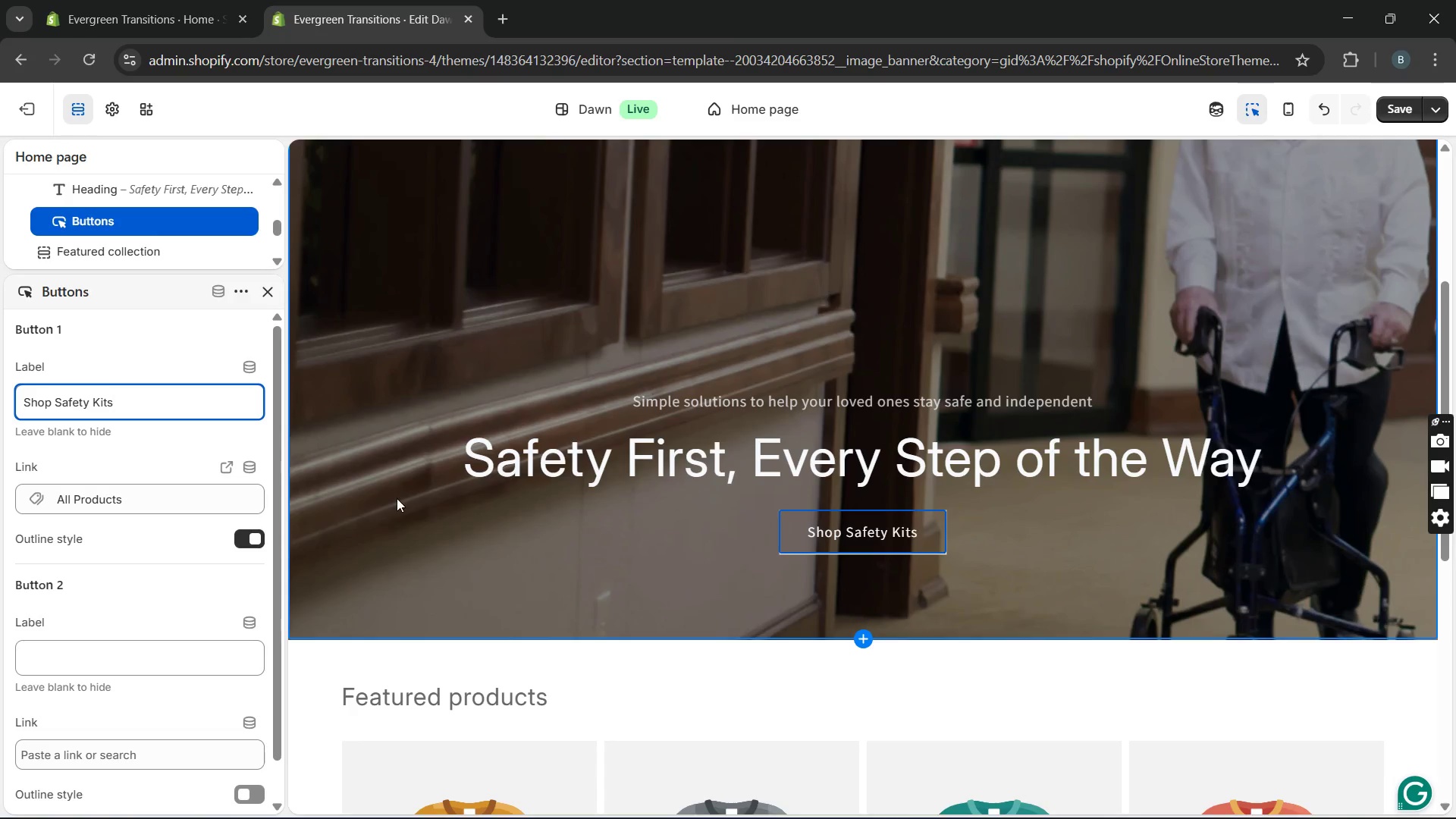 
wait(5.22)
 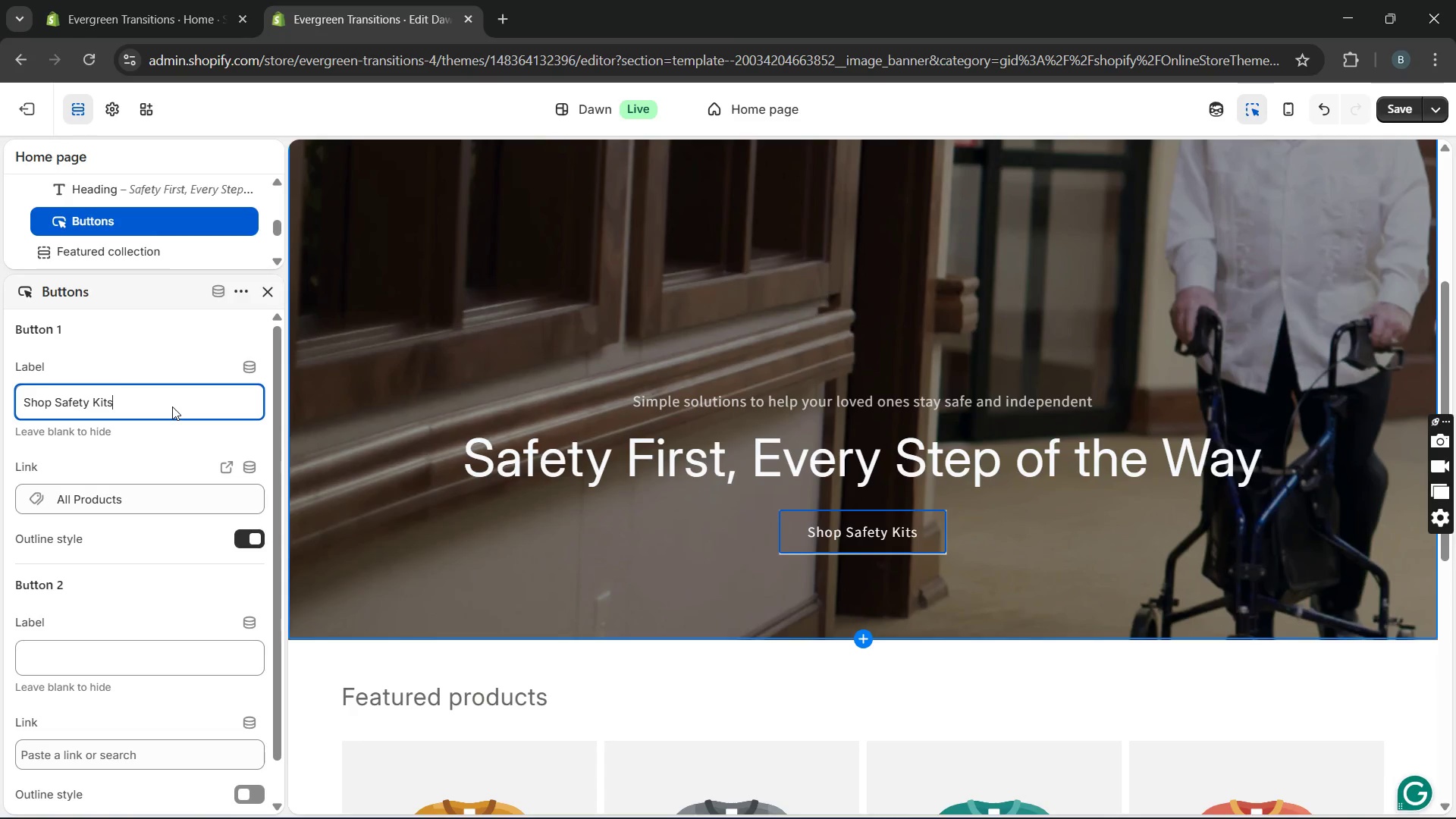 
left_click([414, 571])
 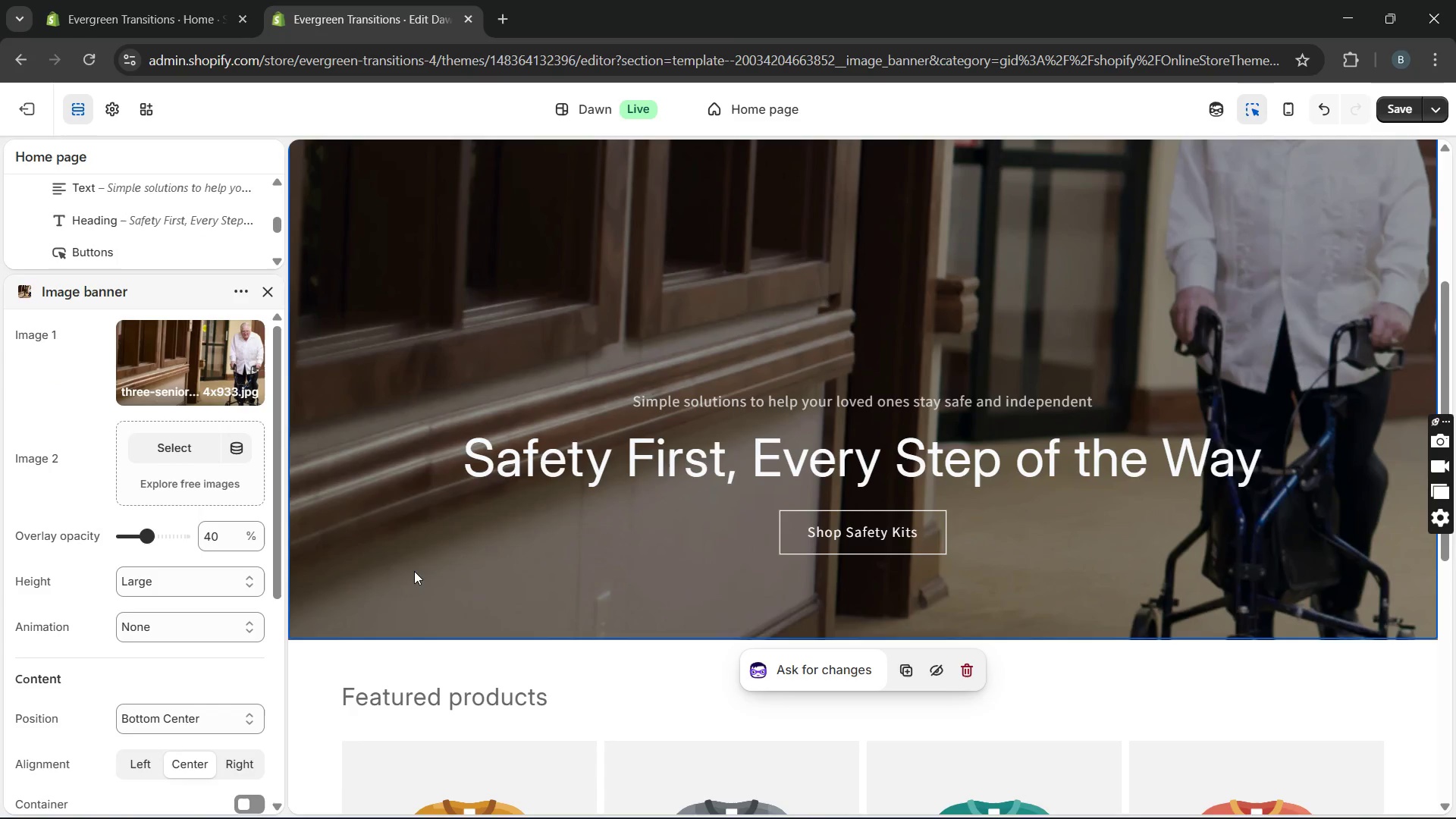 
wait(11.55)
 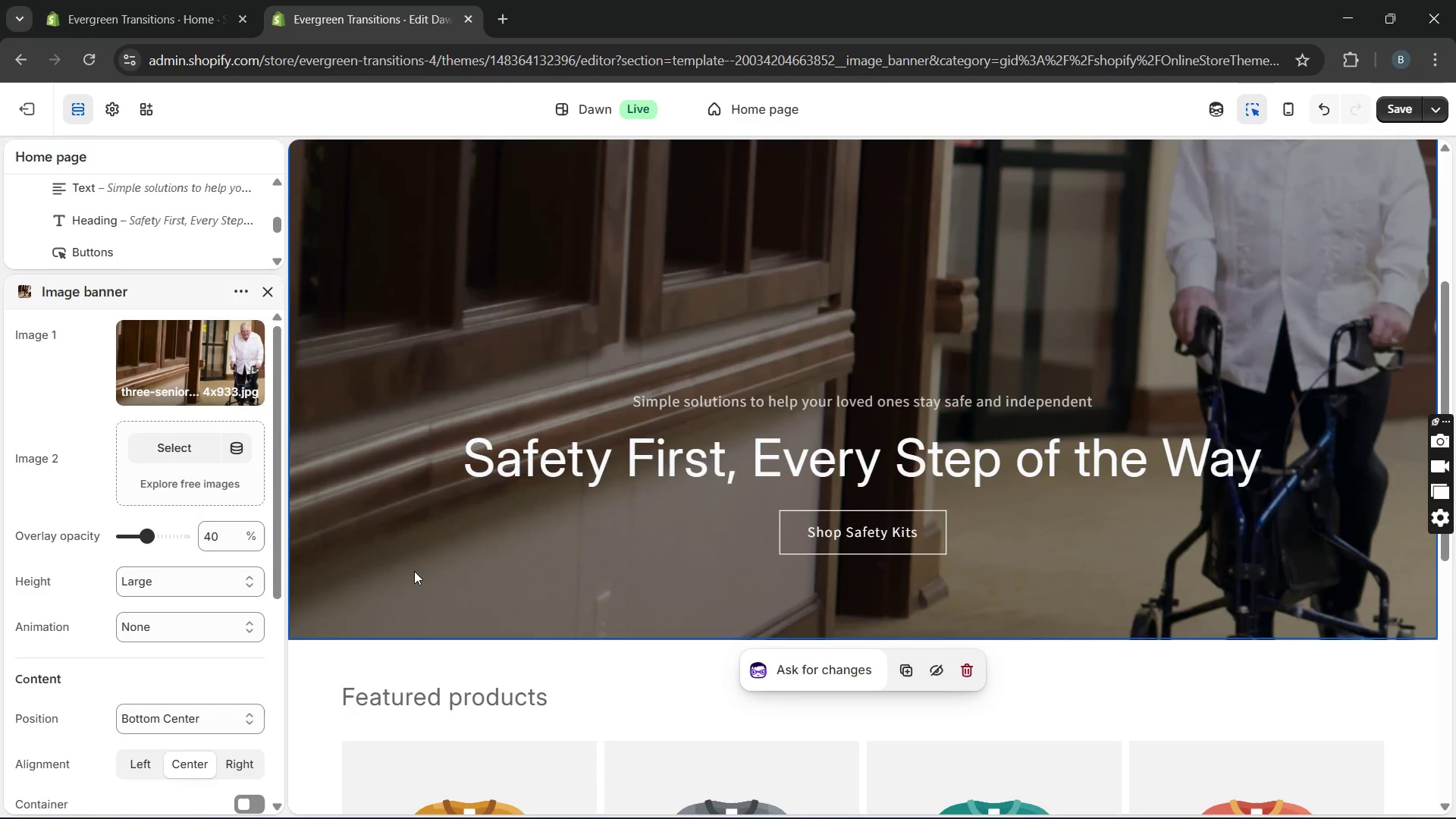 
left_click([267, 290])
 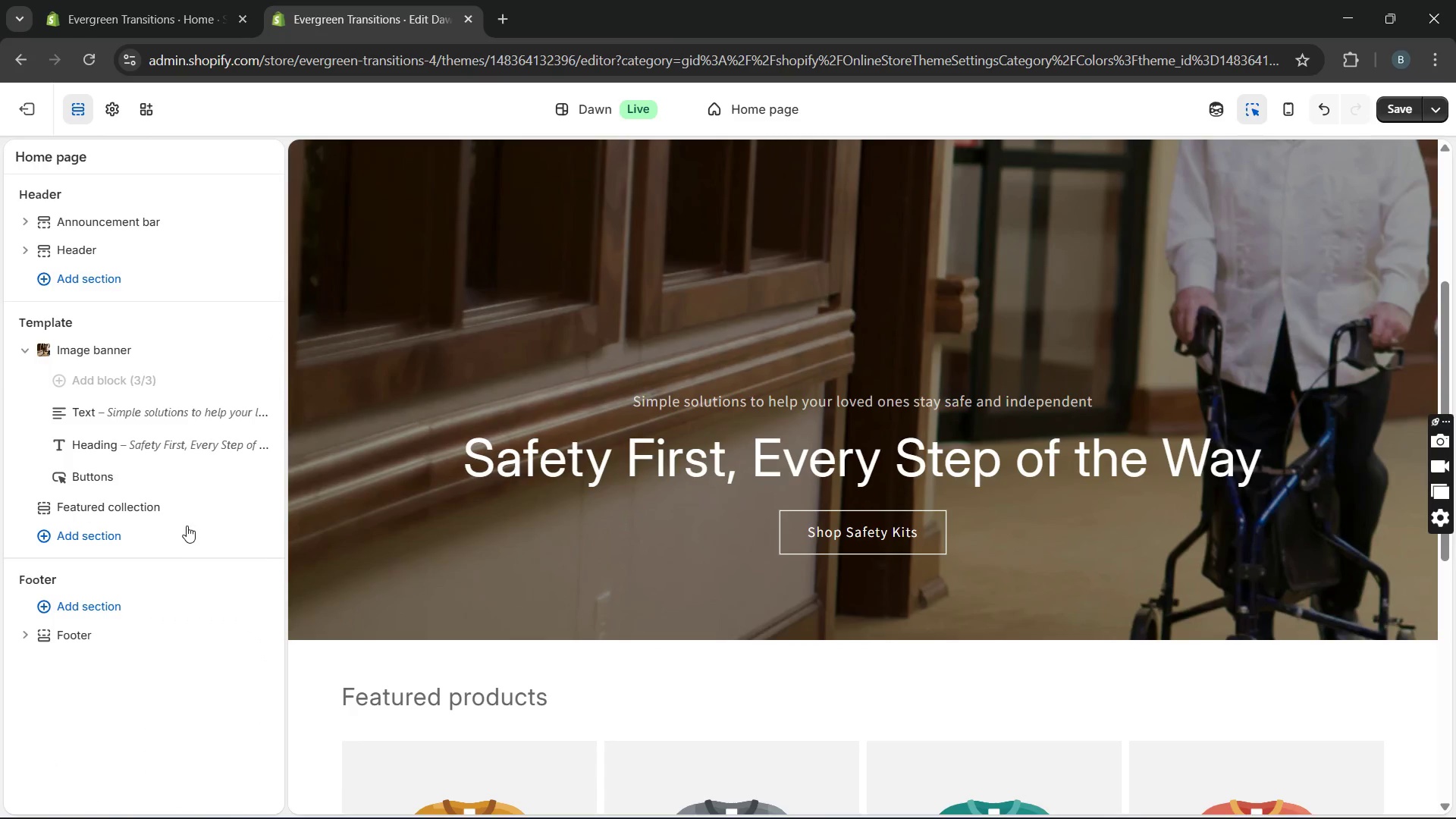 
left_click([180, 514])
 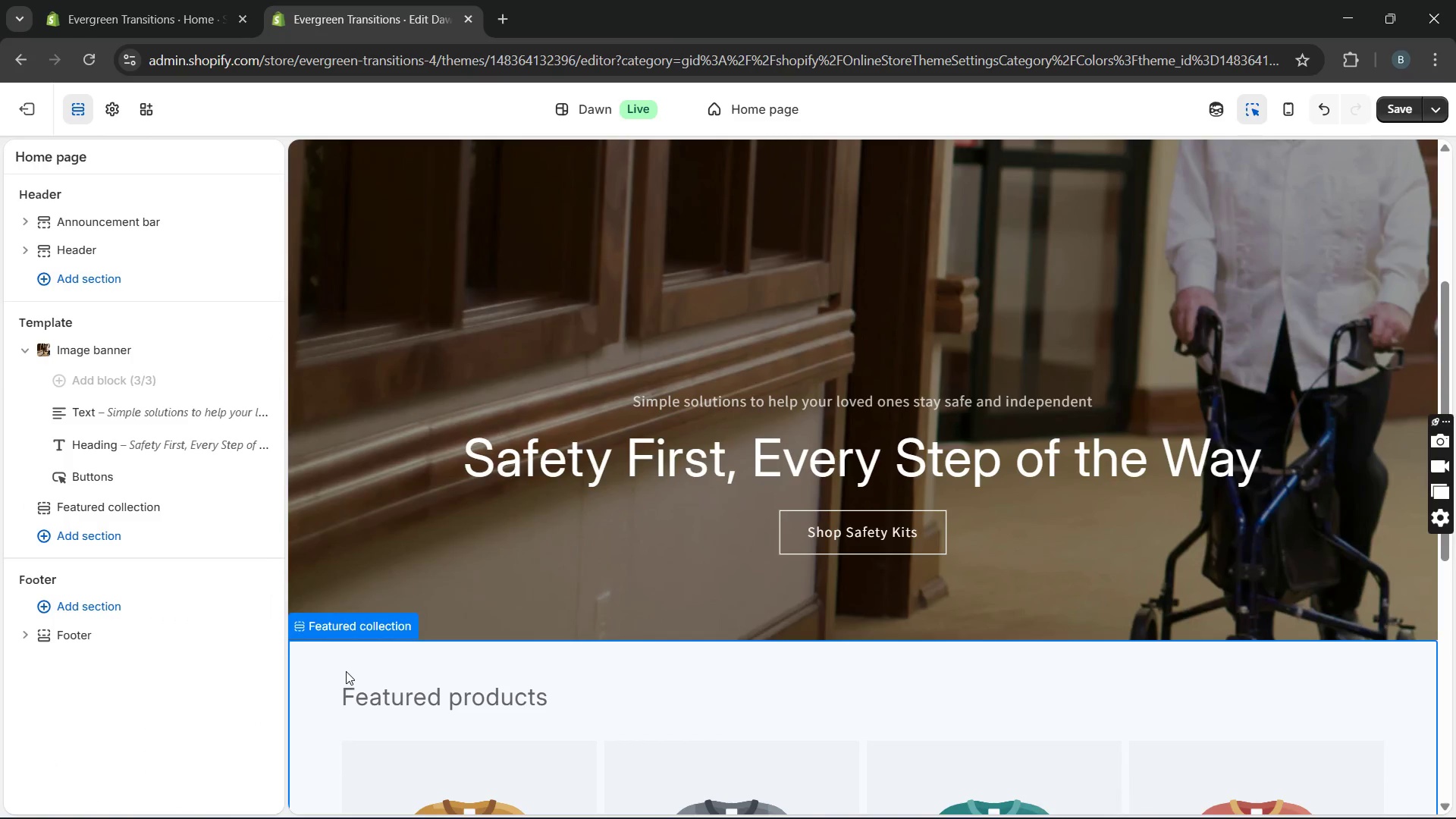 
left_click([393, 704])
 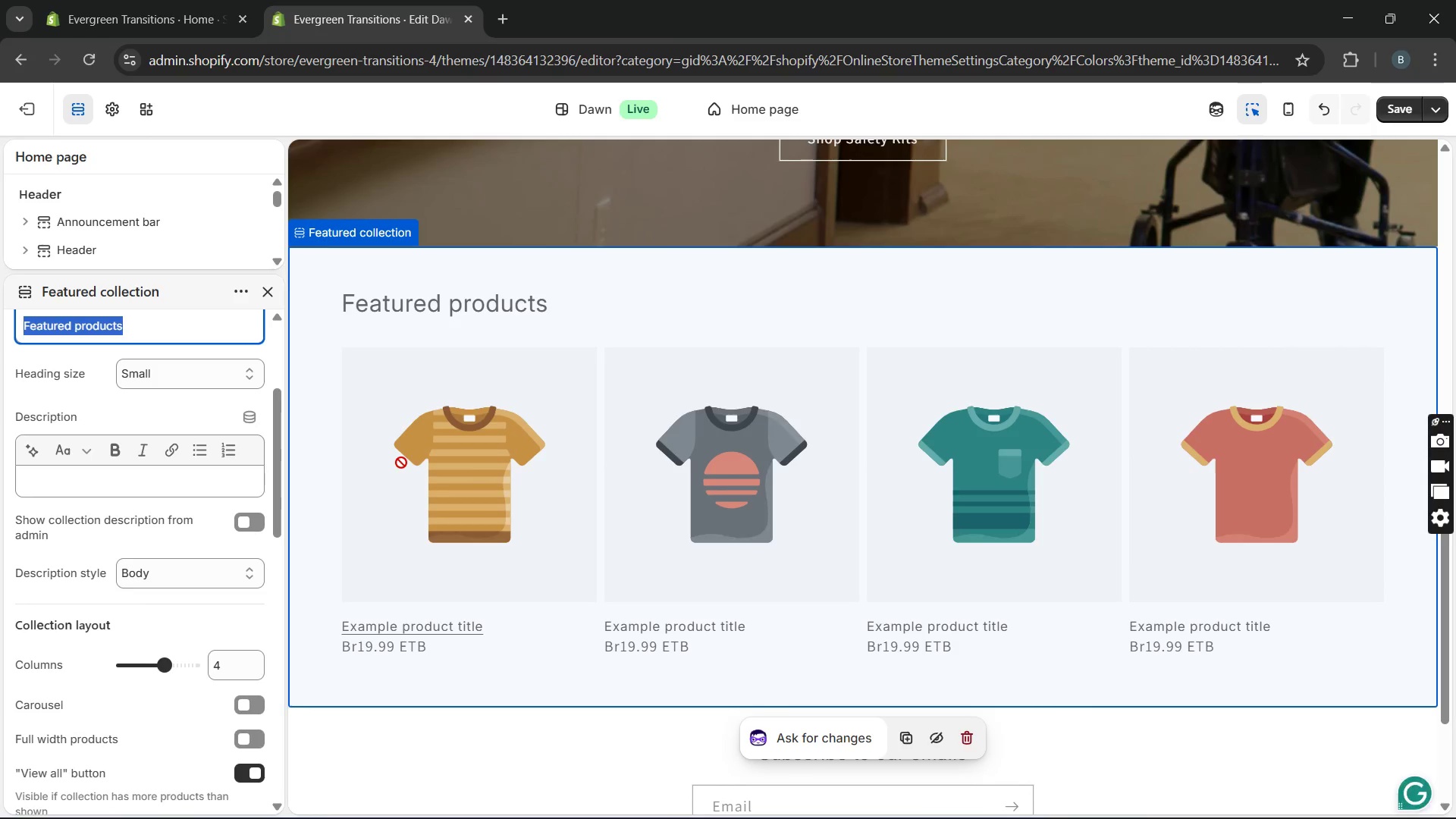 
key(Backspace)
type(Safety Starter Kii)
key(Backspace)
type(ts)
 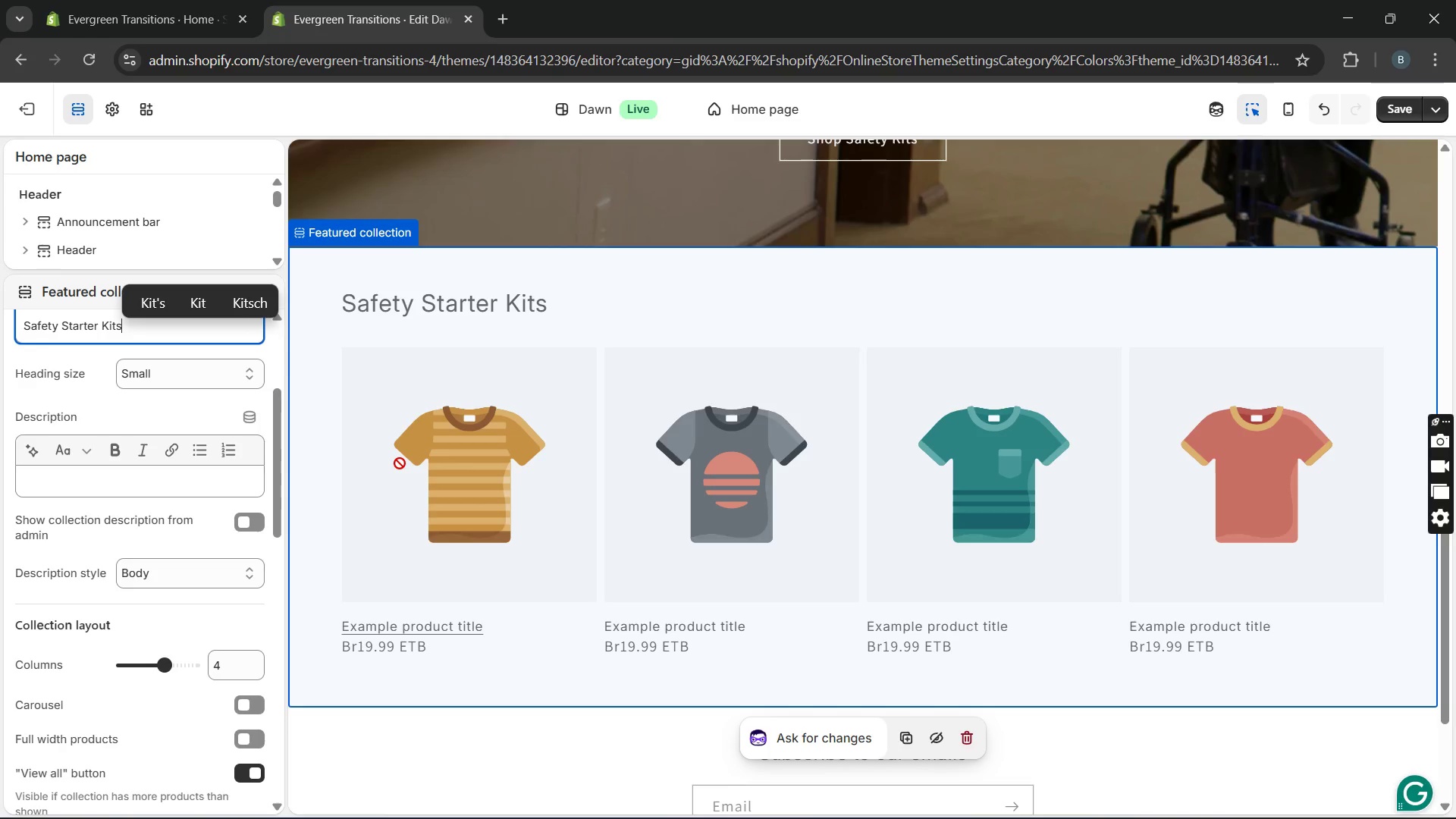 
key(Enter)
 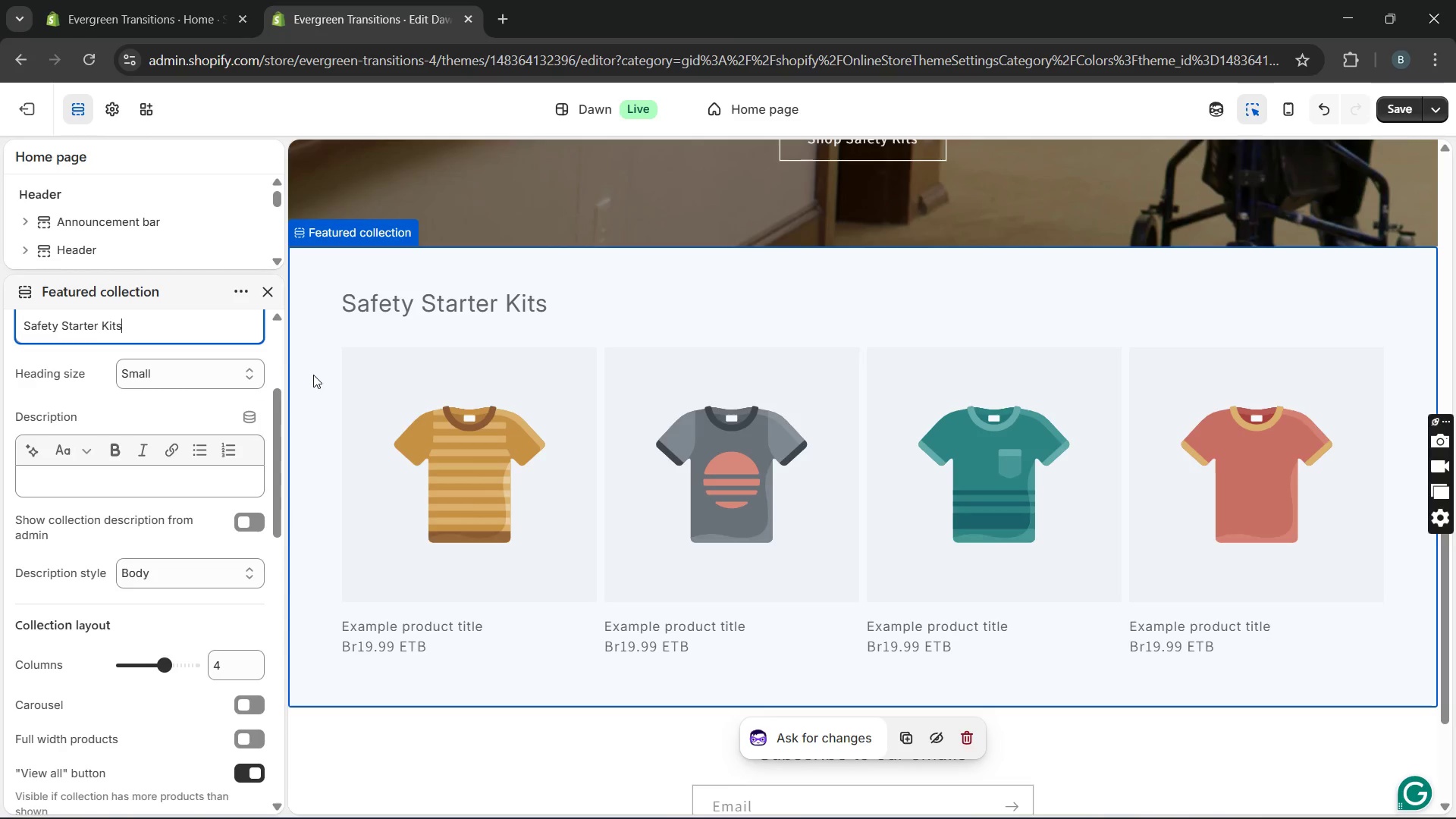 
wait(9.45)
 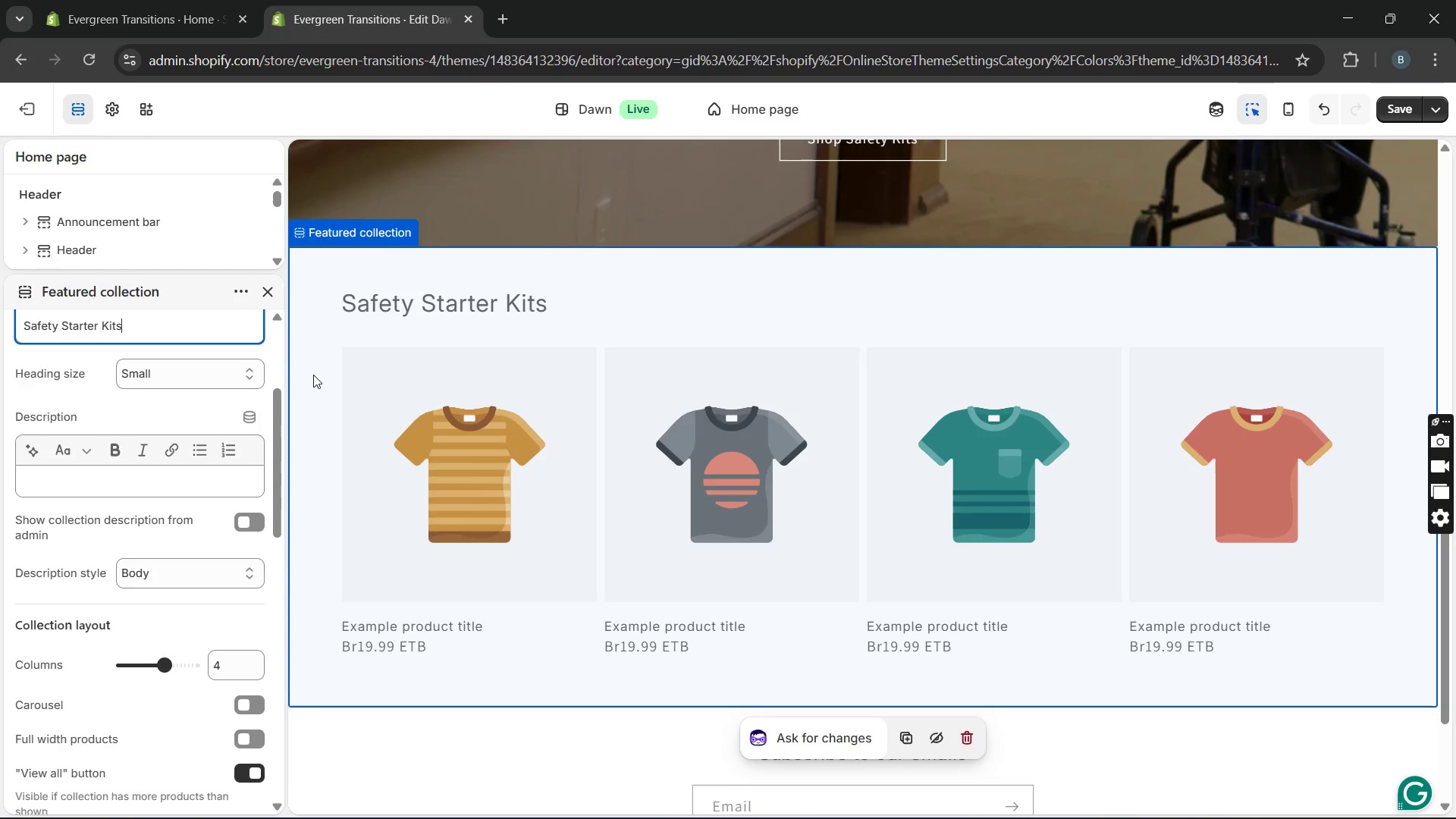 
left_click([270, 294])
 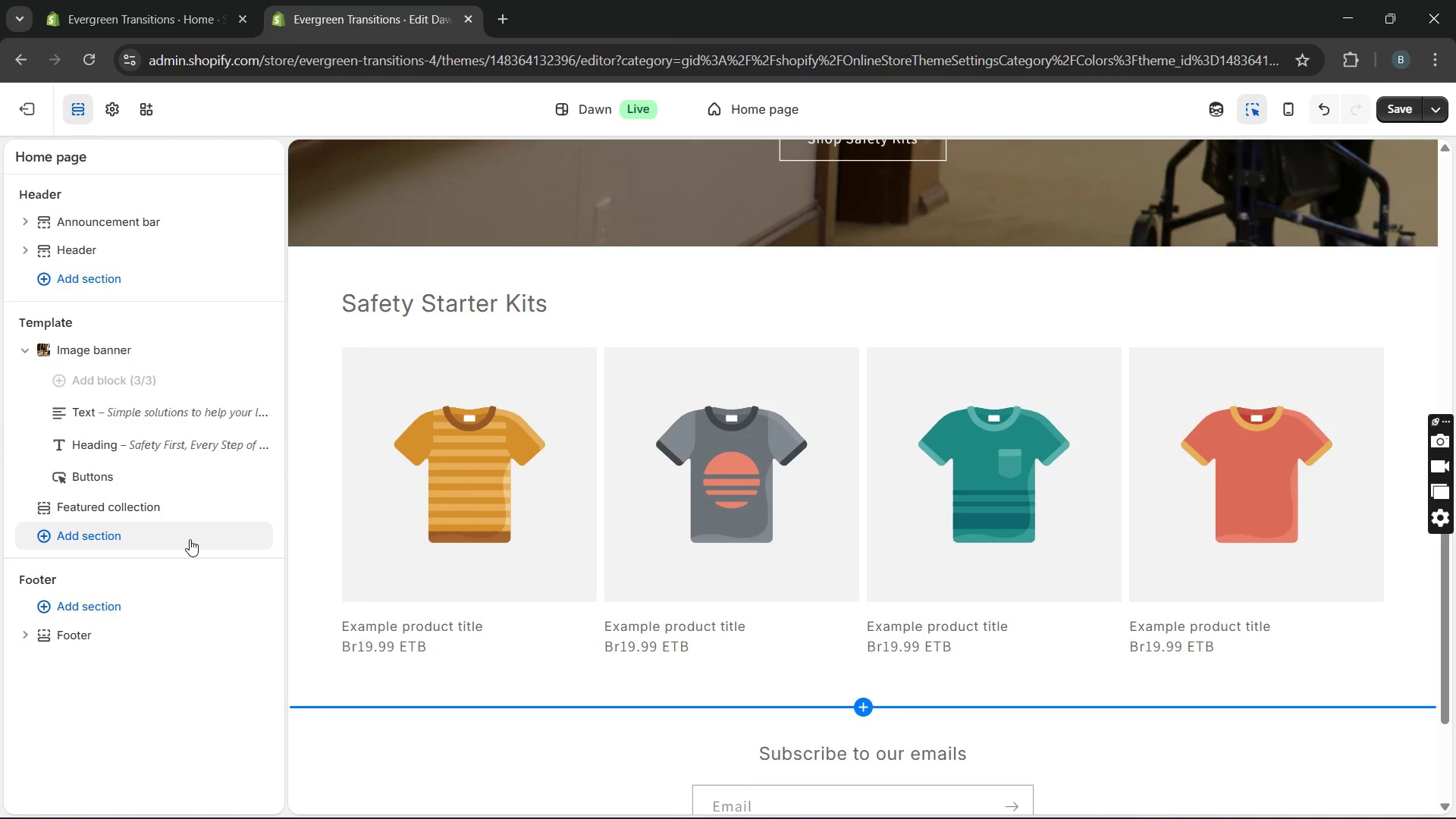 
wait(9.23)
 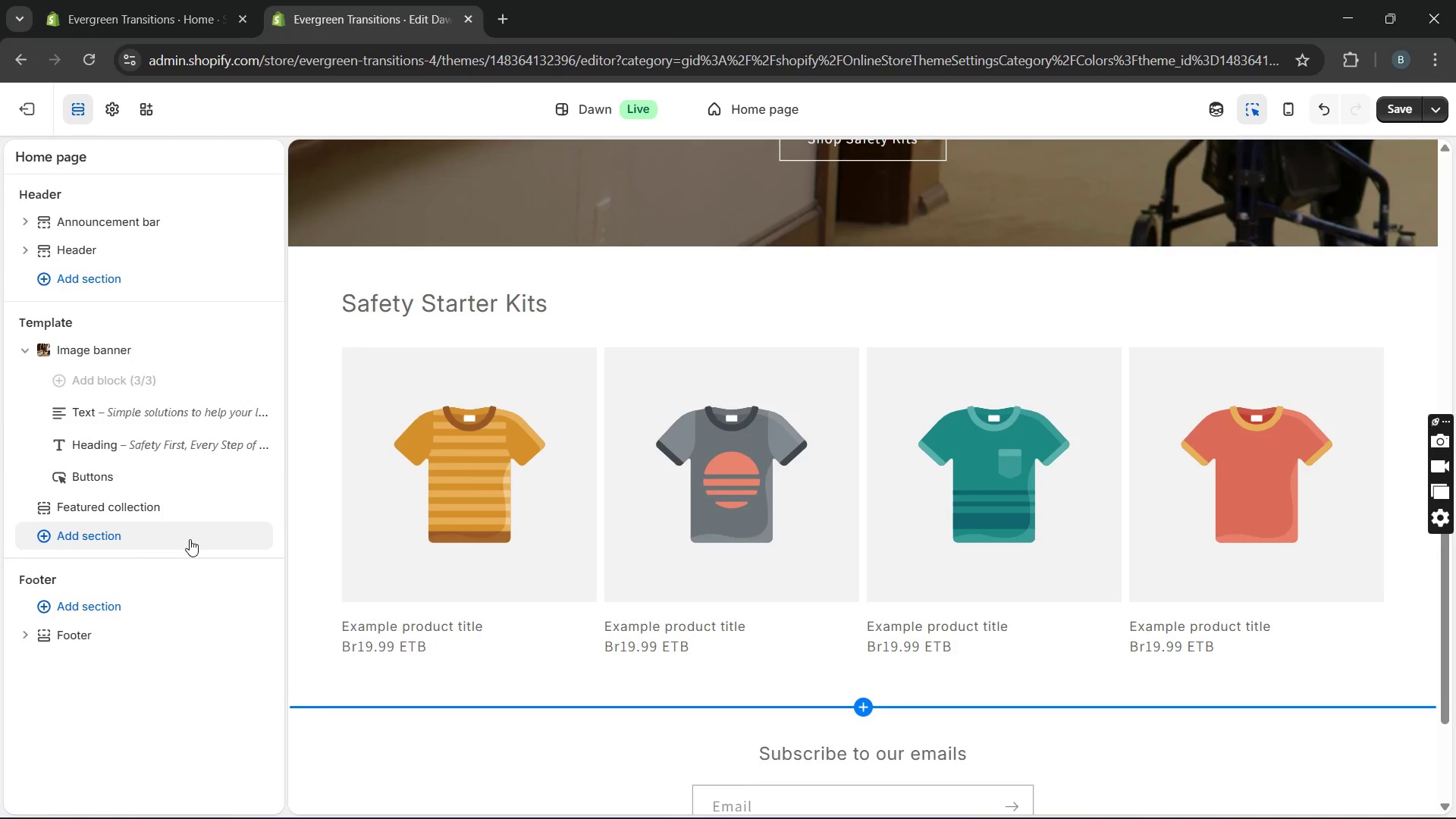 
left_click([190, 539])
 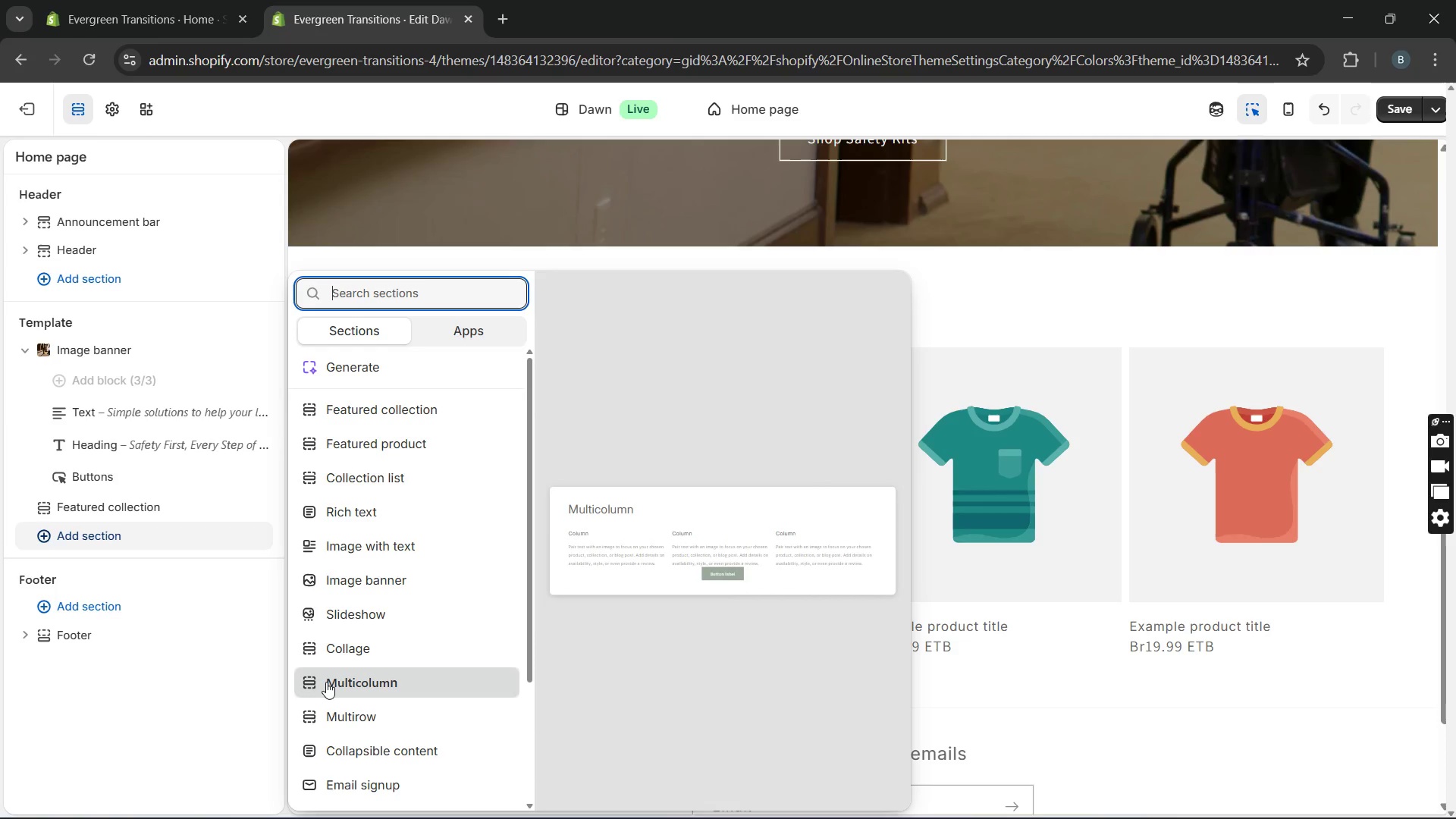 
left_click([326, 682])
 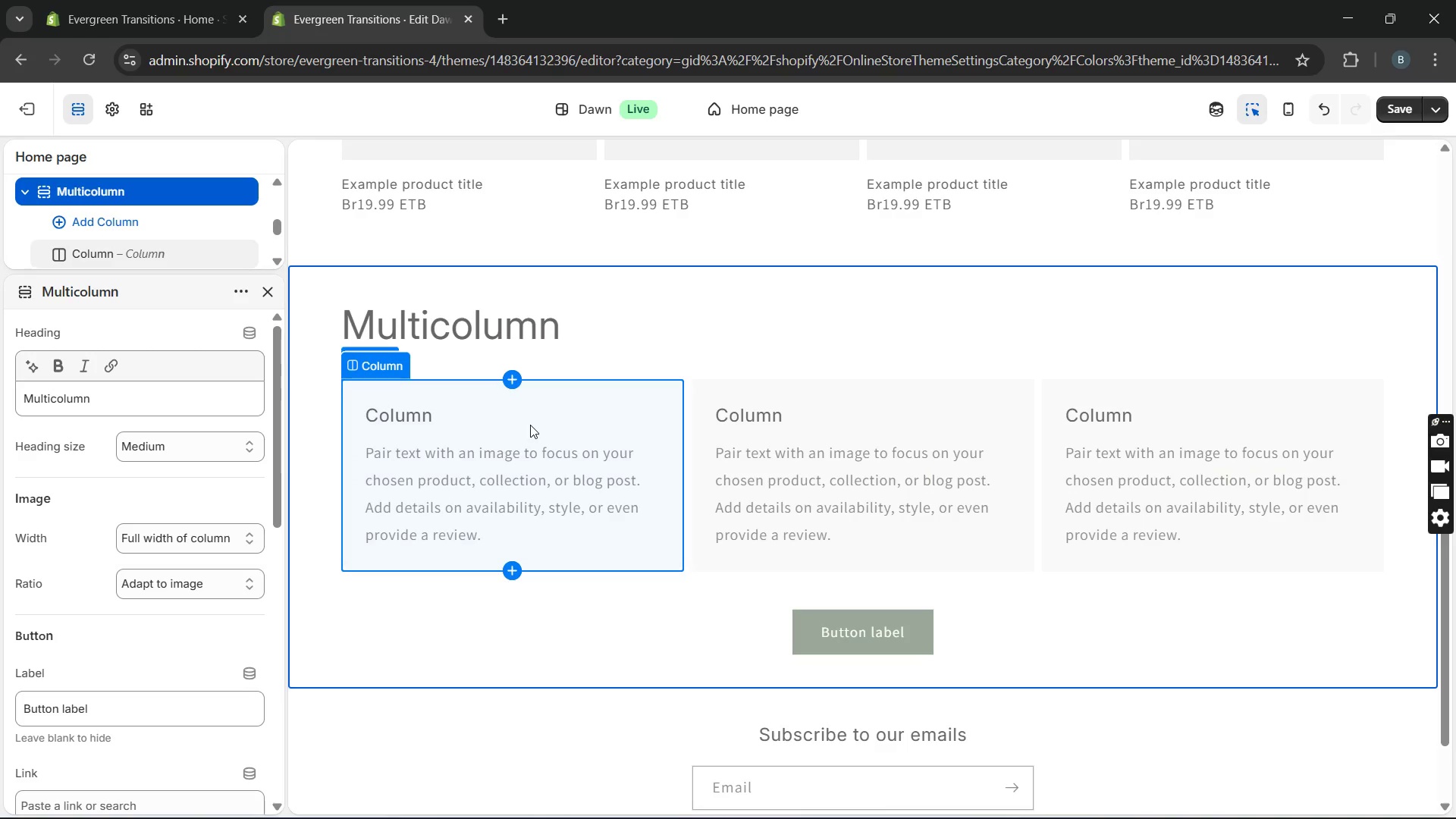 
wait(15.33)
 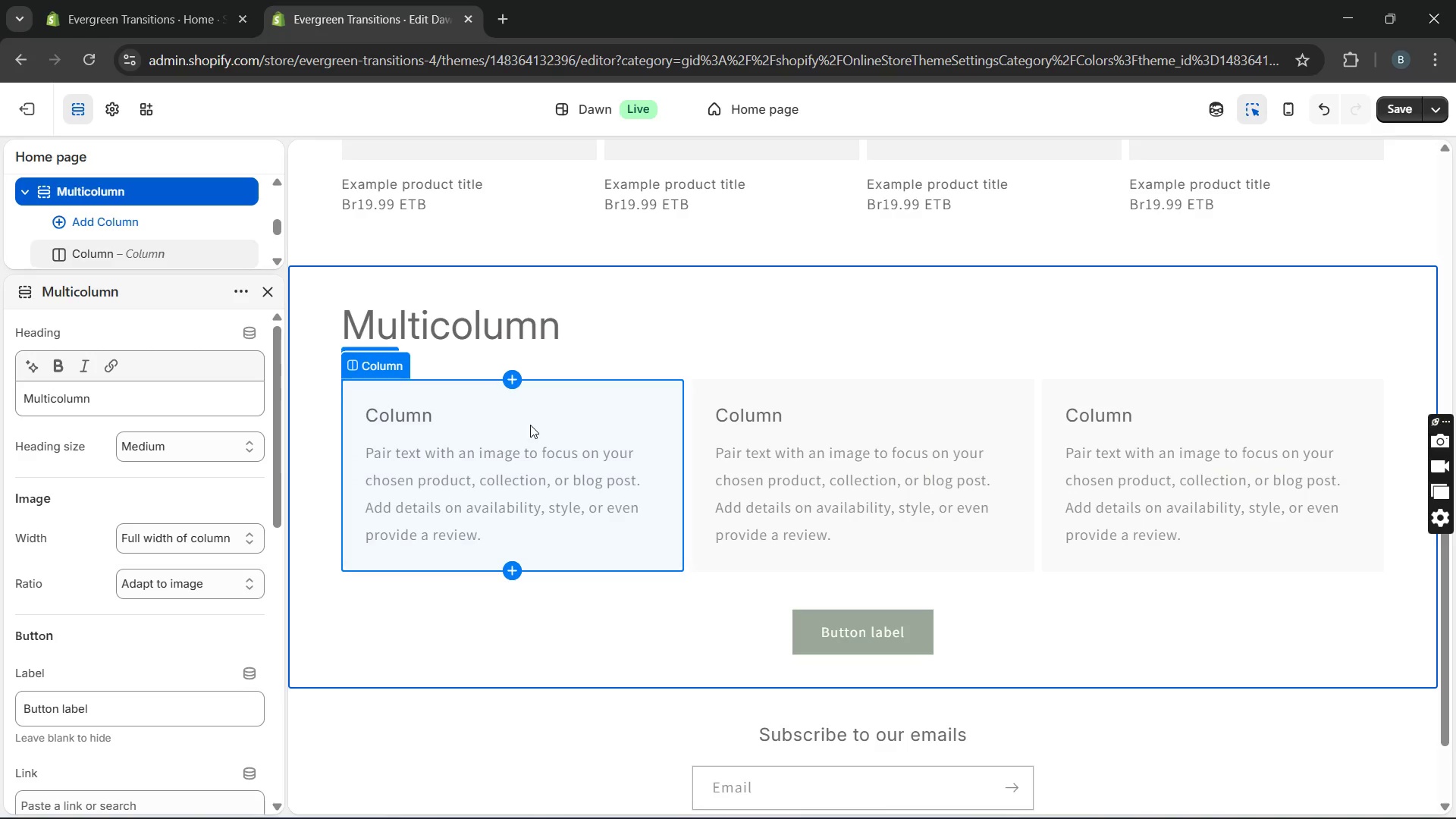 
double_click([530, 425])
 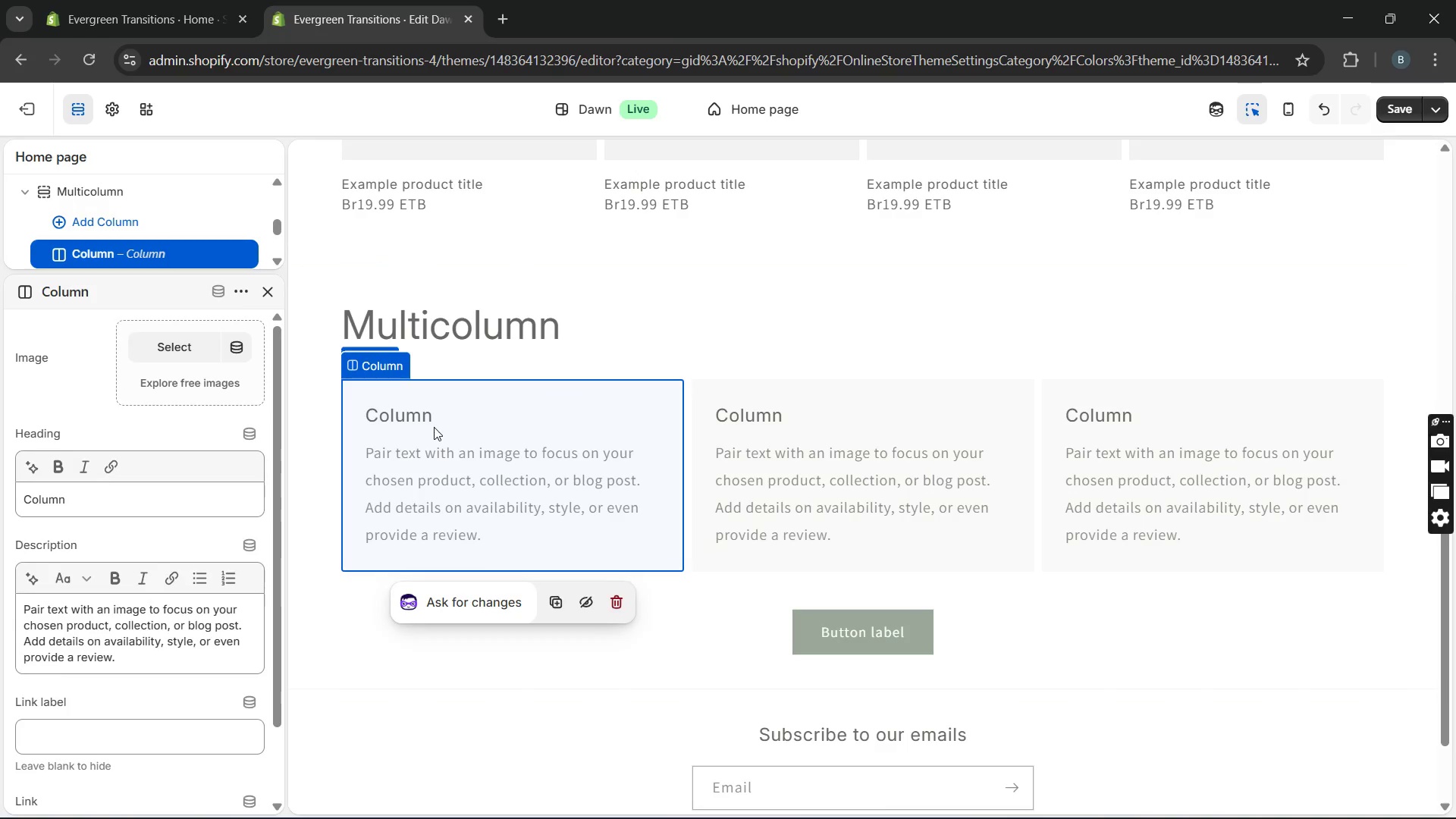 
left_click([432, 426])
 